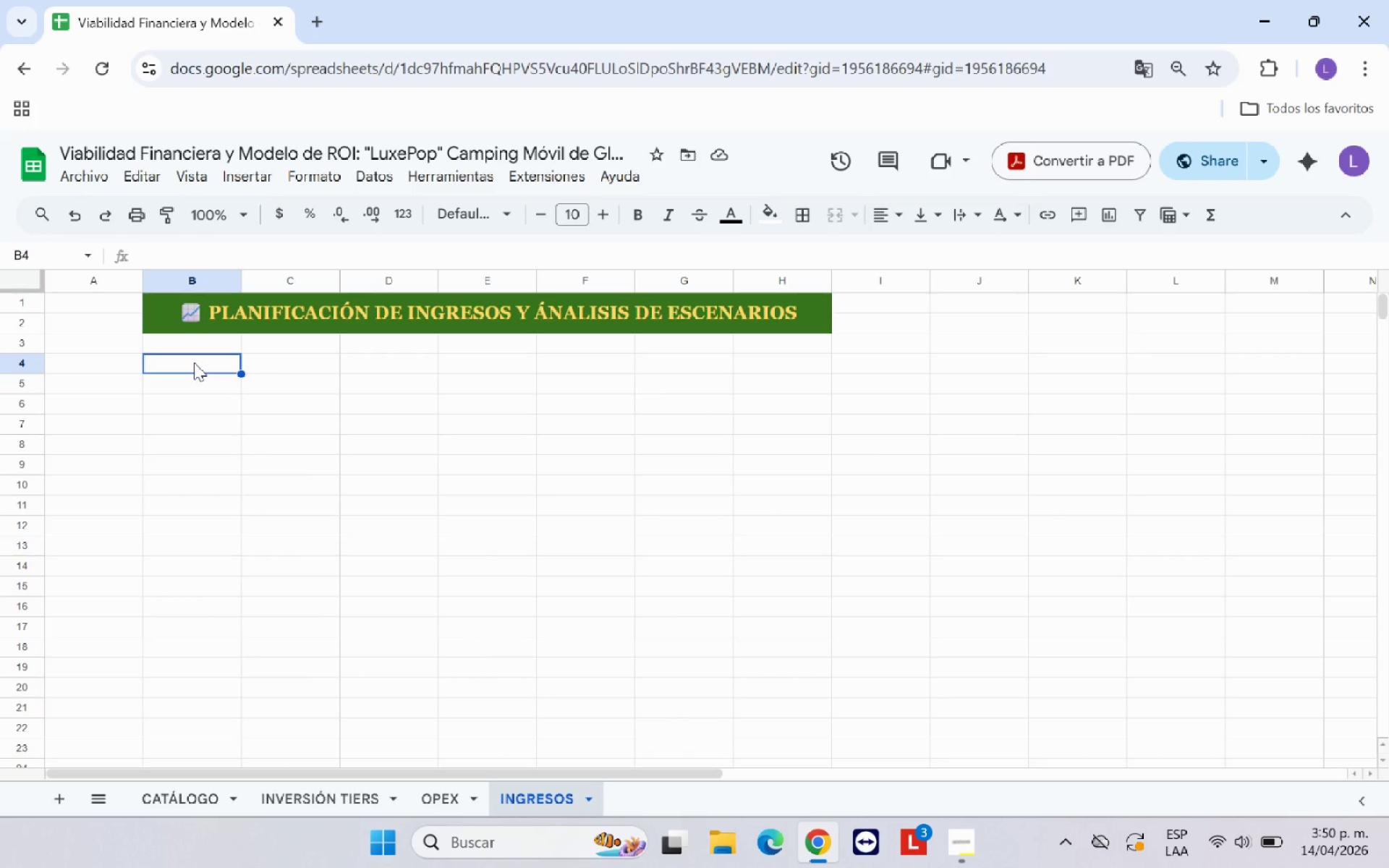 
type(SUPUESTOS DE PRECIO YY )
key(Backspace)
key(Backspace)
key(Backspace)
type(Y OCUPACI;N)
 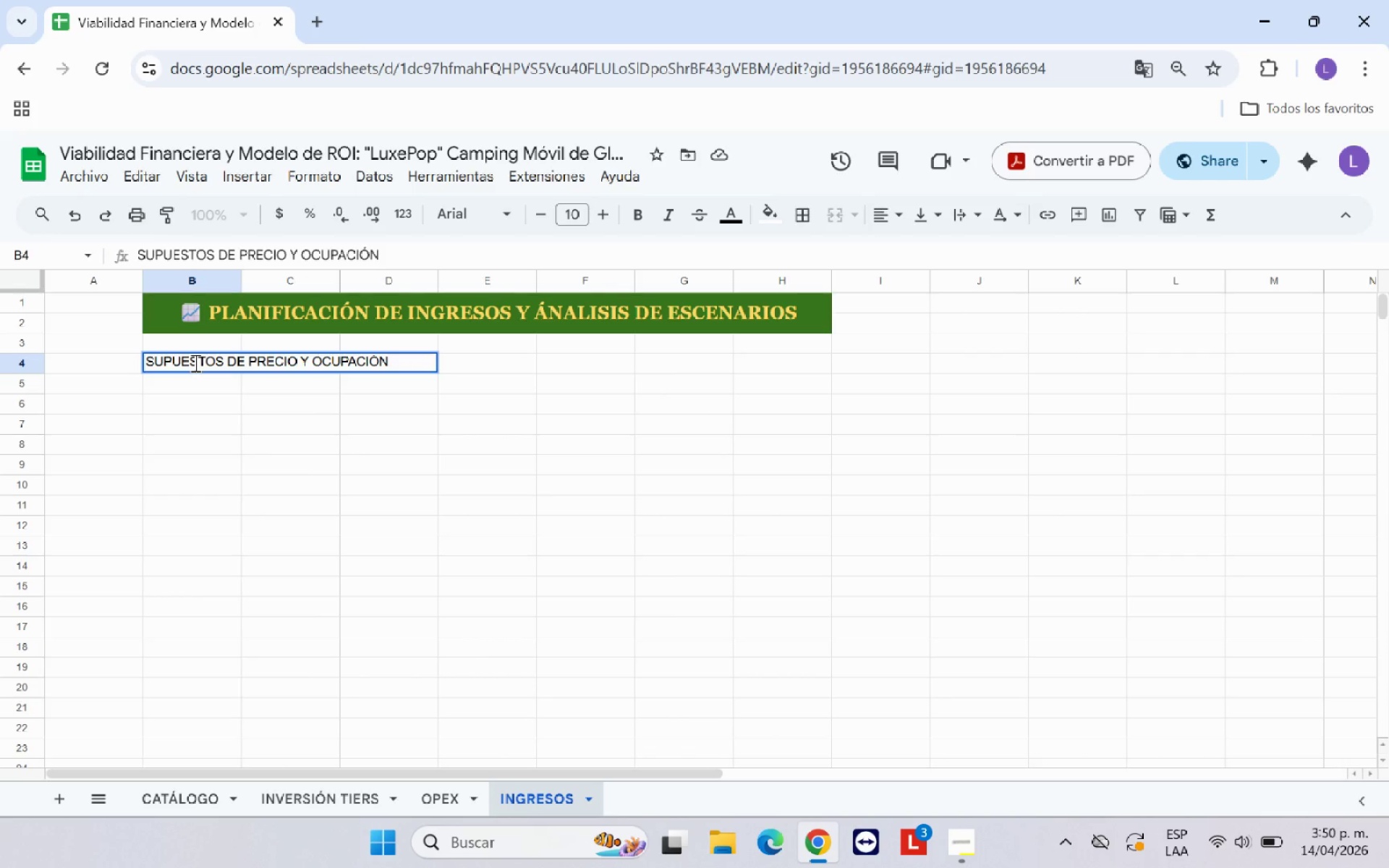 
left_click([360, 515])
 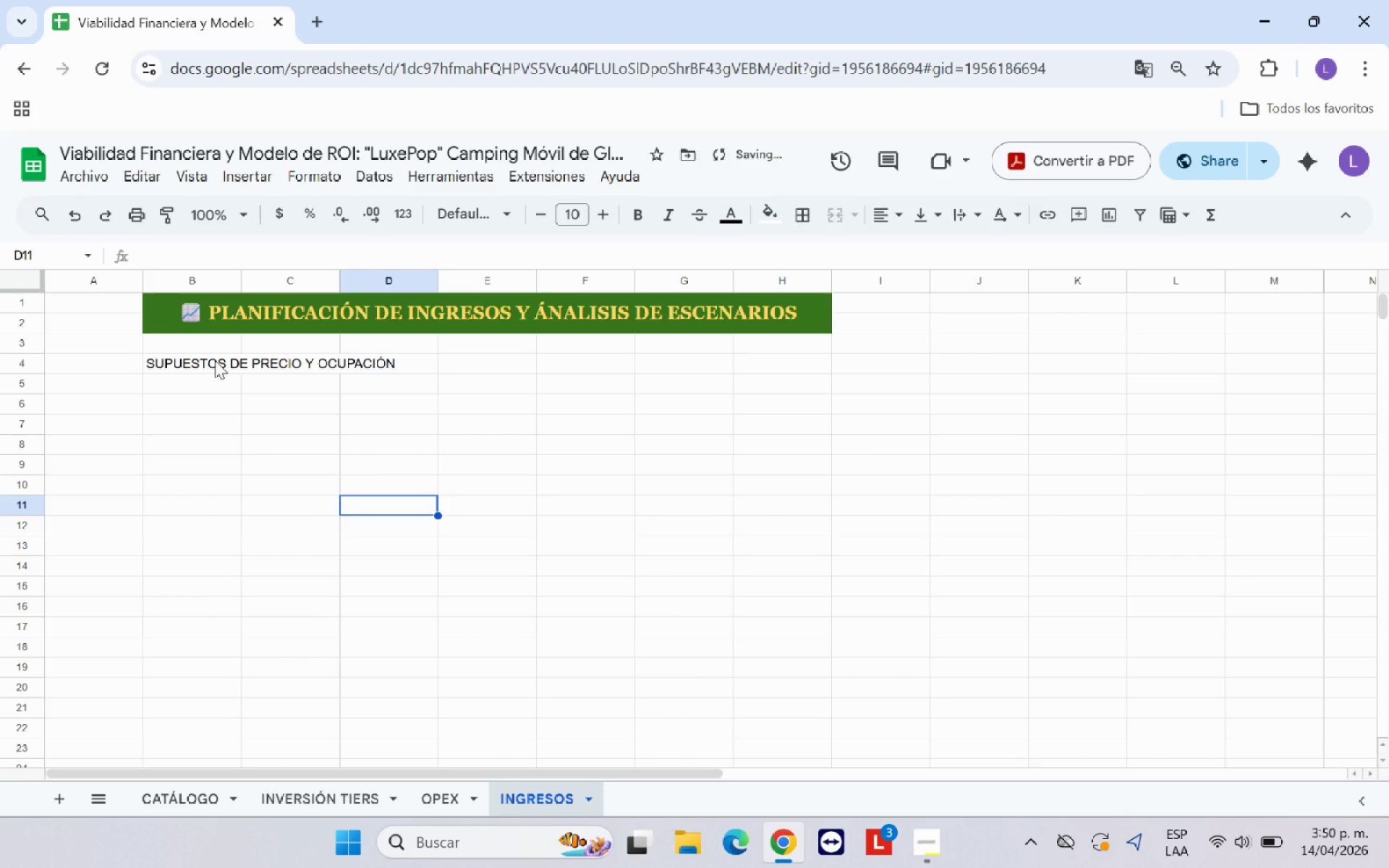 
left_click_drag(start_coordinate=[215, 360], to_coordinate=[763, 370])
 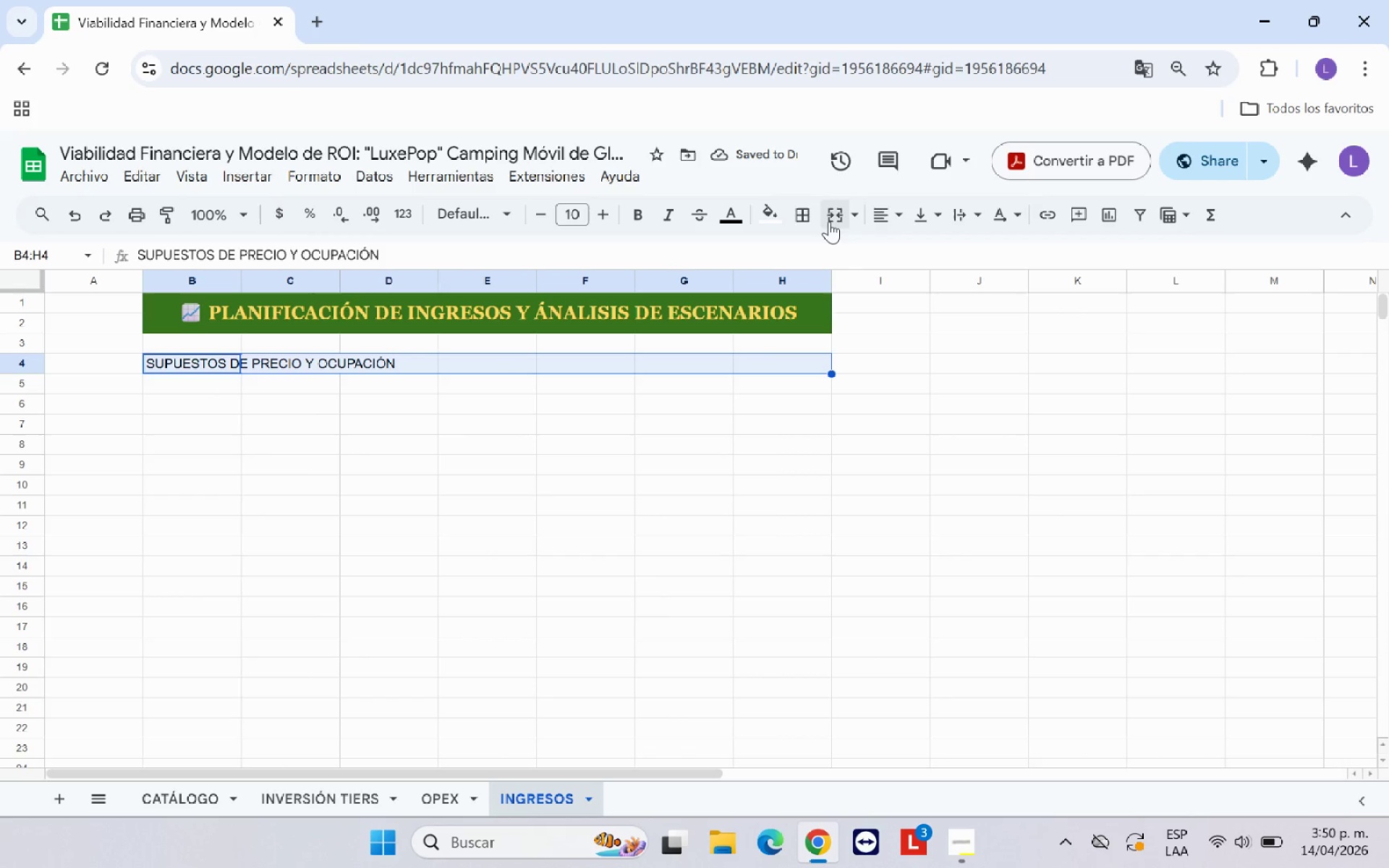 
left_click([833, 220])
 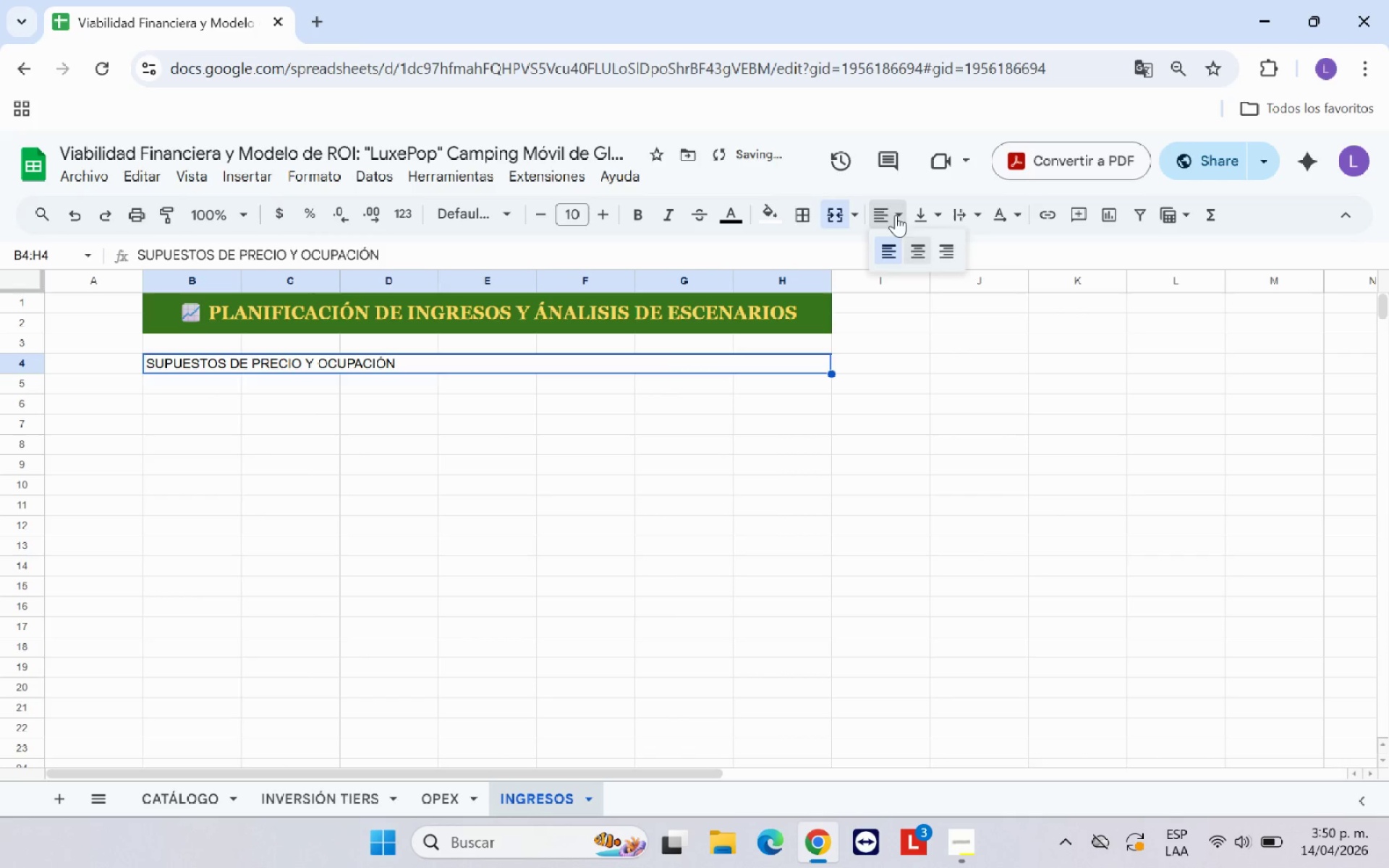 
left_click([929, 247])
 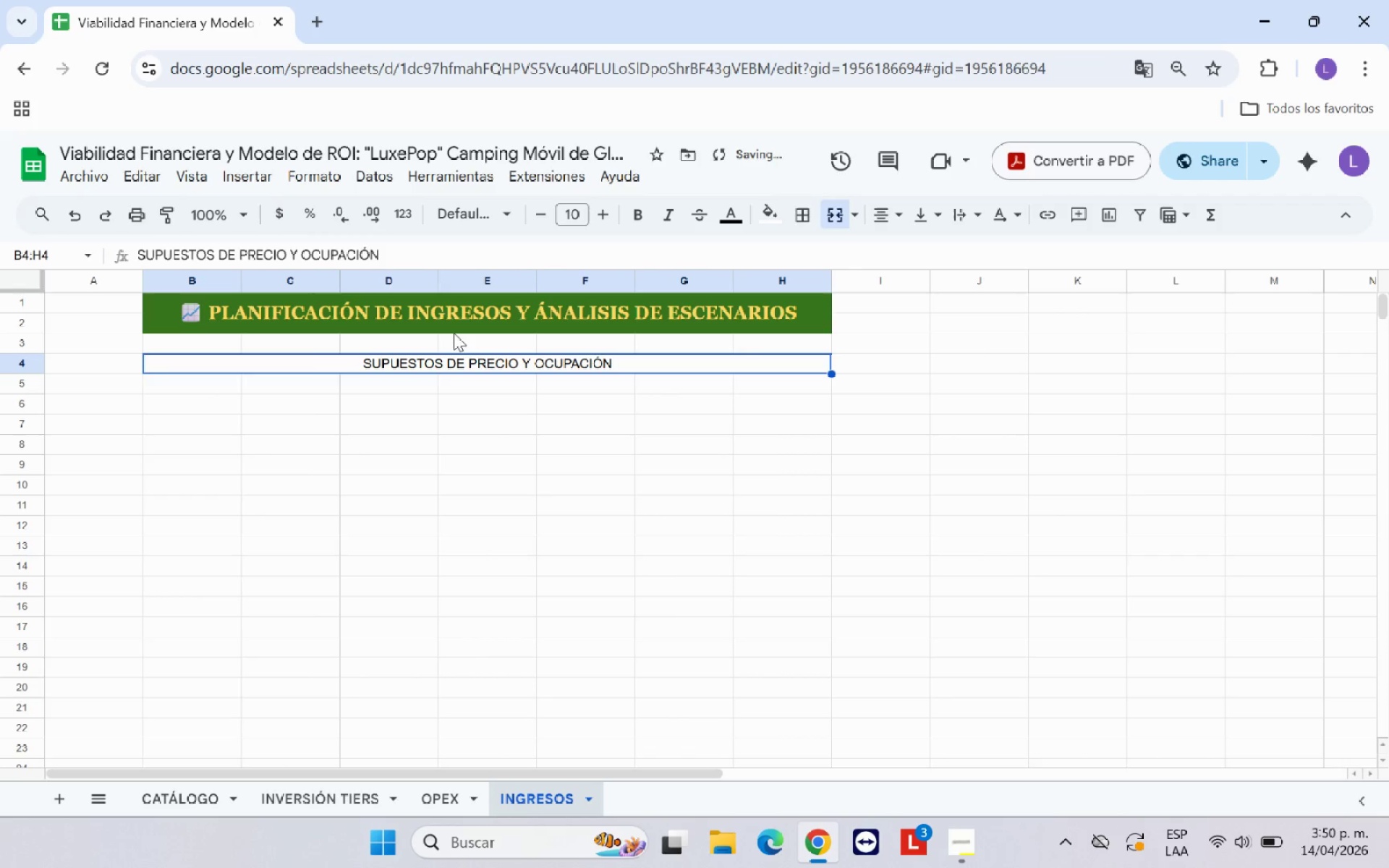 
left_click([483, 223])
 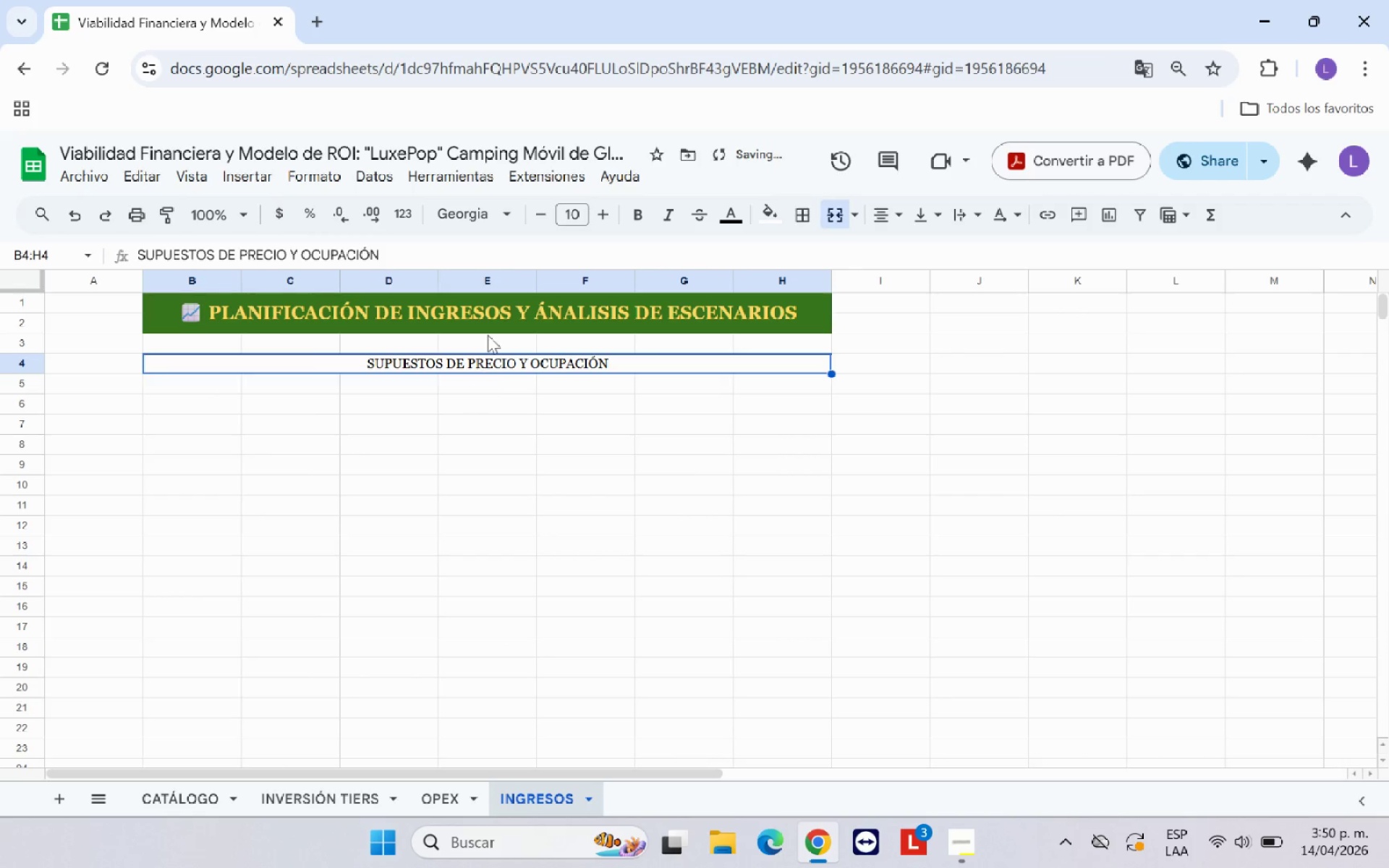 
left_click([646, 218])
 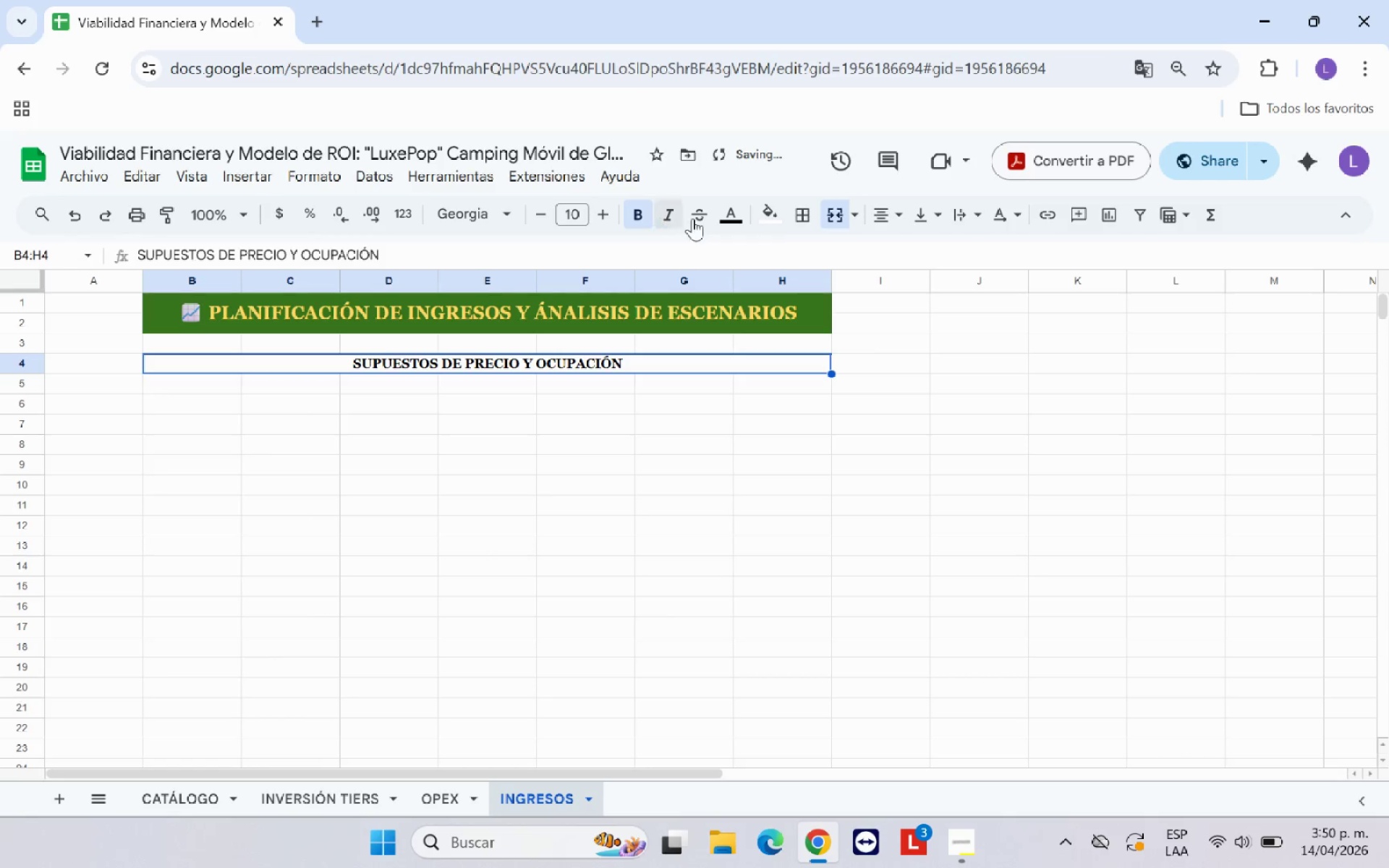 
left_click([773, 218])
 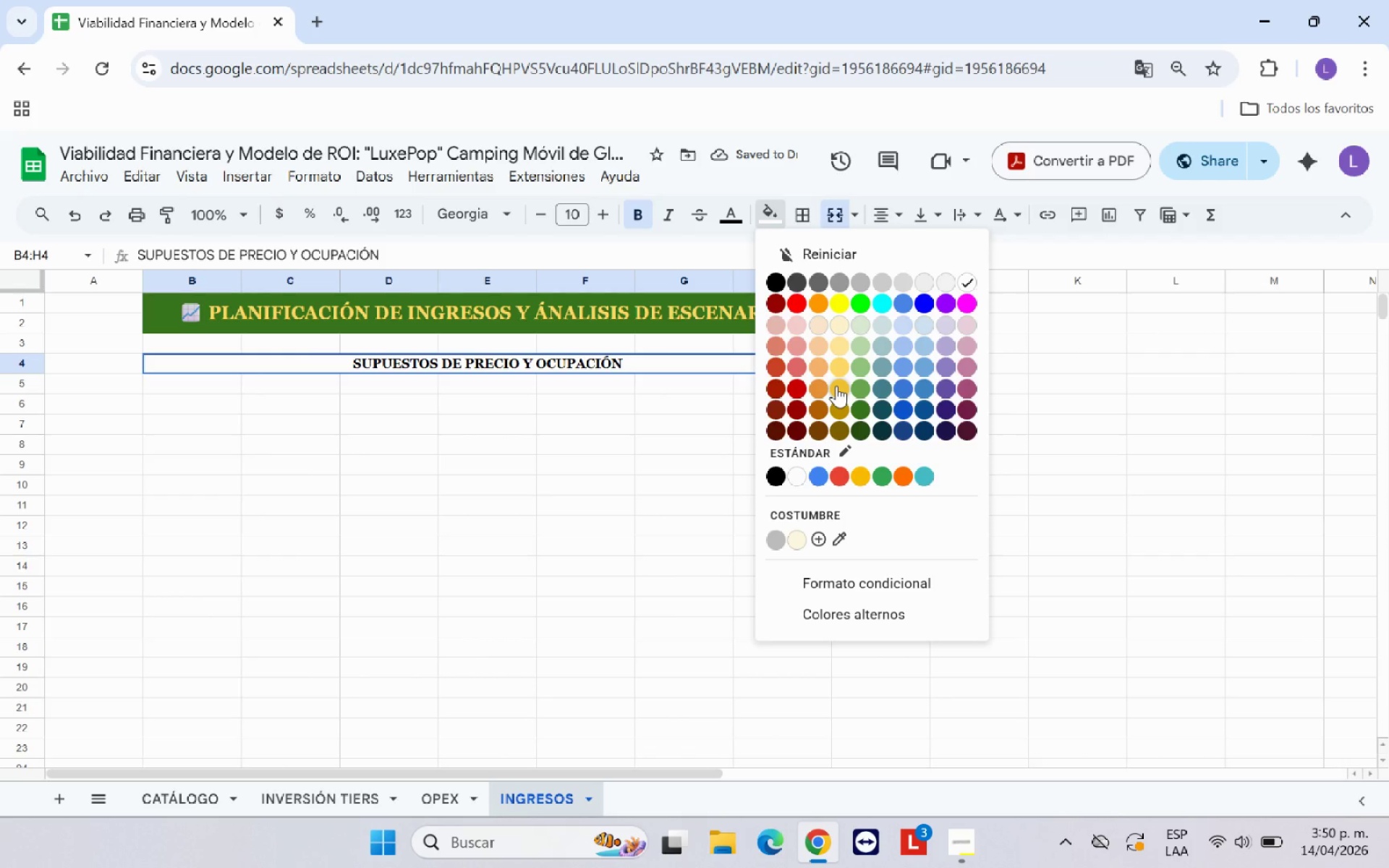 
left_click([836, 386])
 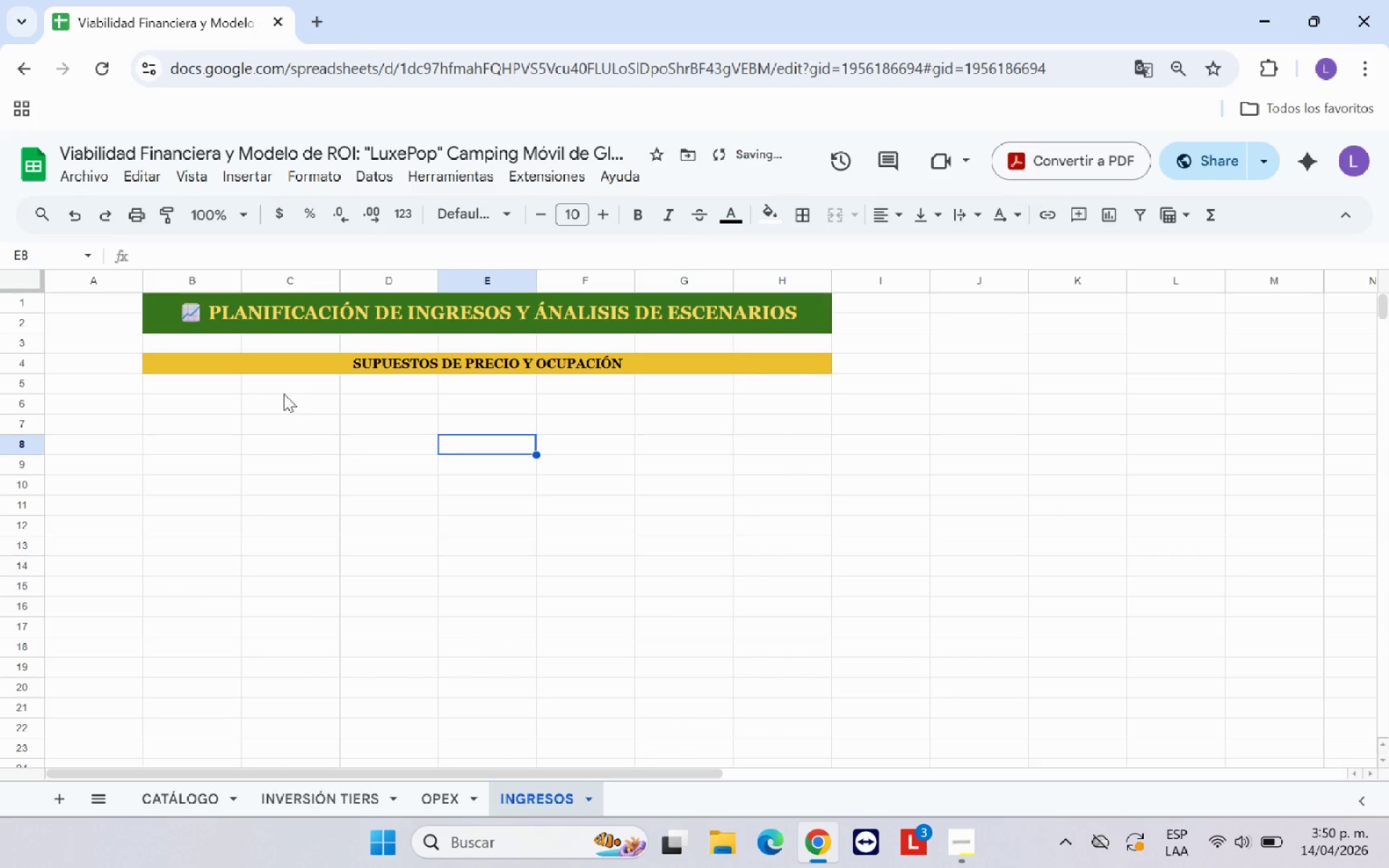 
left_click([219, 384])
 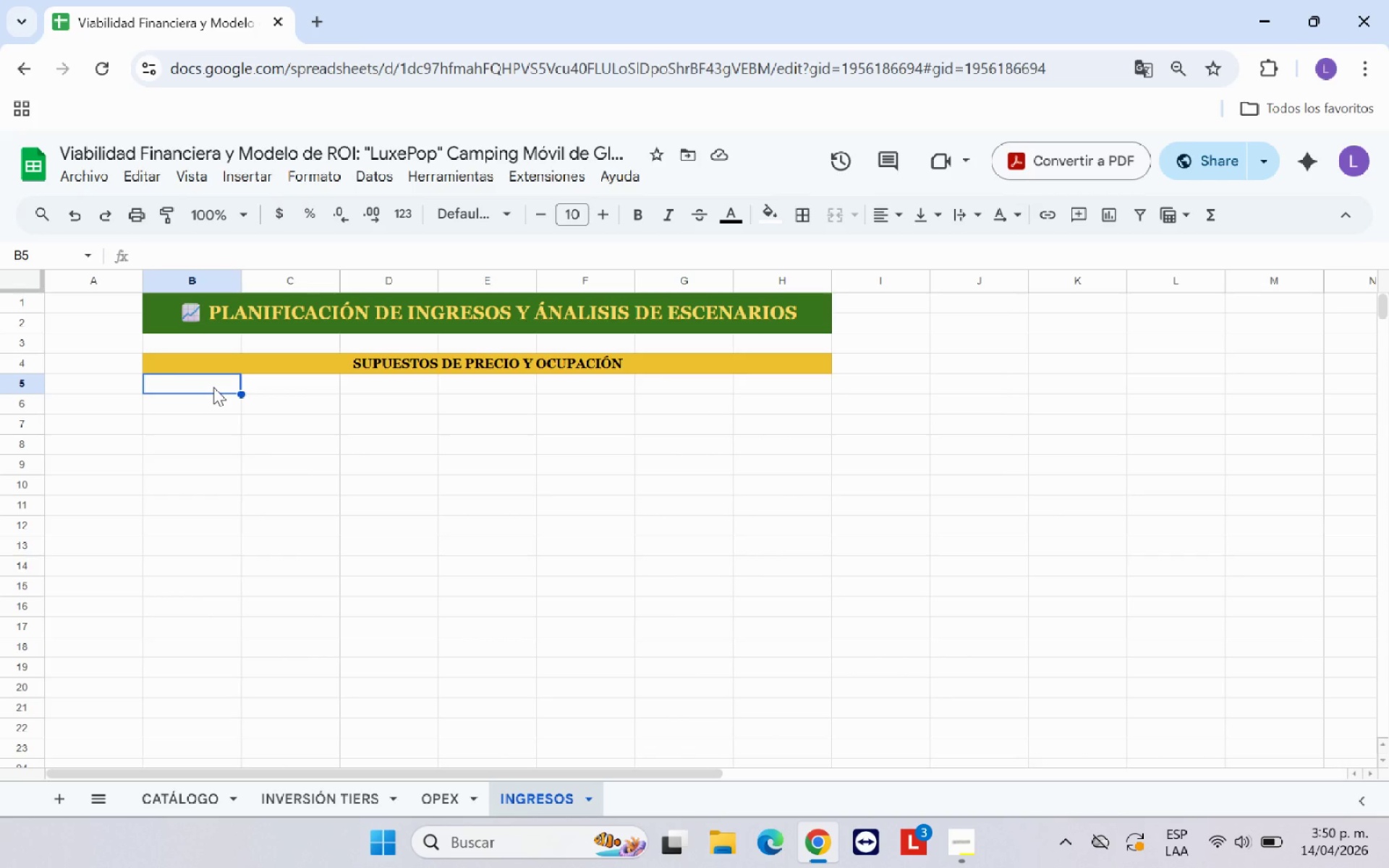 
wait(6.31)
 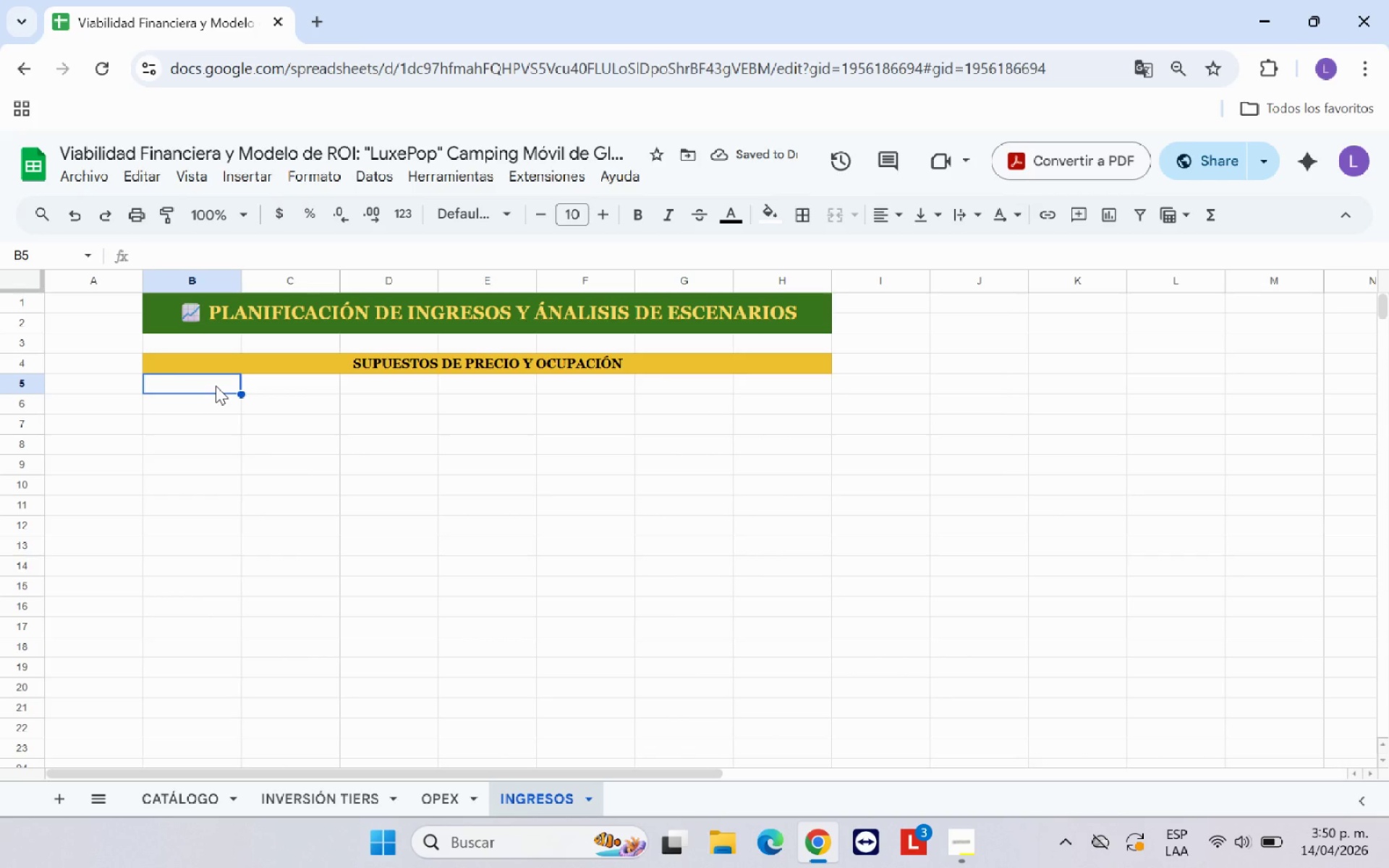 
type(Precio por noche por carpa *USD()
 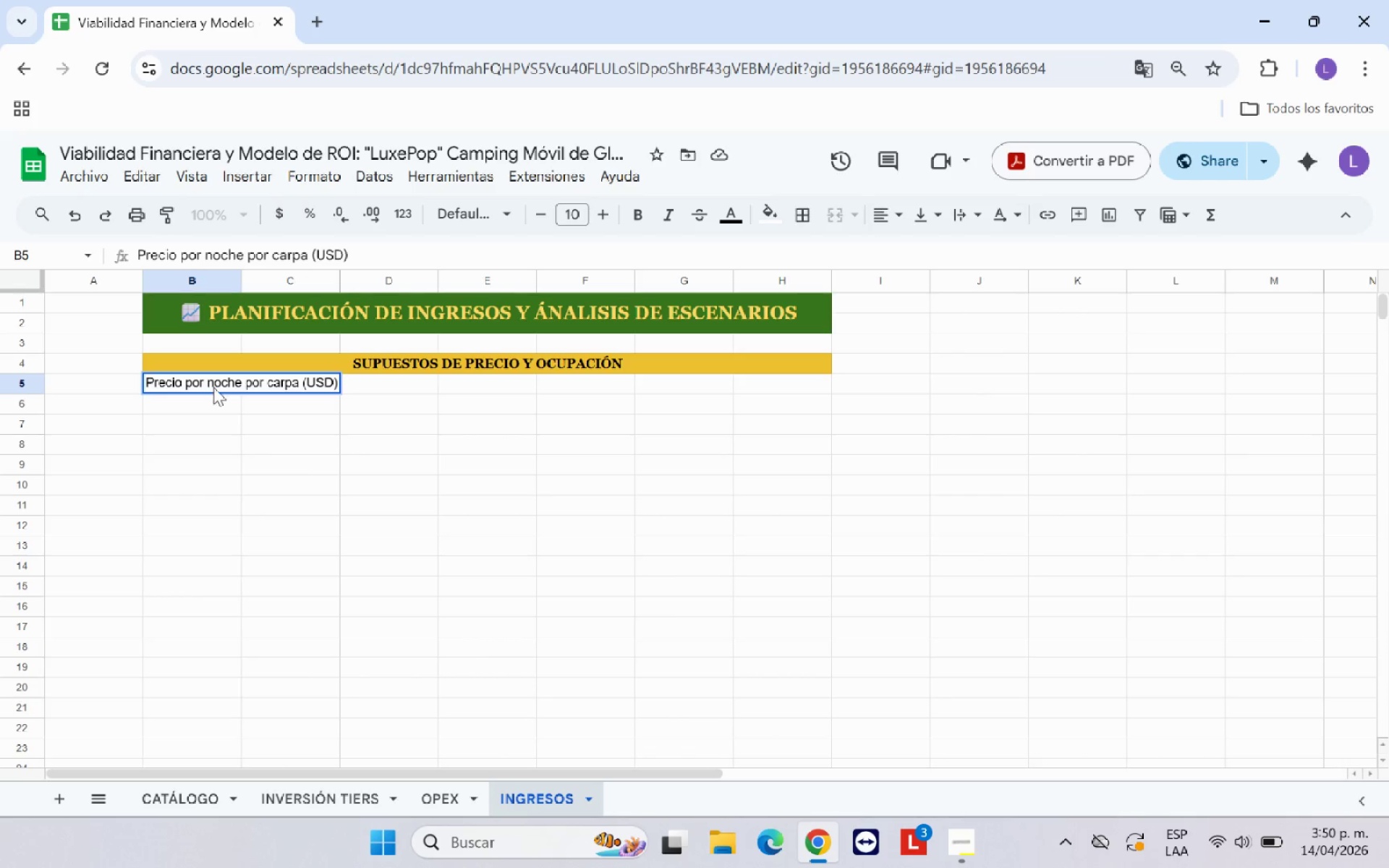 
key(Enter)
 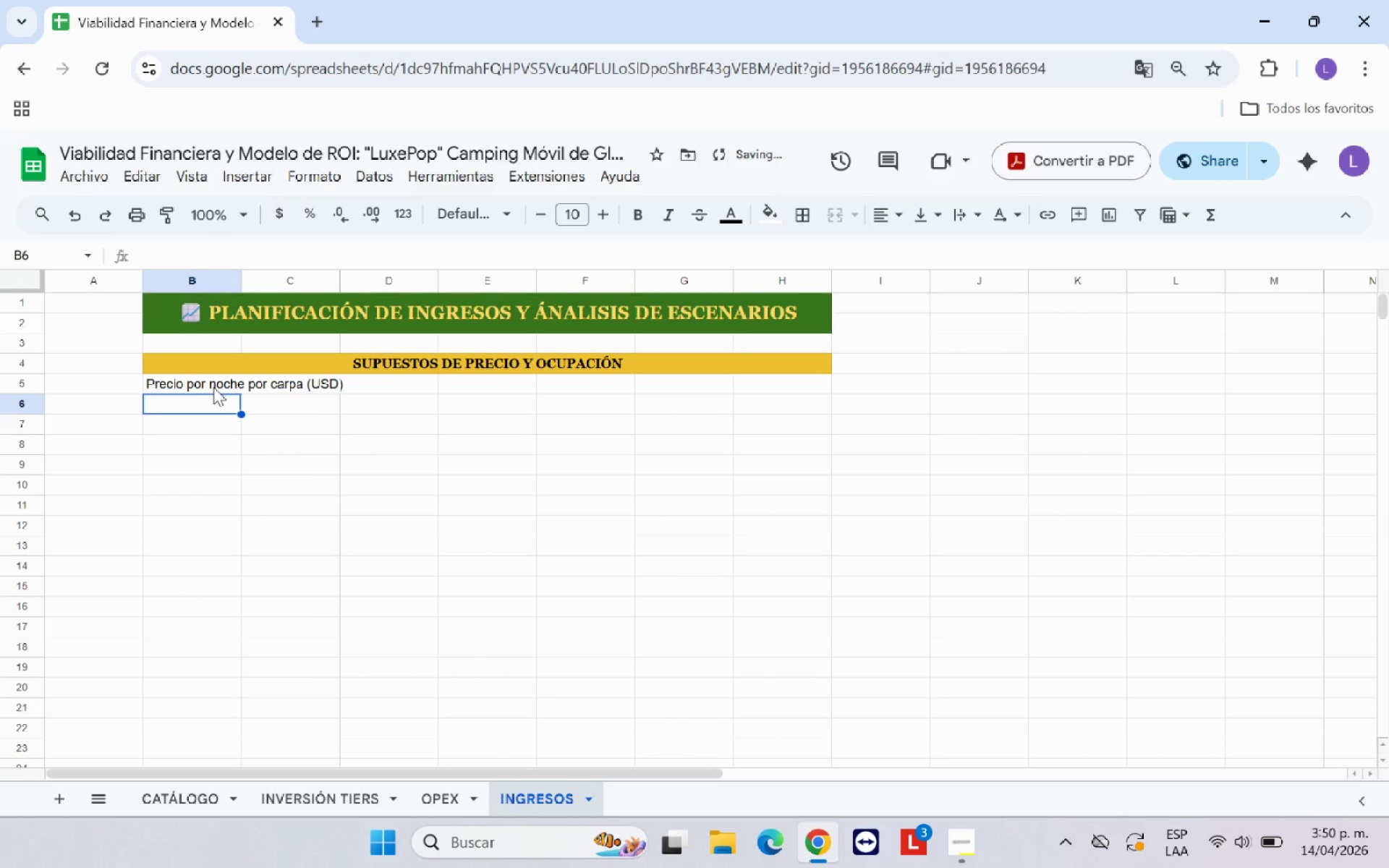 
type(Precio premium temporada alta *recargo %()
 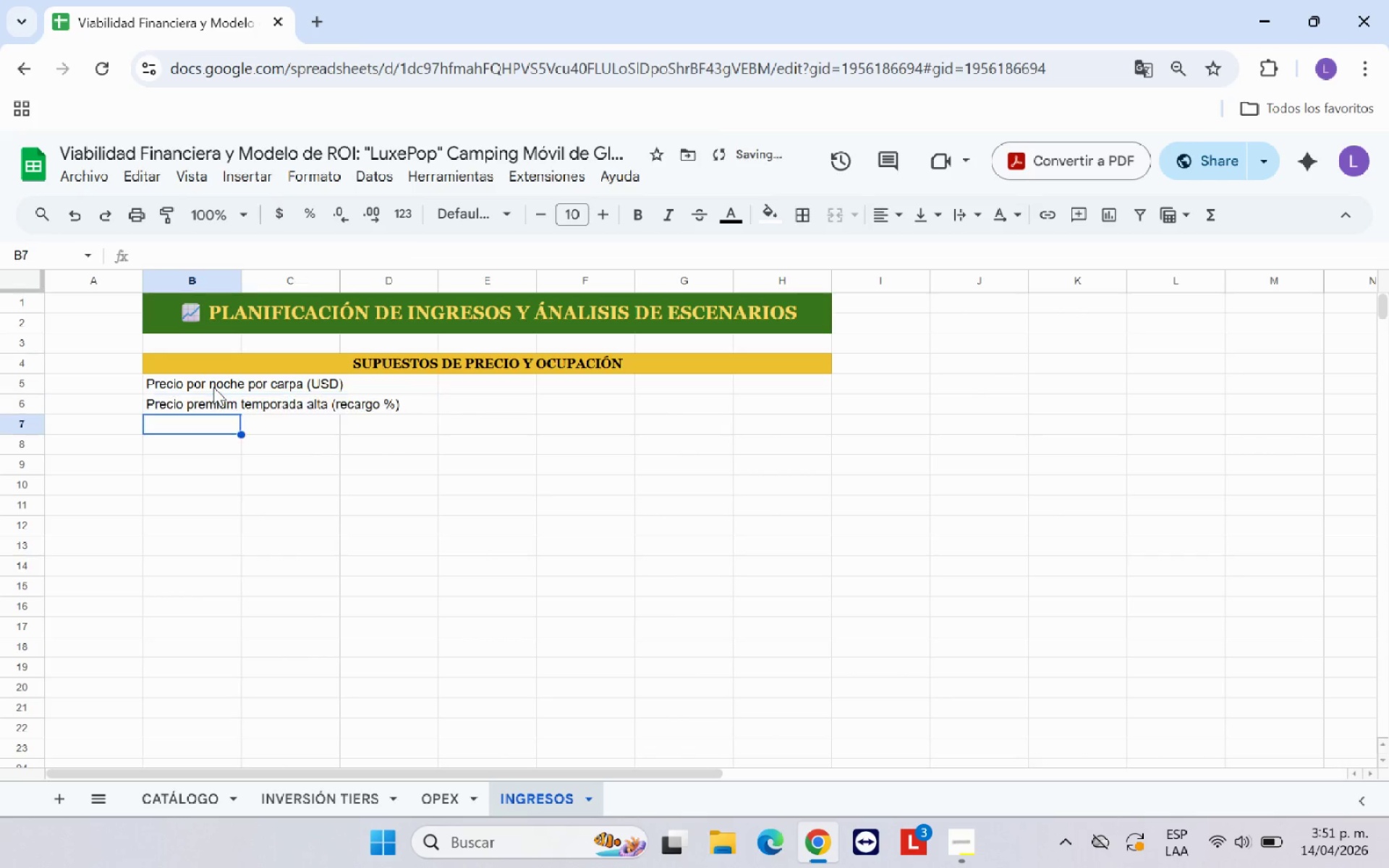 
 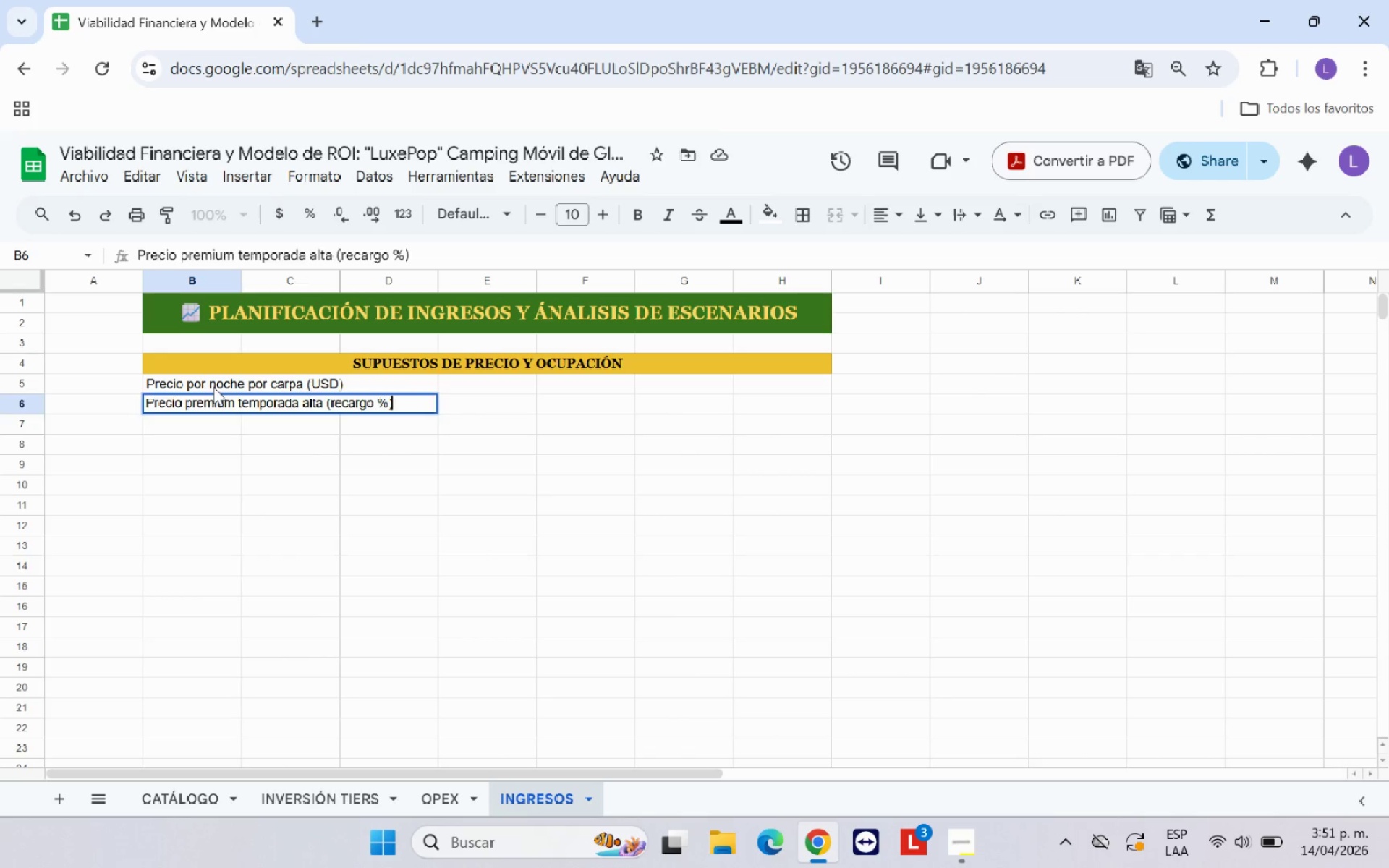 
key(Enter)
 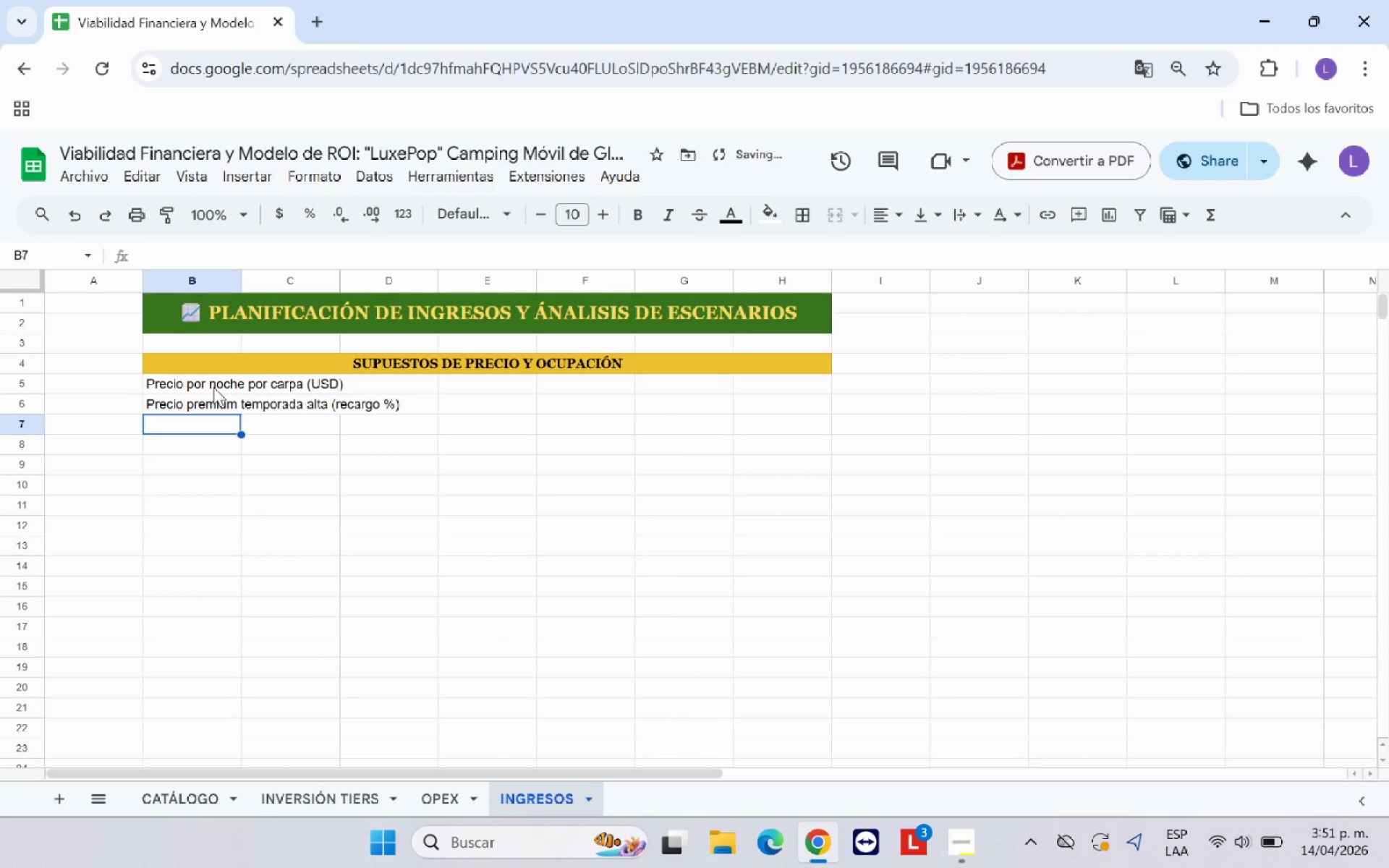 
type(Descuento temporada baja *%()
 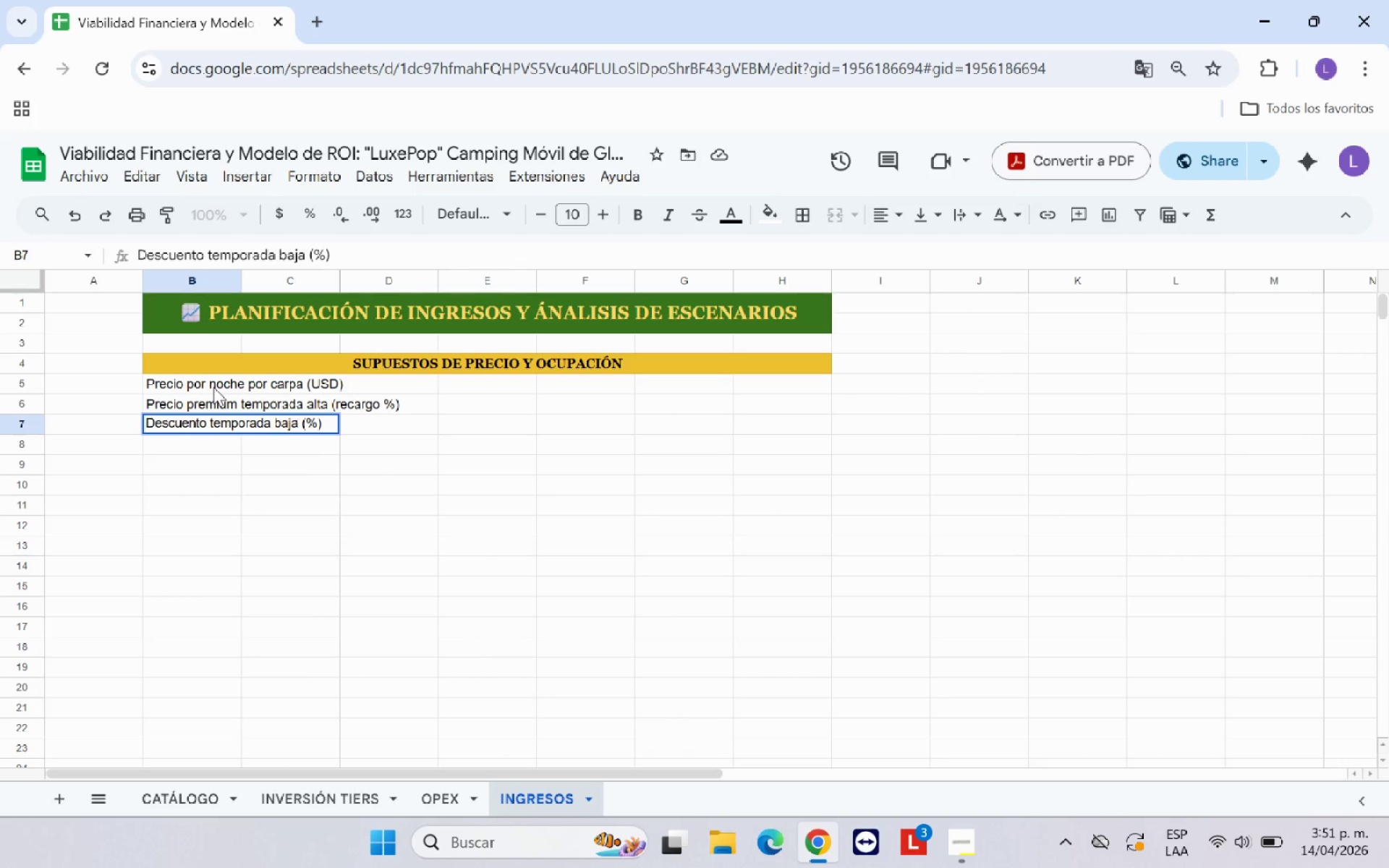 
key(Enter)
 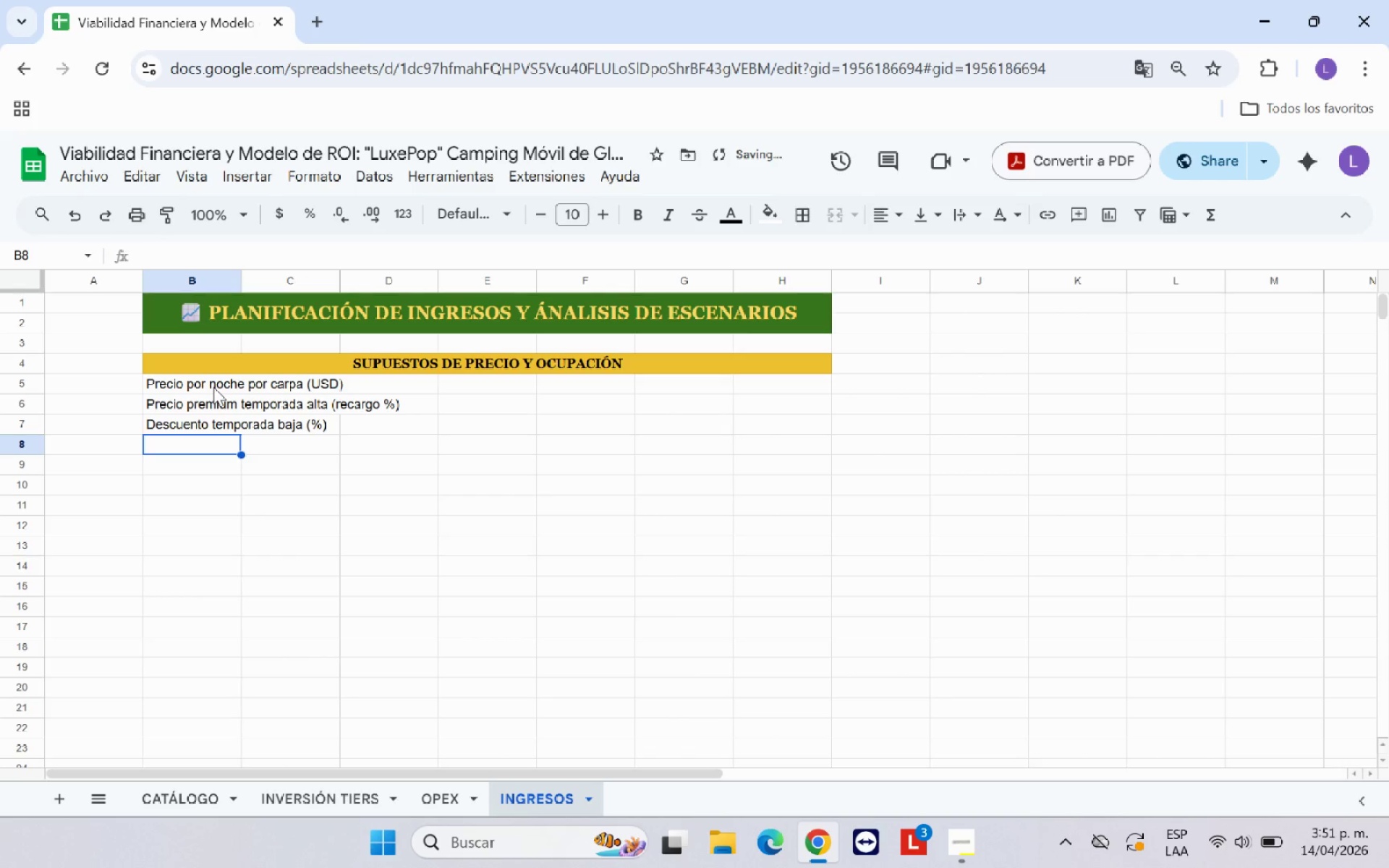 
type(Numero de noches promedio por evento)
 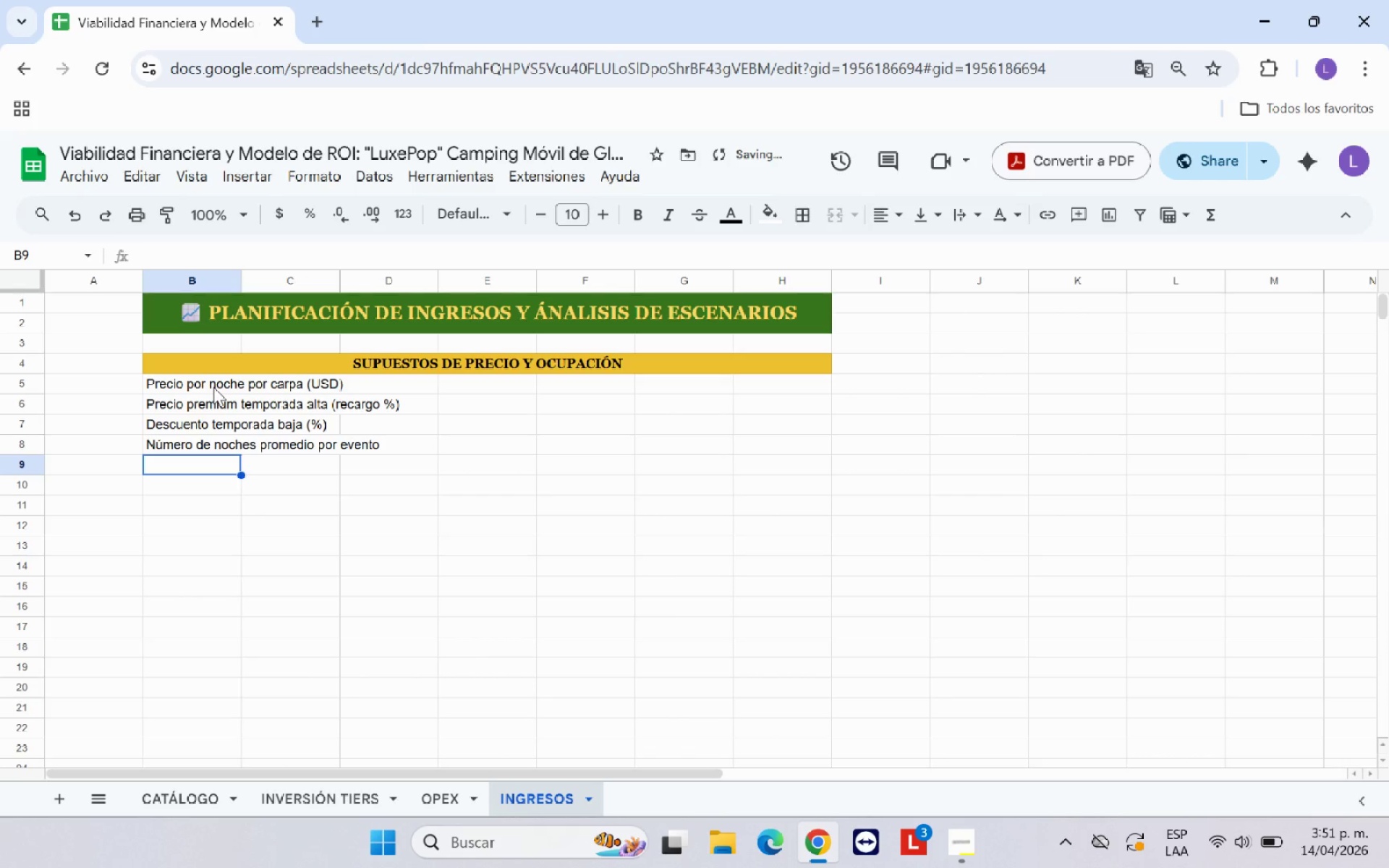 
hold_key(key=Semicolon, duration=0.34)
 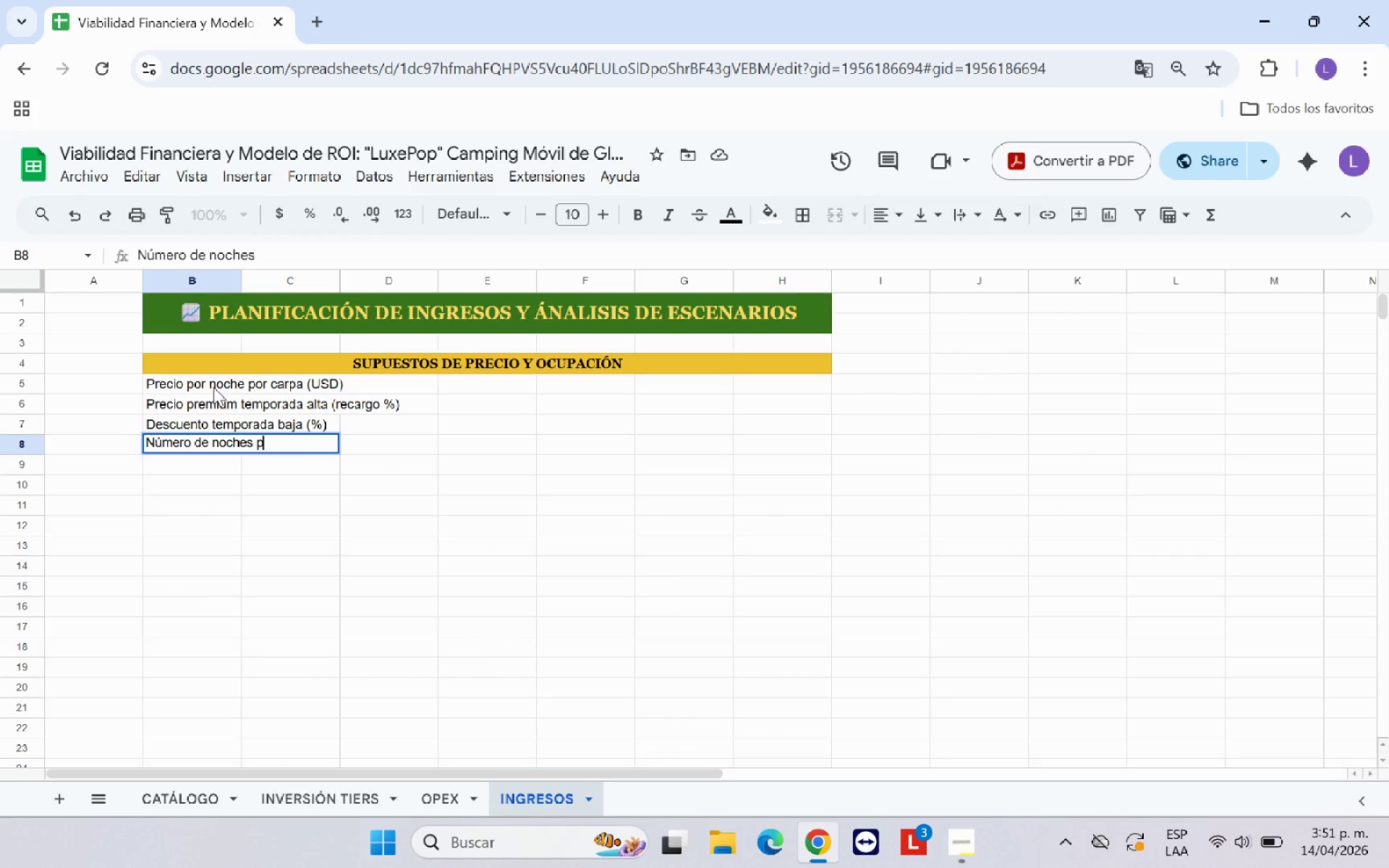 
key(Enter)
 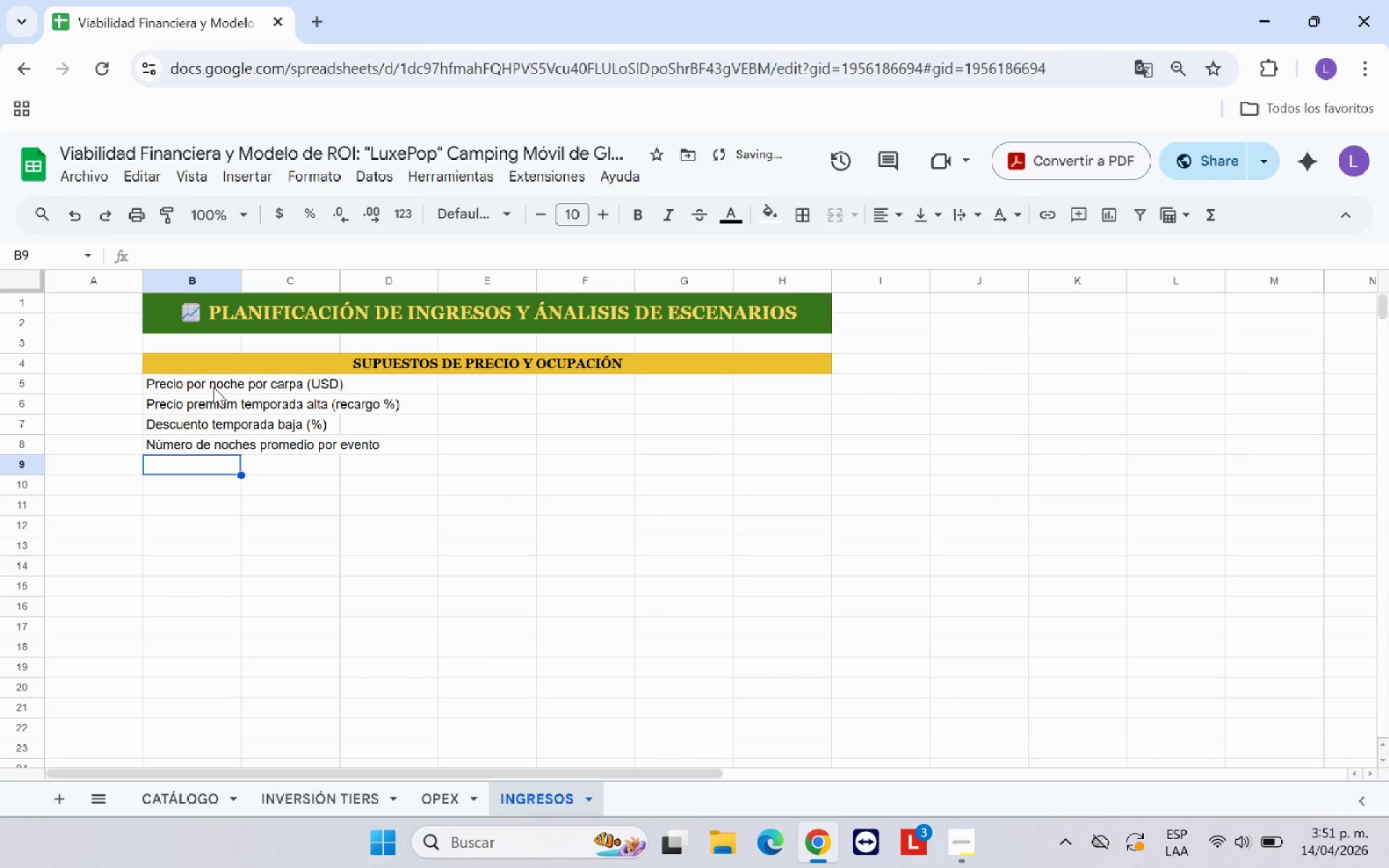 
type(Capacidad de carpas instaladas *)
 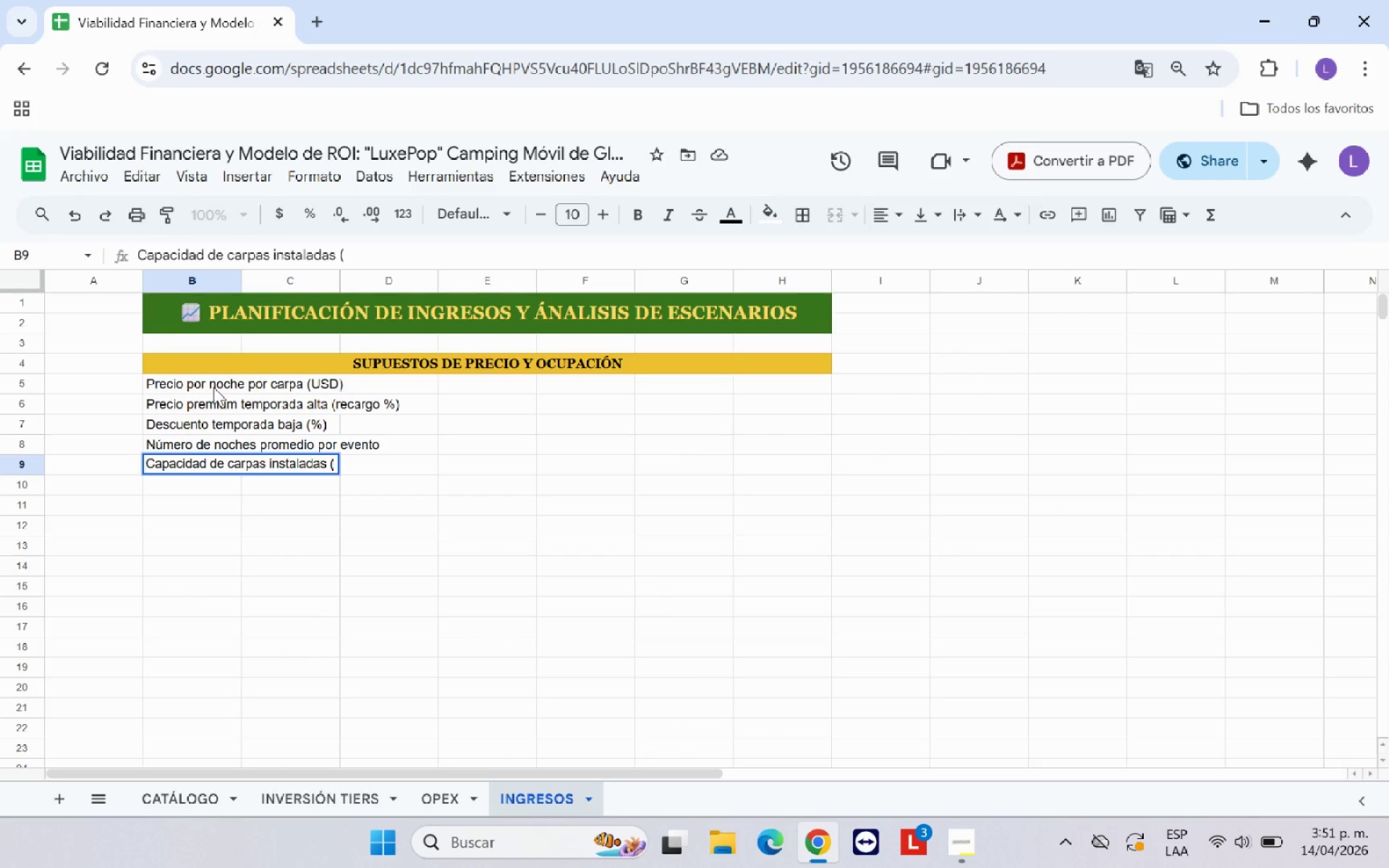 
type(Tier Plata()
 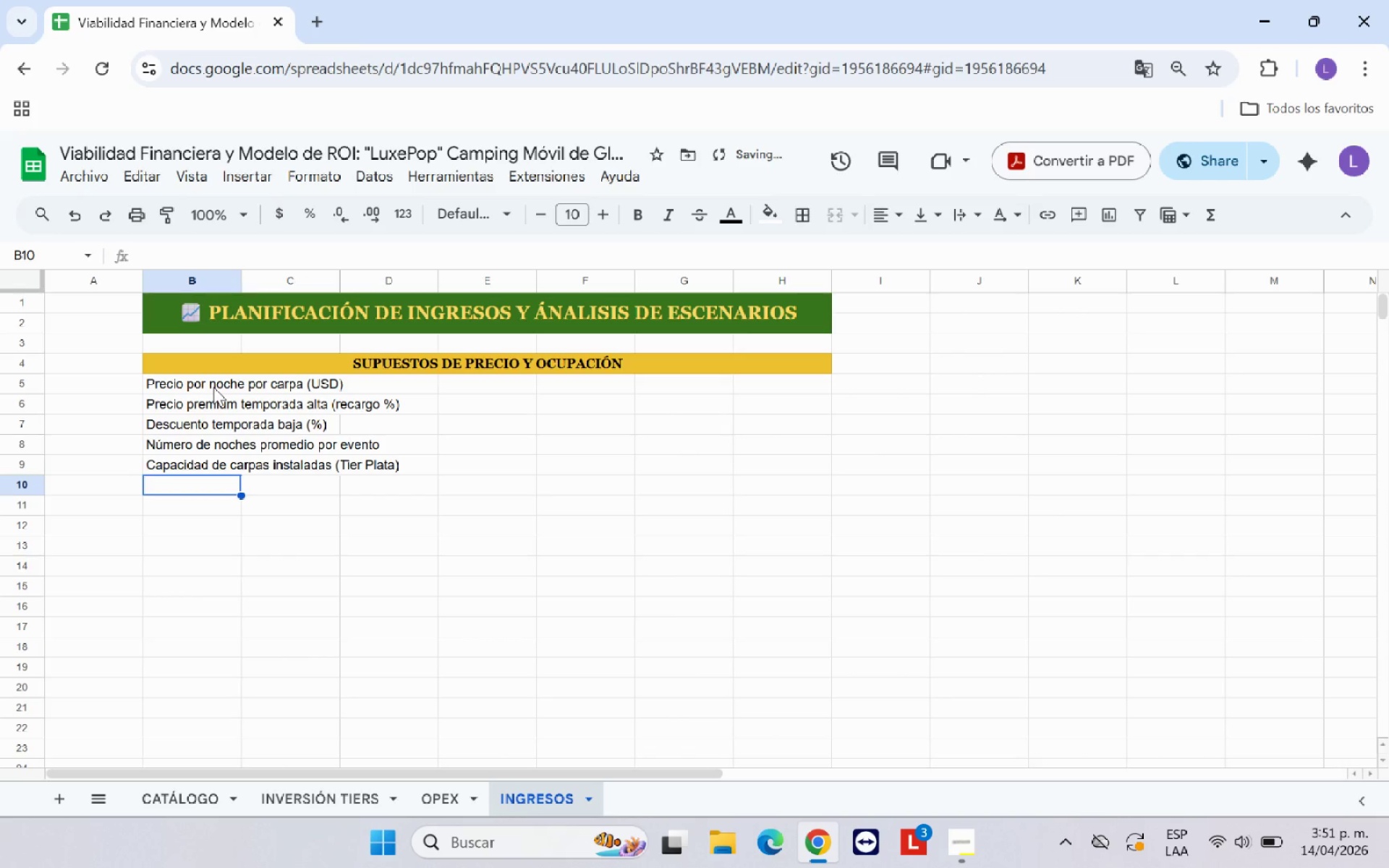 
 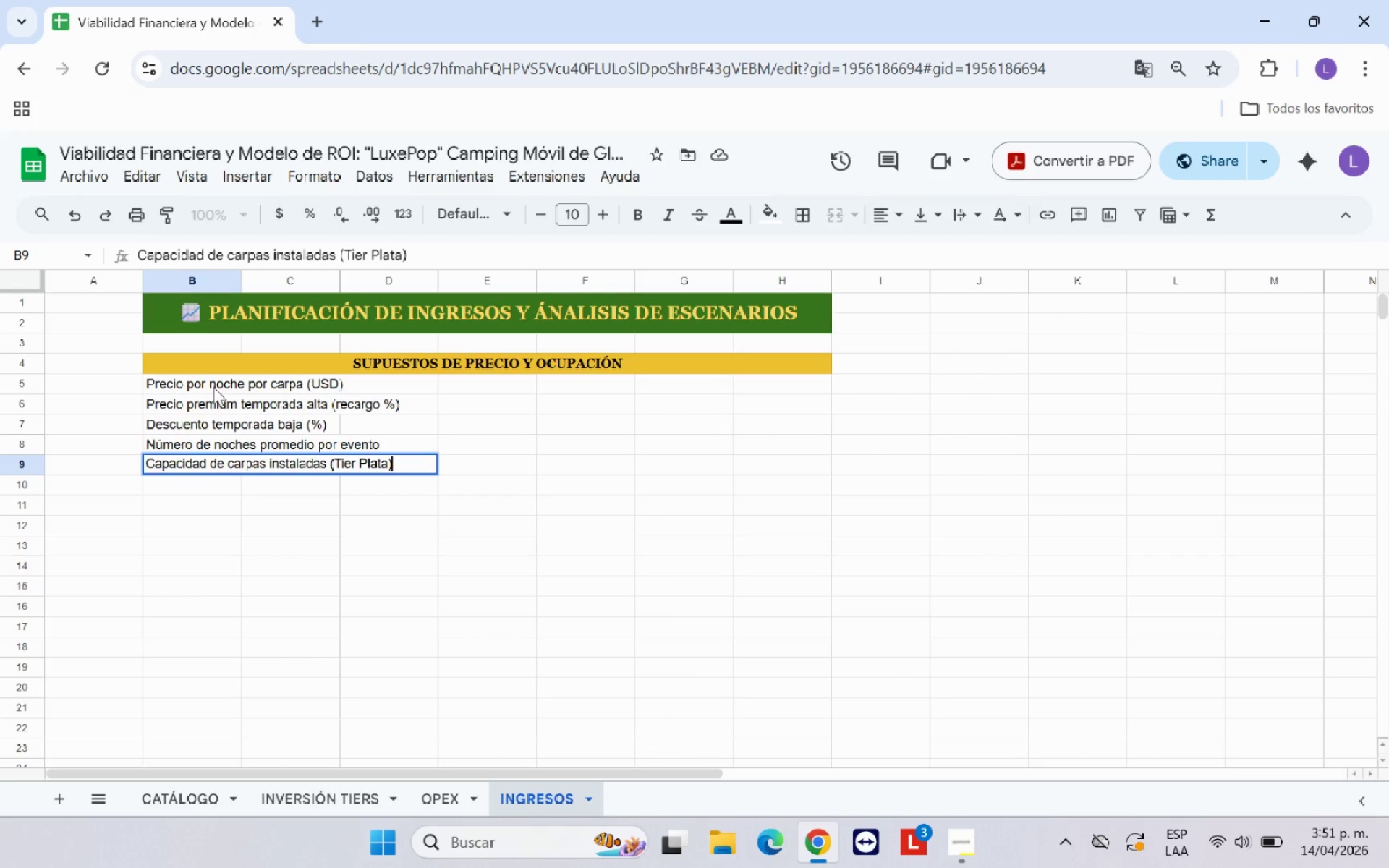 
key(Enter)
 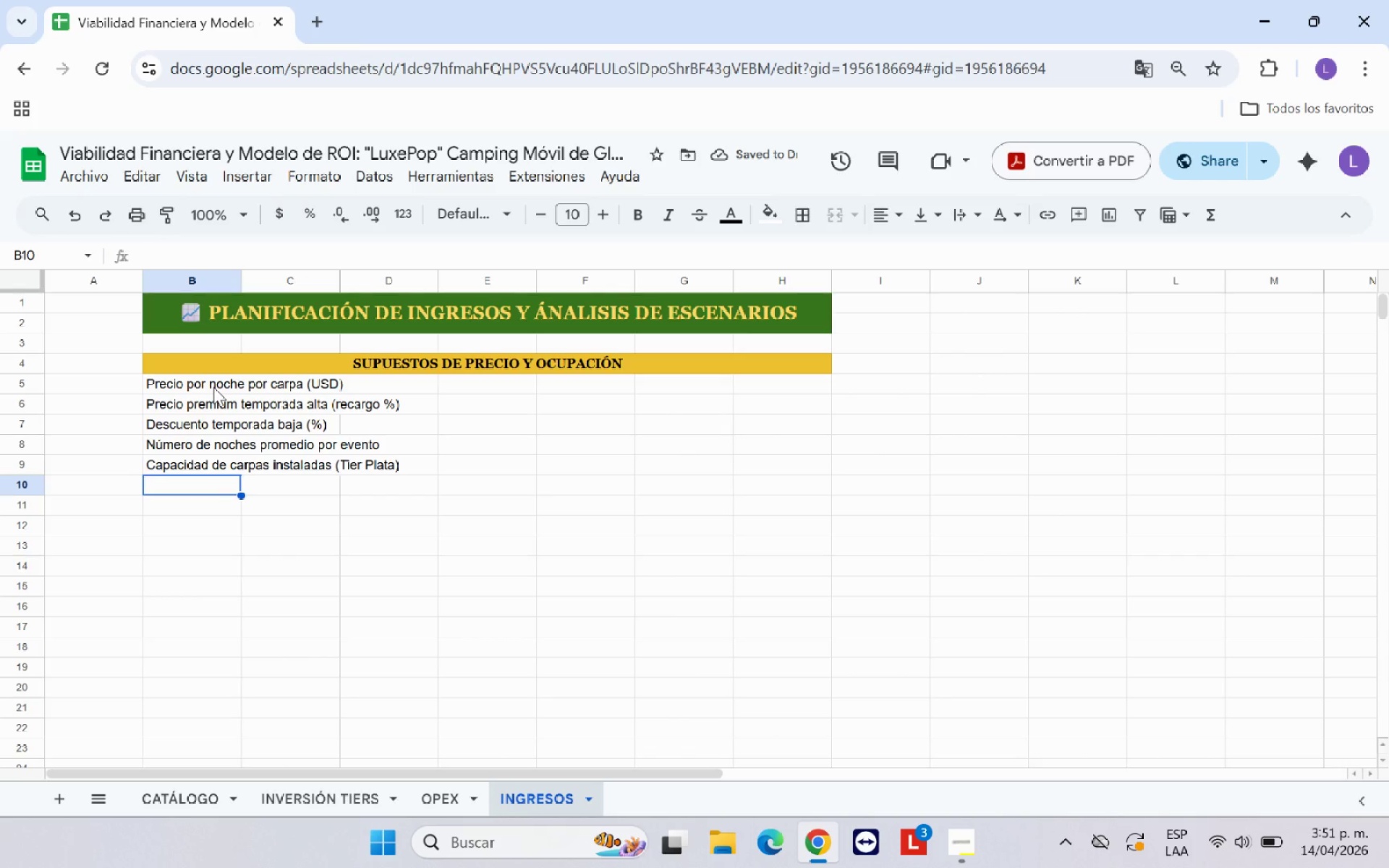 
type(Ingreso adicional> F^B por persona& noches)
key(Backspace)
key(Backspace)
key(Backspace)
key(Backspace)
key(Backspace)
key(Backspace)
key(Backspace)
type(c)
key(Backspace)
type(noches)
key(Backspace)
 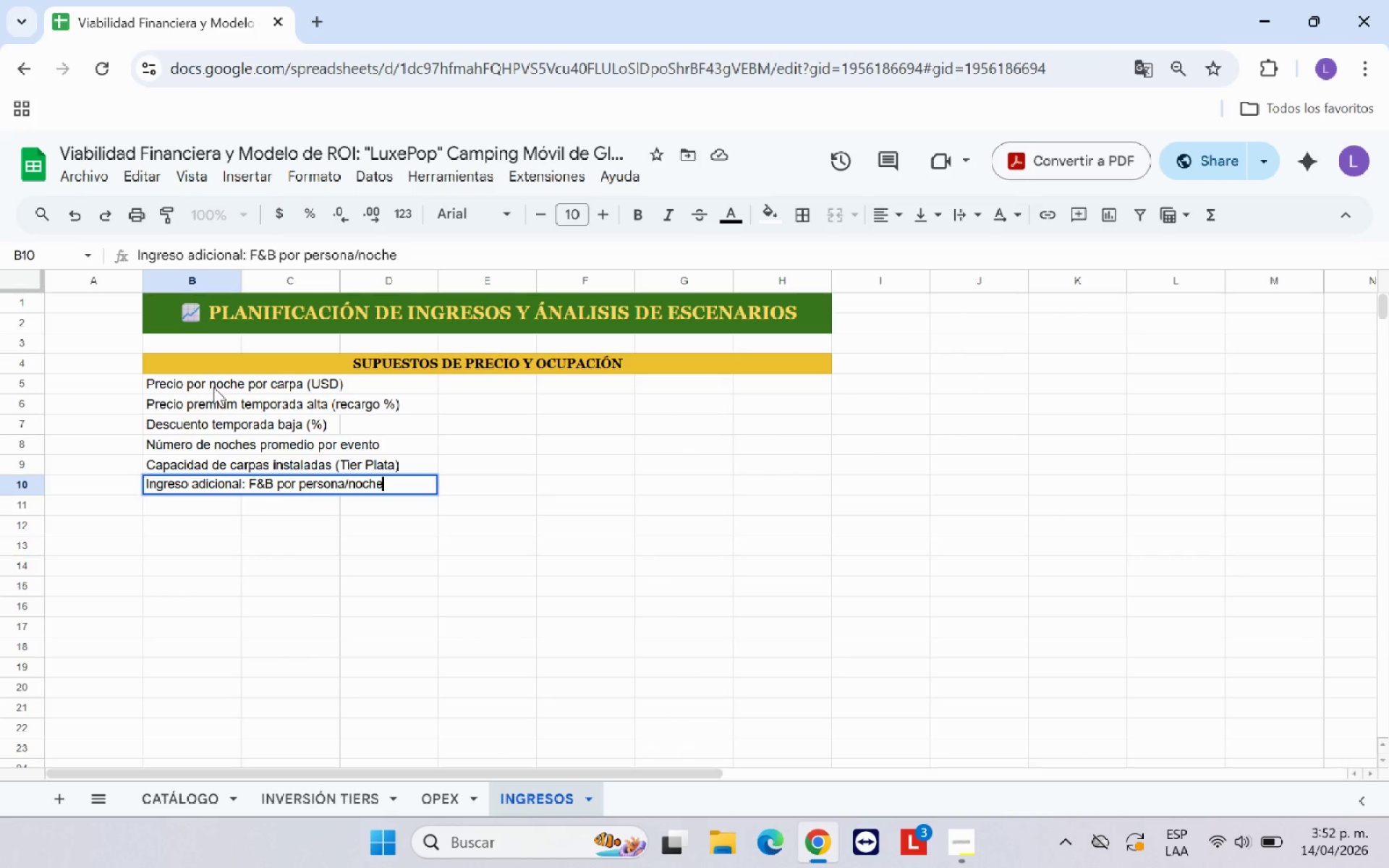 
key(Enter)
 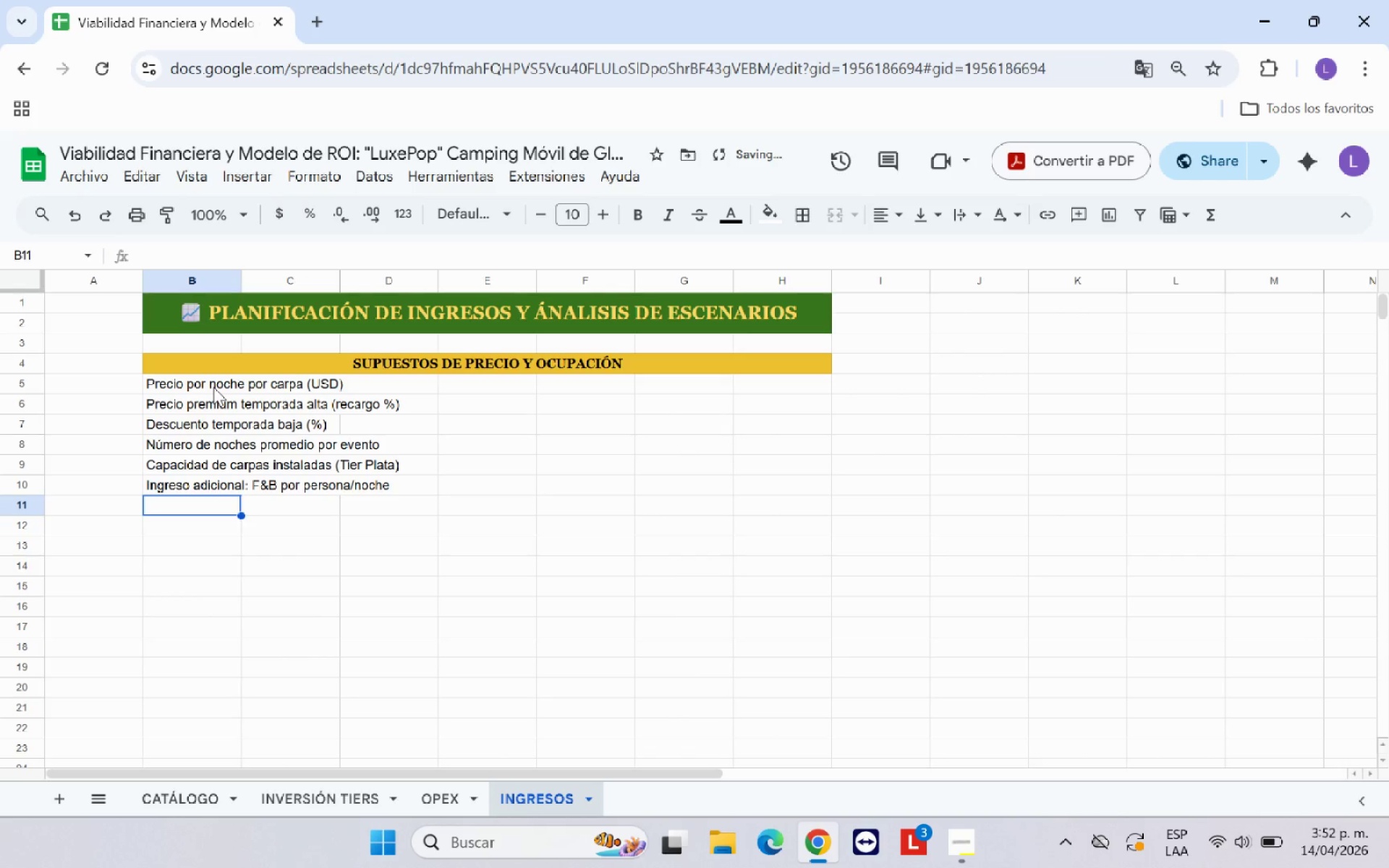 
type(Ingreso adicional> Actividades&personma)
key(Backspace)
key(Backspace)
type(a)
 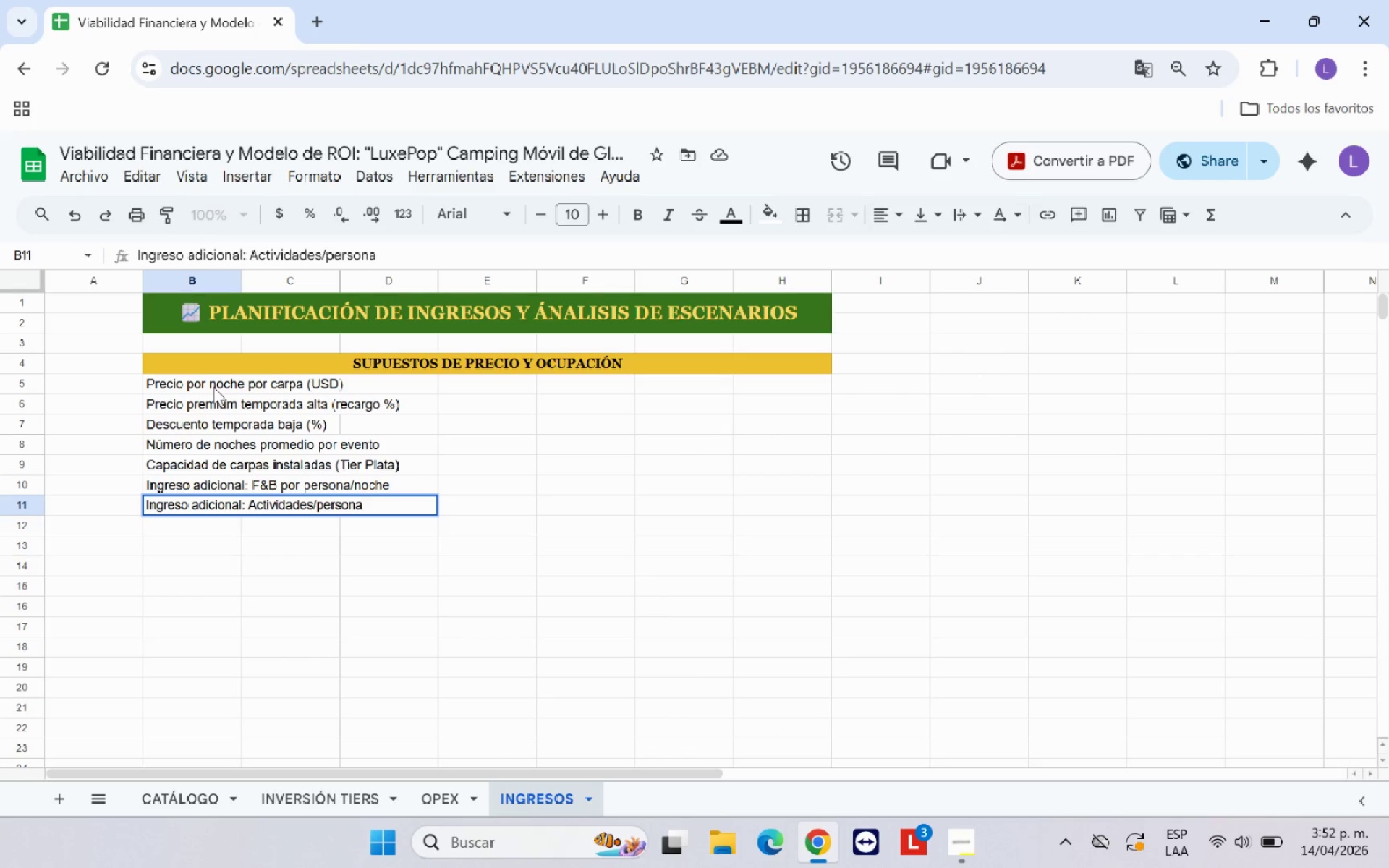 
 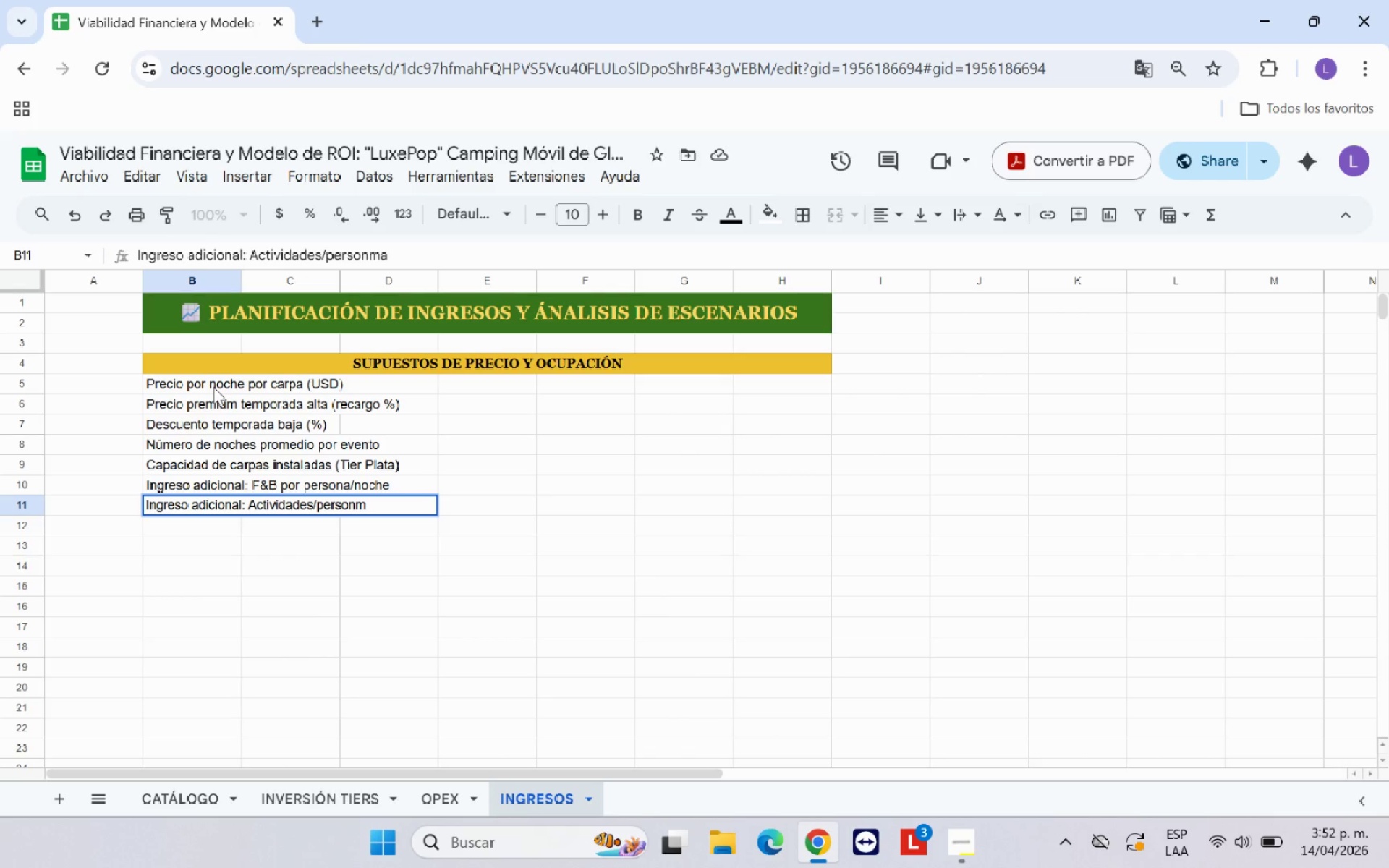 
hold_key(key=ShiftRight, duration=0.36)
 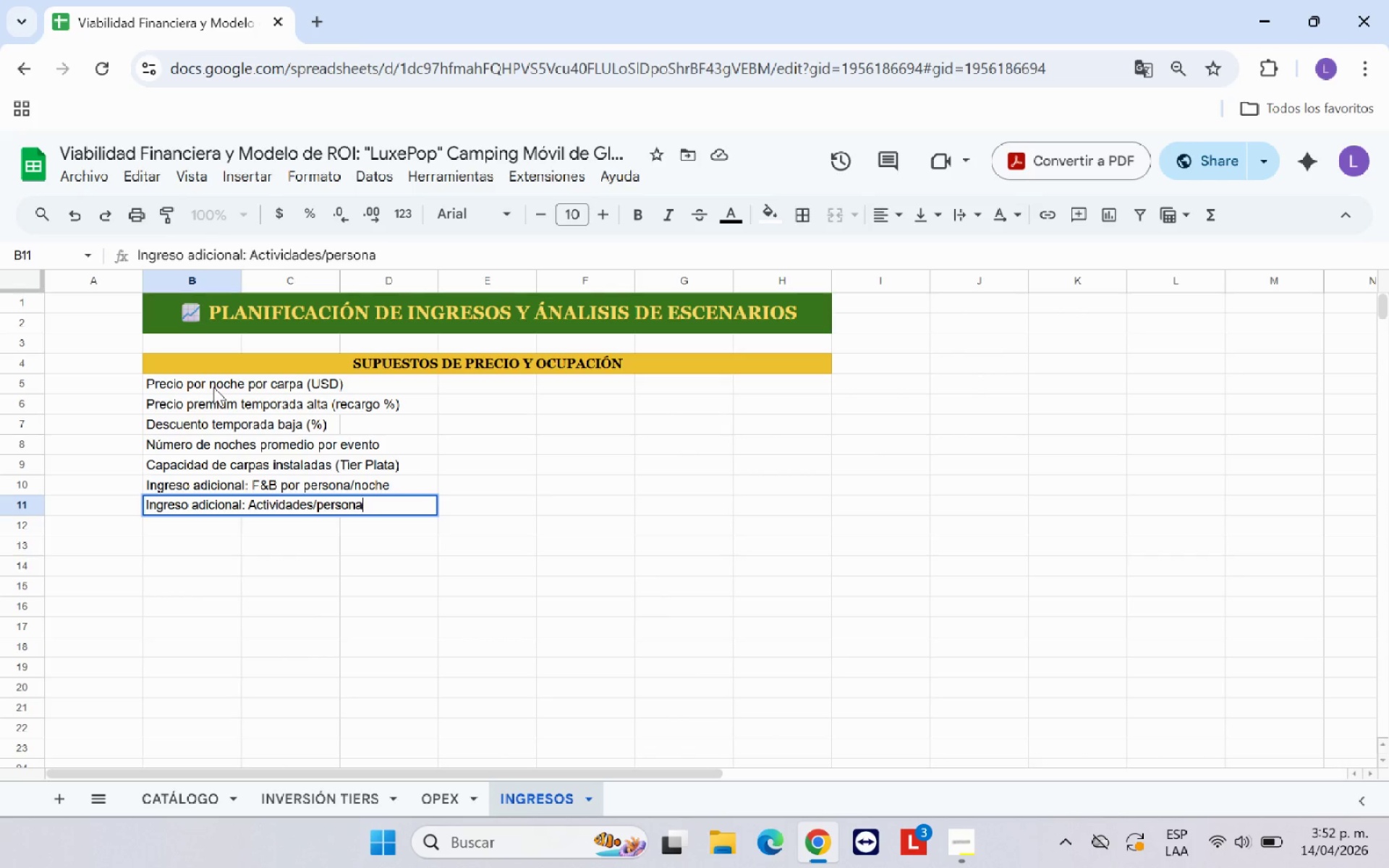 
key(Enter)
 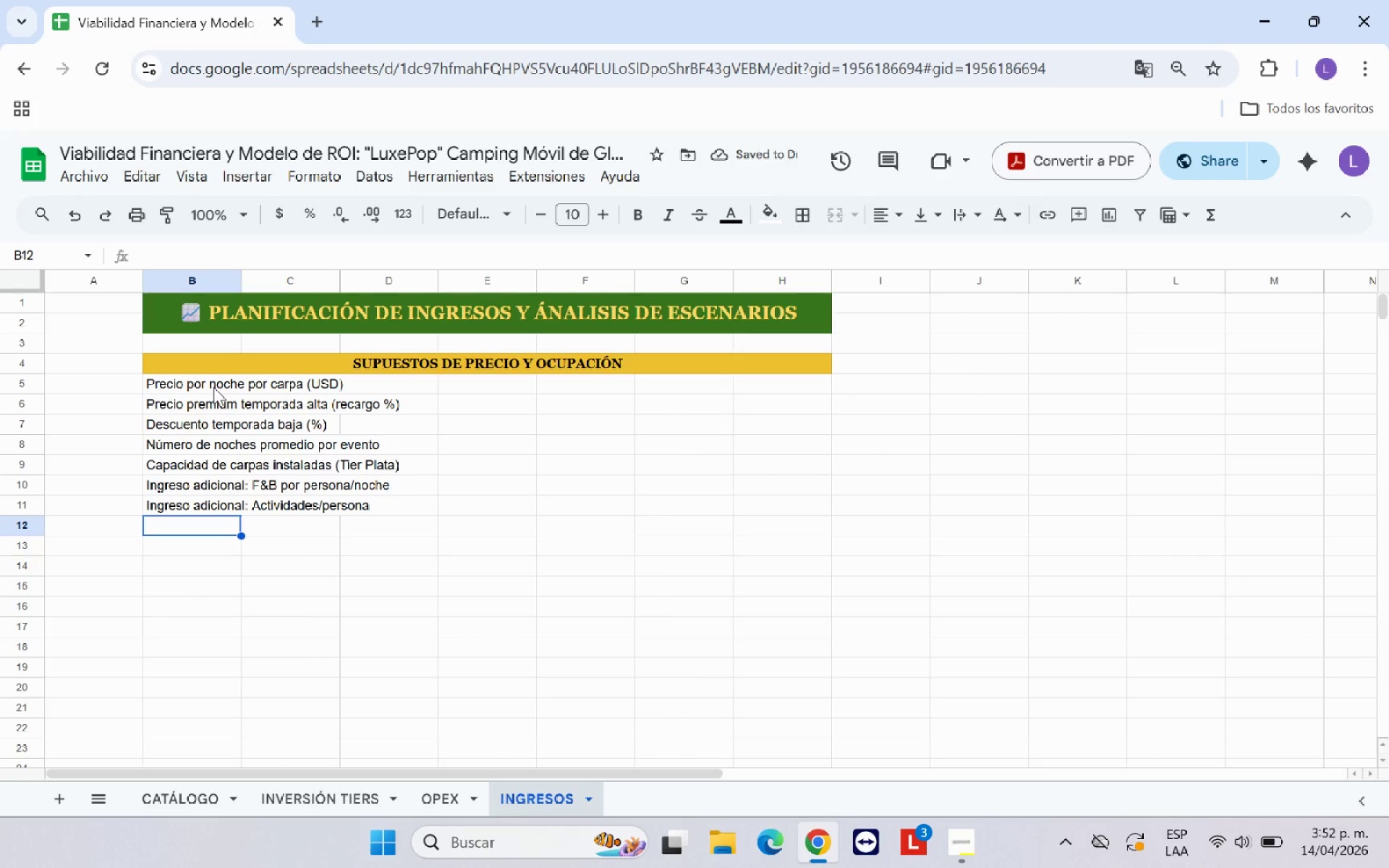 
type(Tama`p)
key(Backspace)
type(o promedio )
 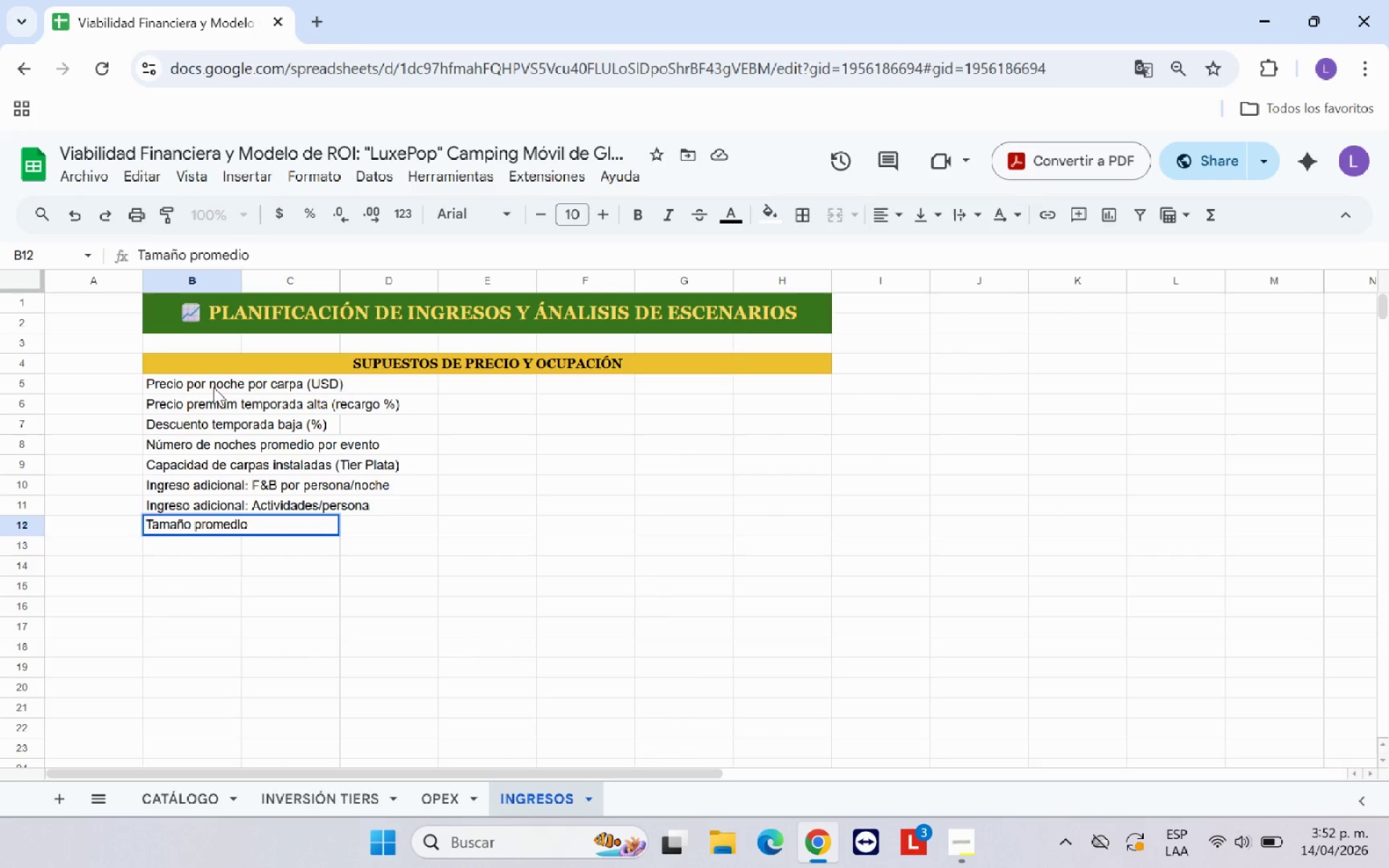 
type(del grupo )
key(Backspace)
type( *o)
key(Backspace)
type(personas()
 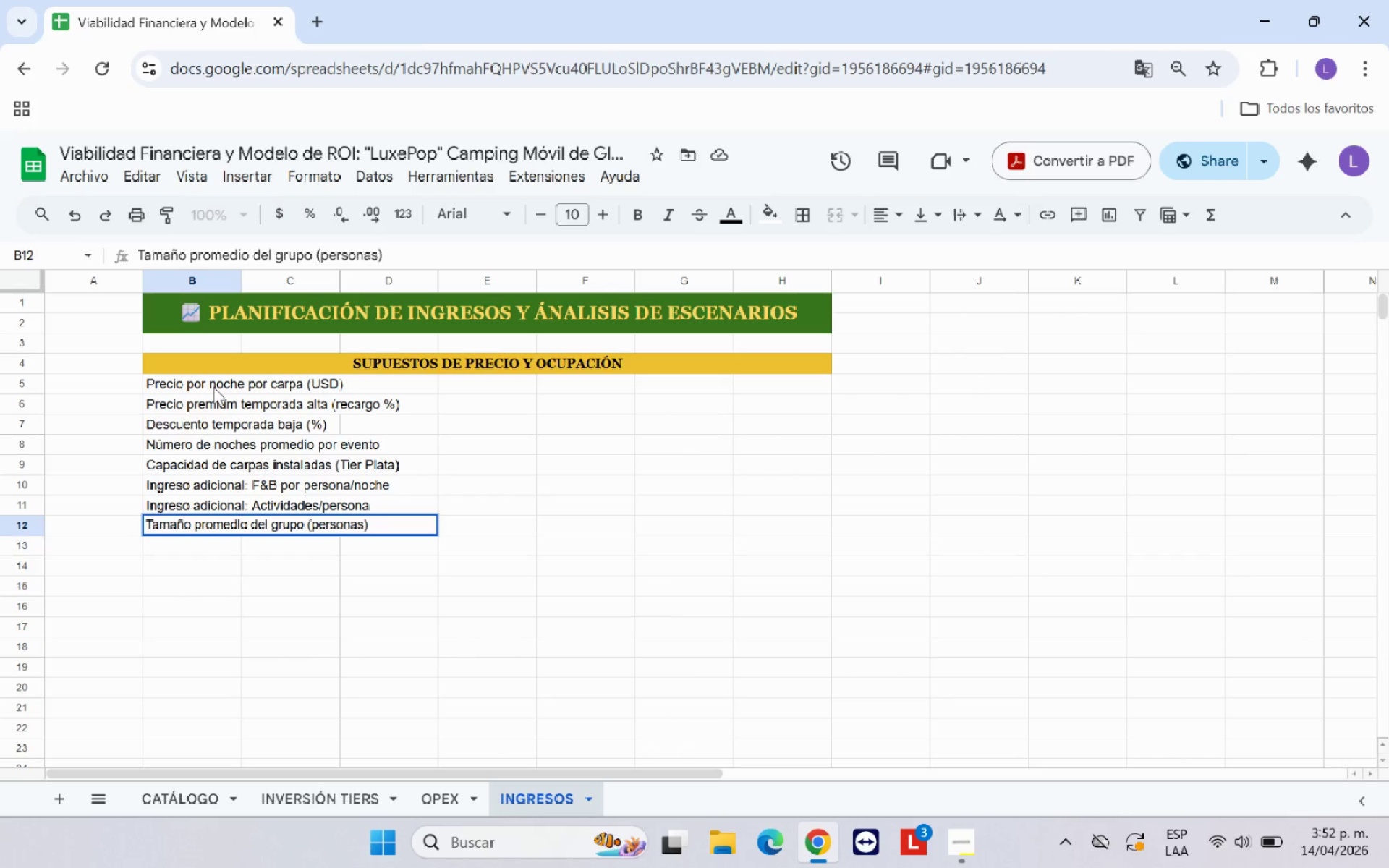 
left_click([312, 604])
 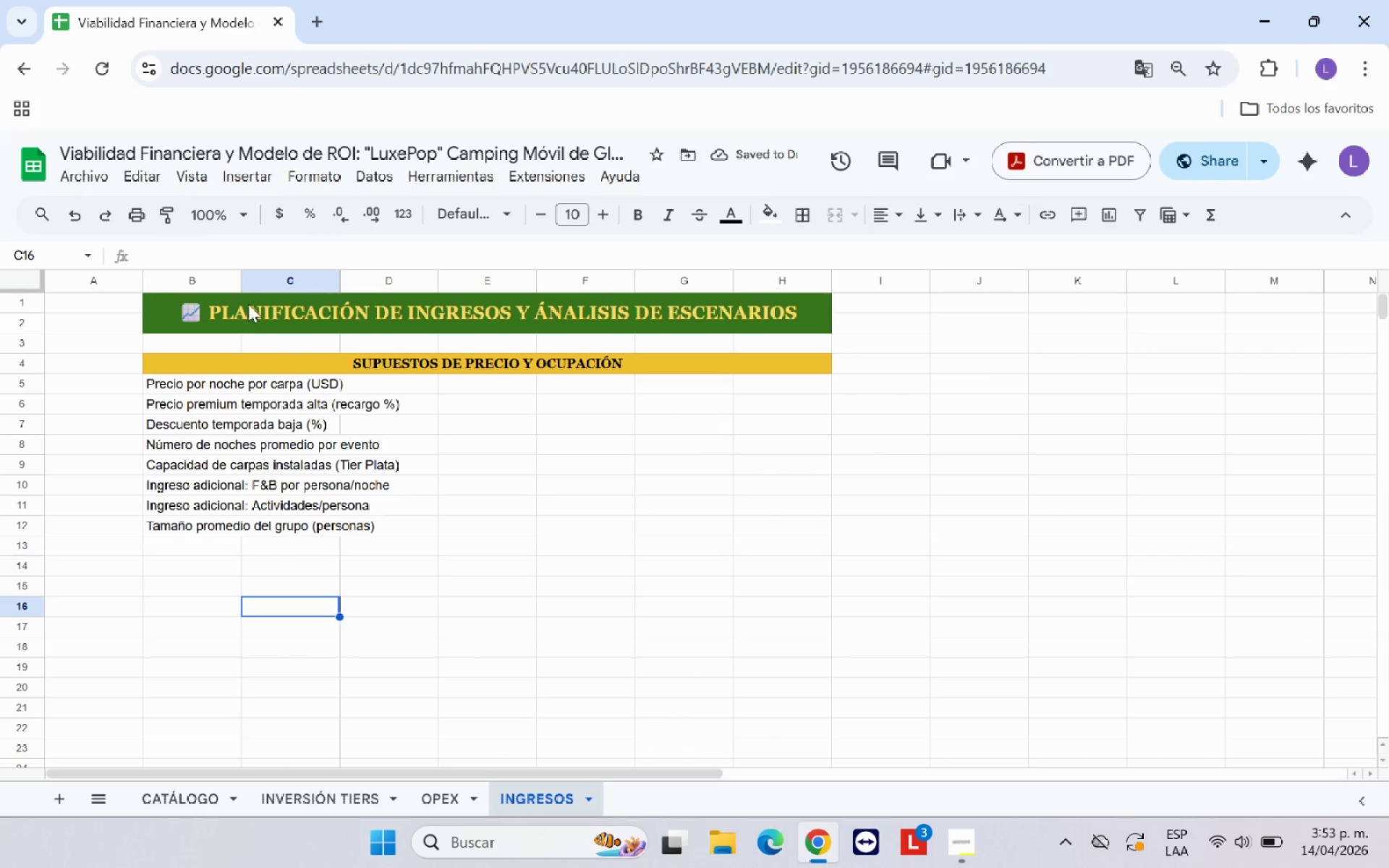 
left_click_drag(start_coordinate=[241, 284], to_coordinate=[431, 320])
 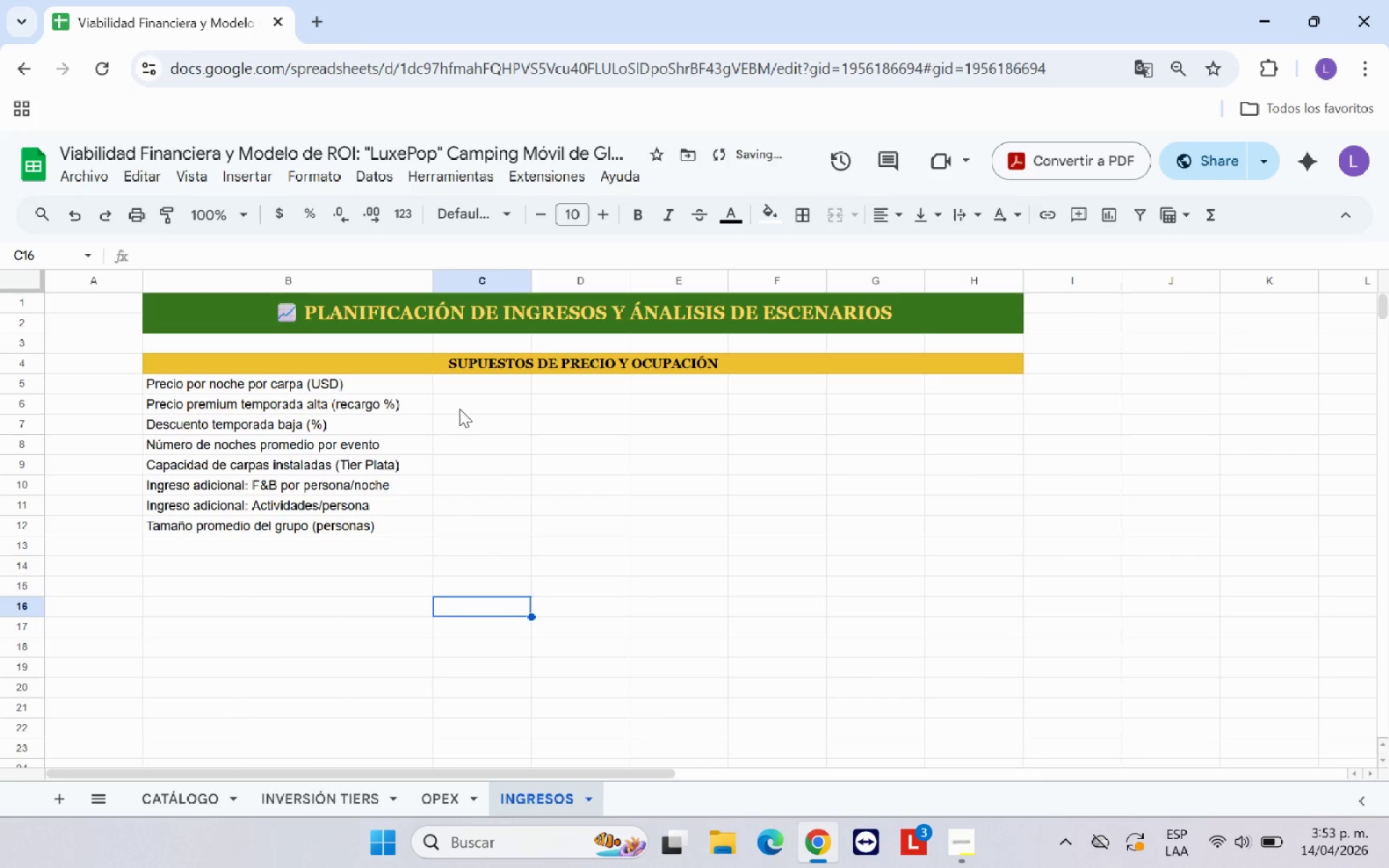 
left_click([470, 388])
 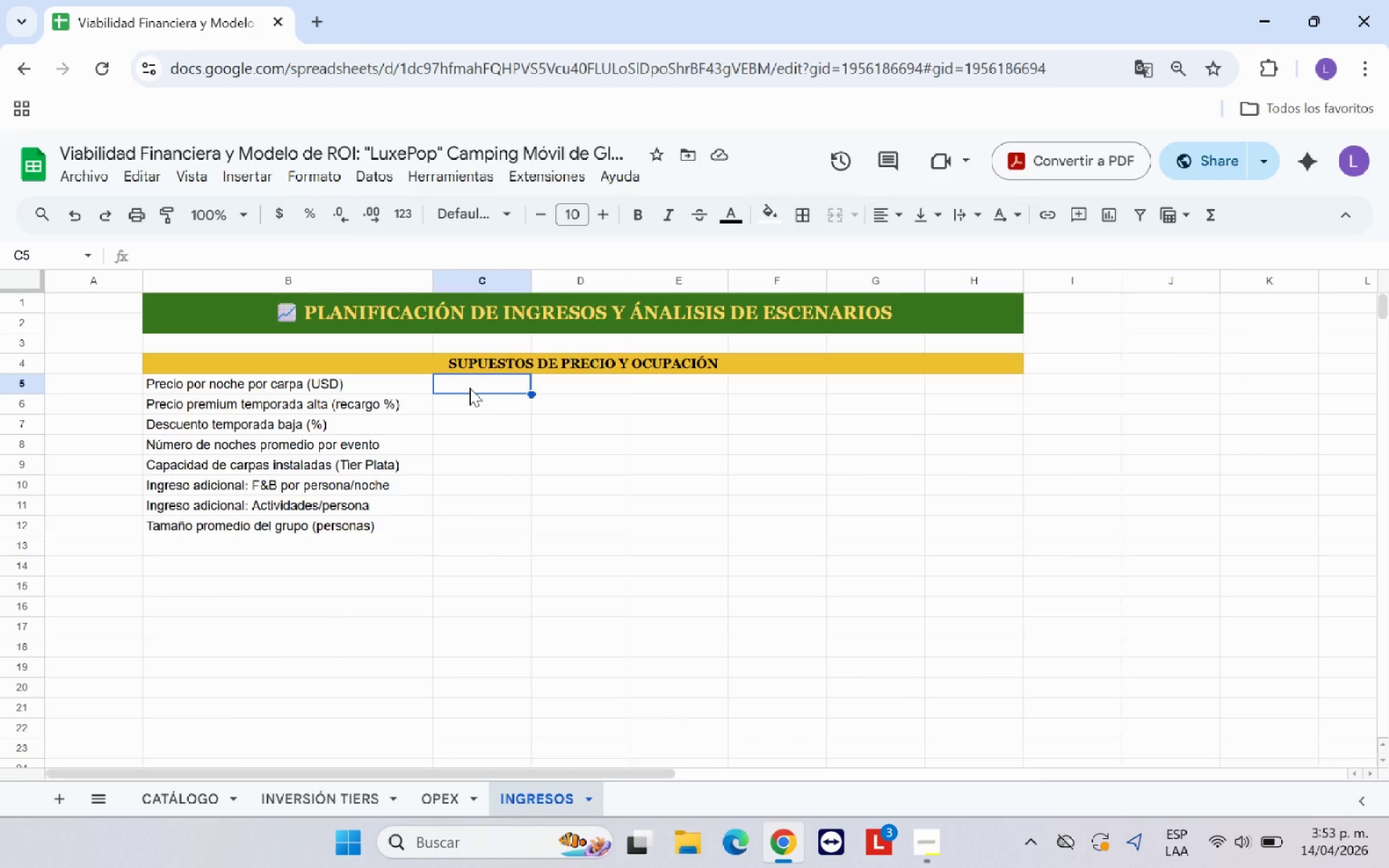 
wait(5.78)
 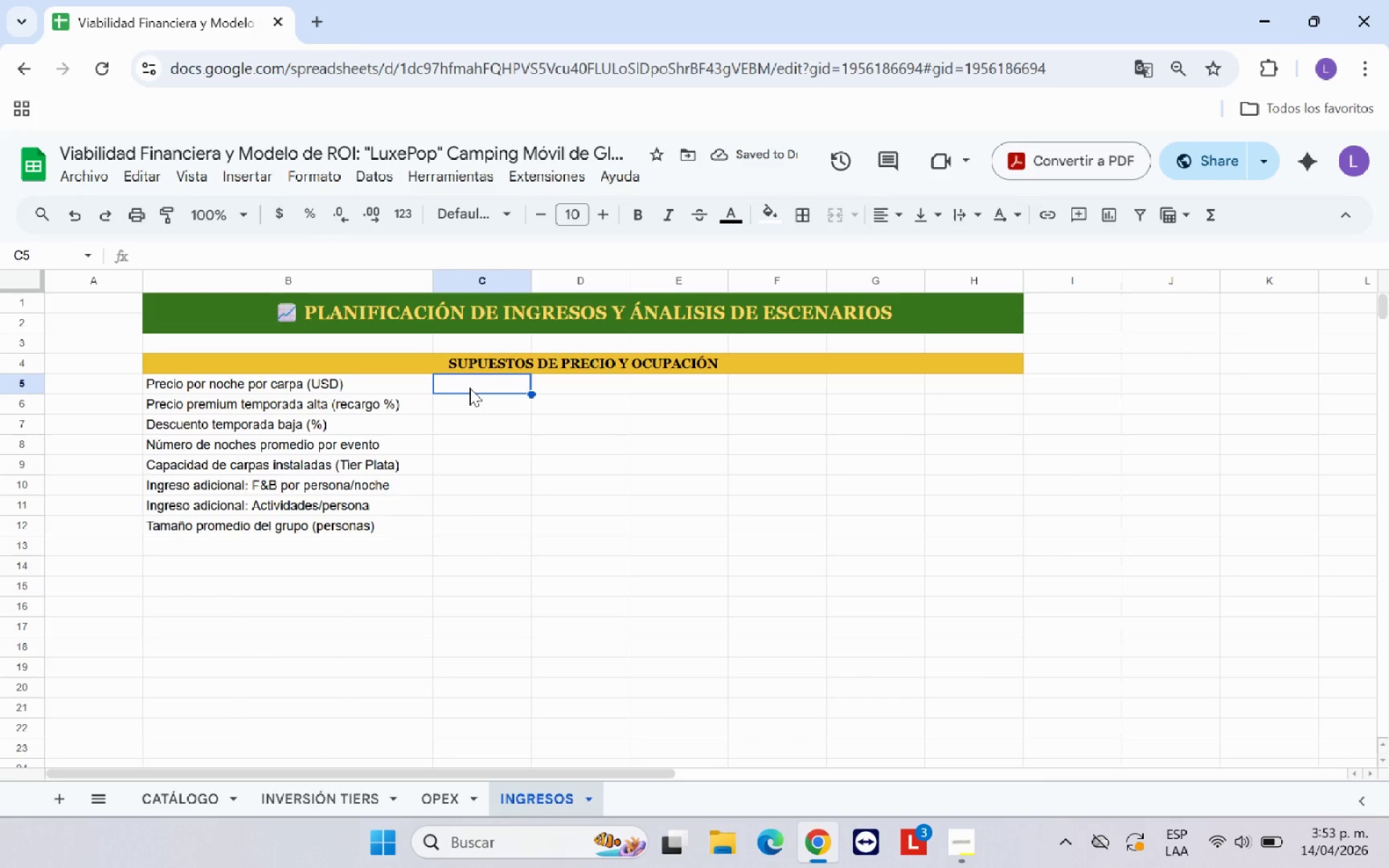 
type(320)
 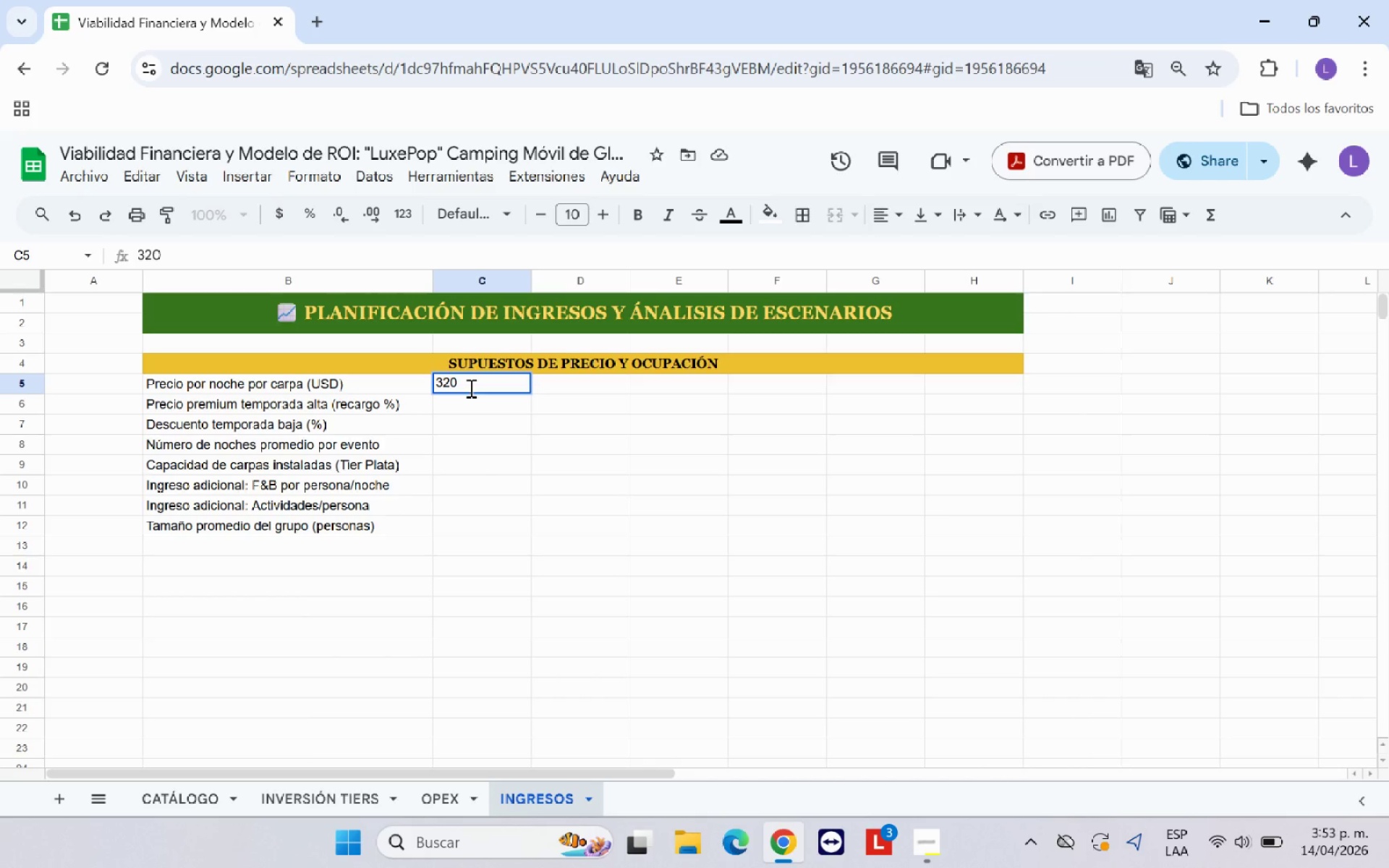 
key(Enter)
 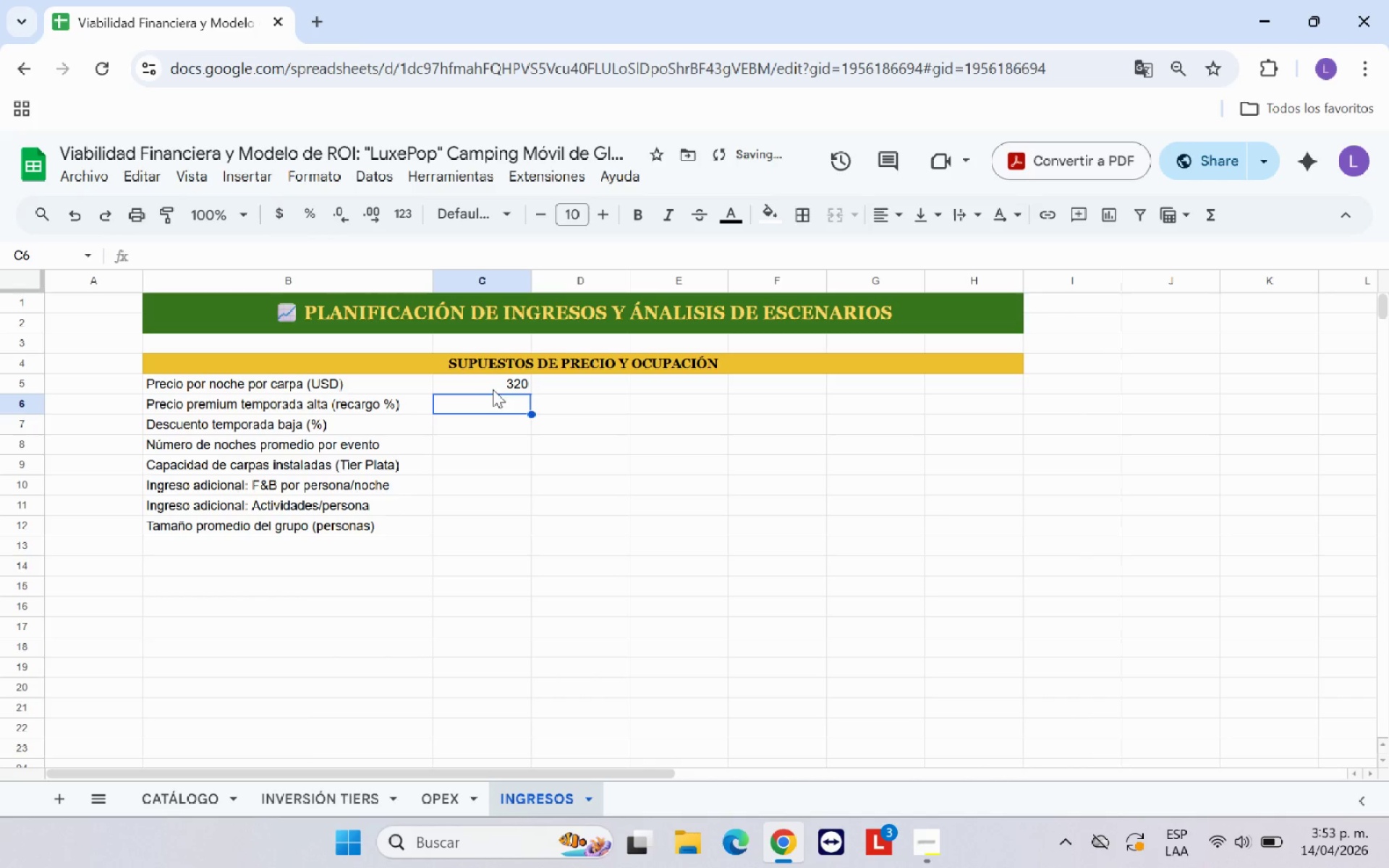 
left_click_drag(start_coordinate=[494, 386], to_coordinate=[943, 525])
 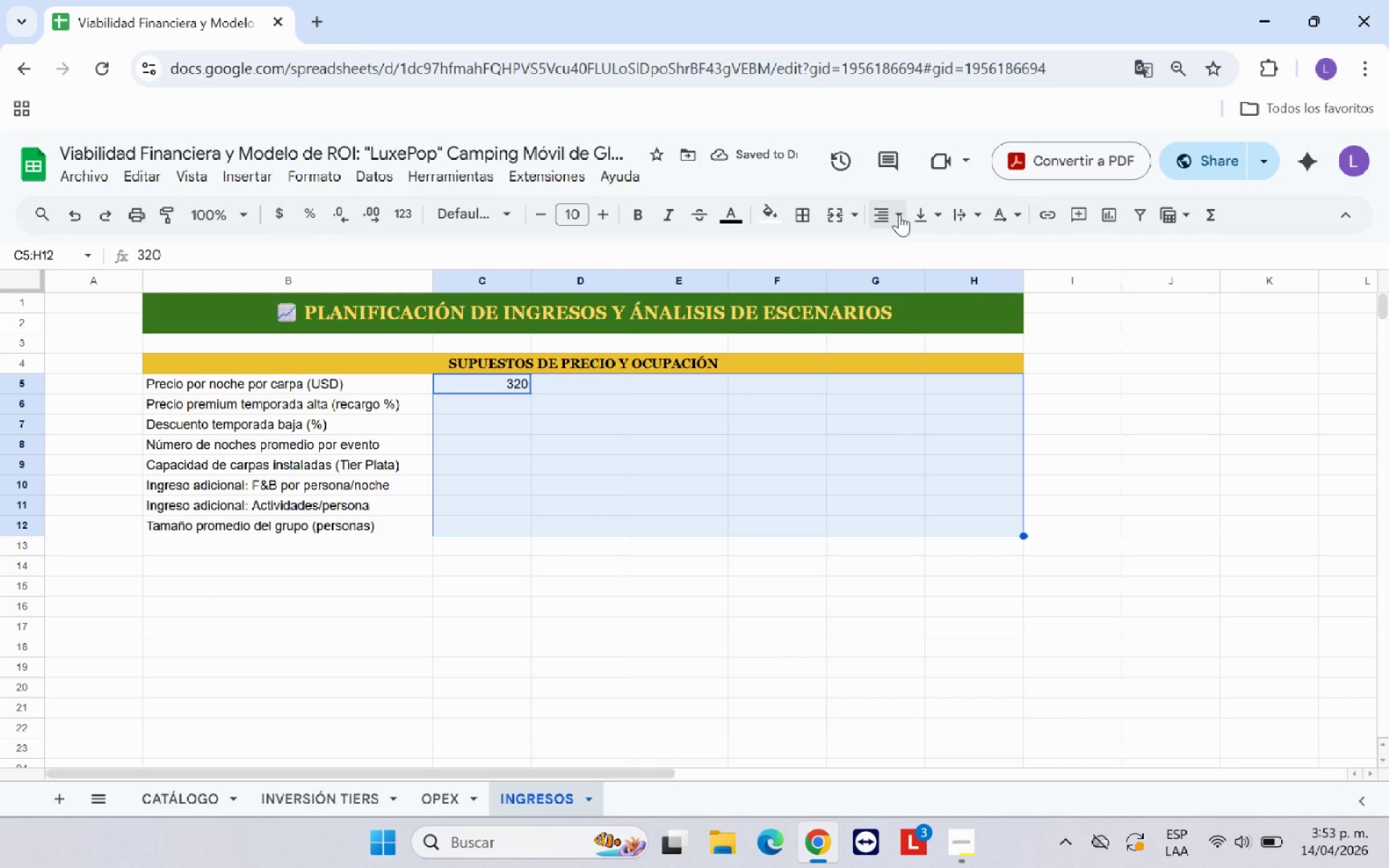 
left_click([899, 214])
 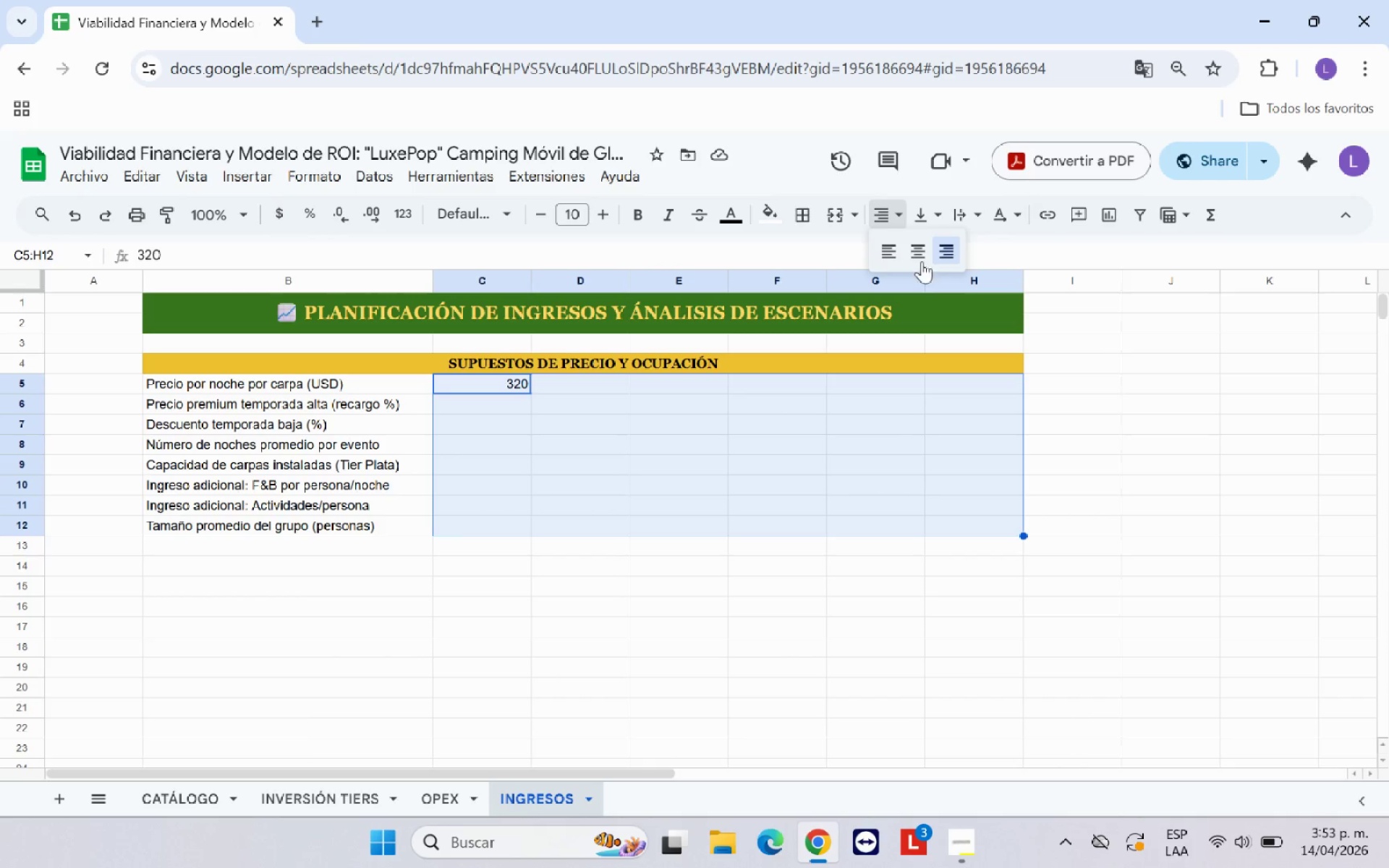 
left_click([917, 255])
 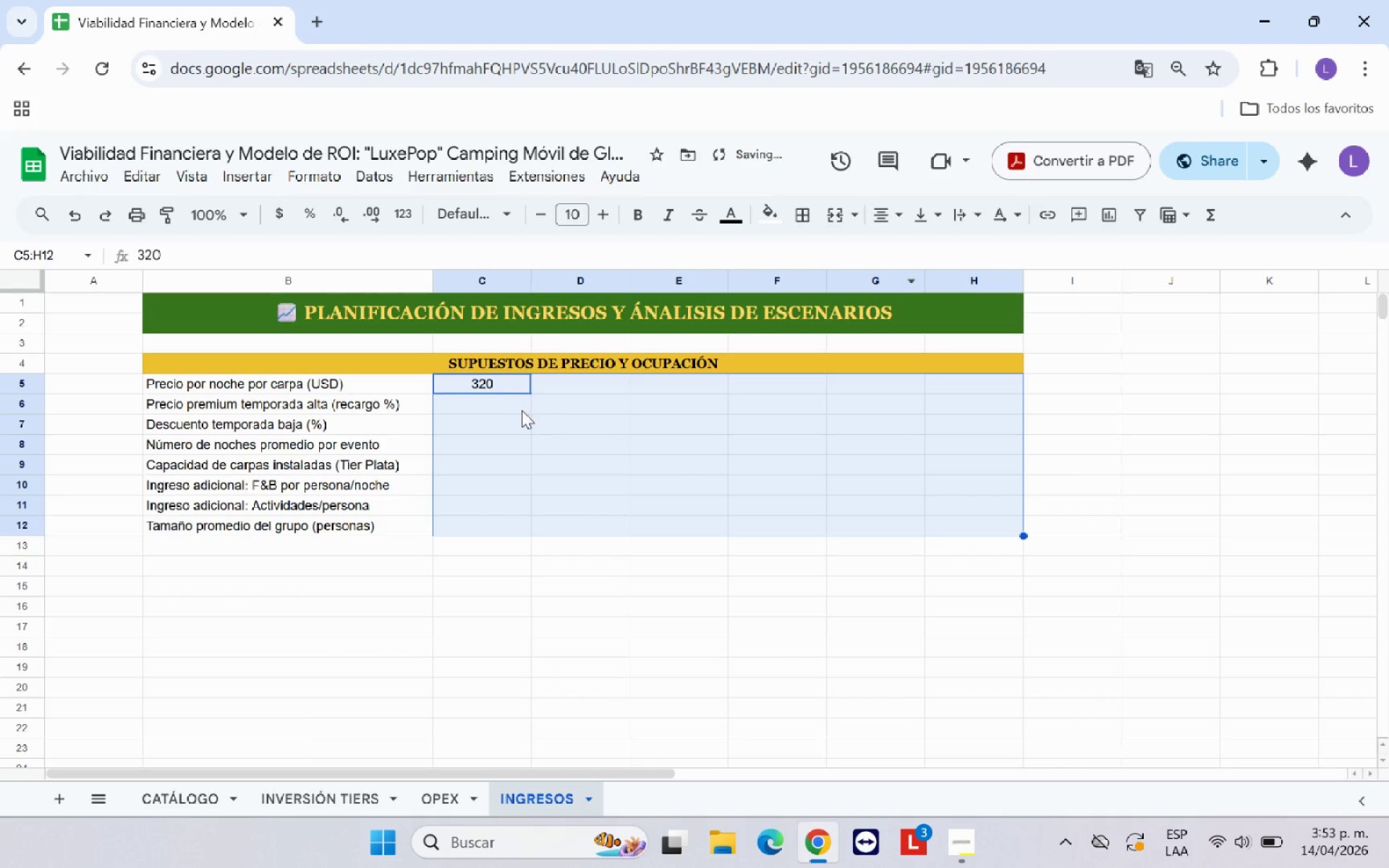 
left_click([522, 410])
 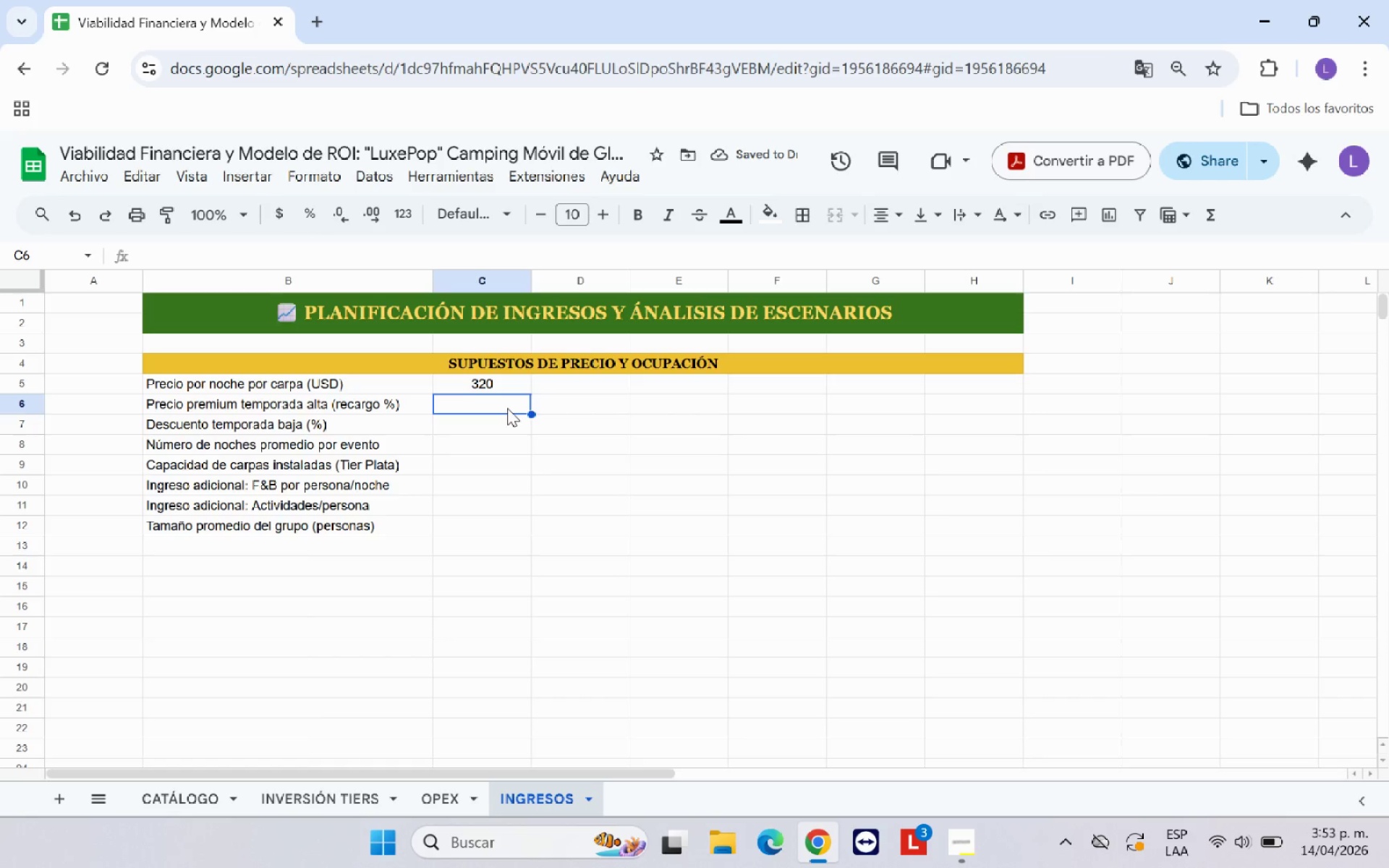 
type(35.0%)
 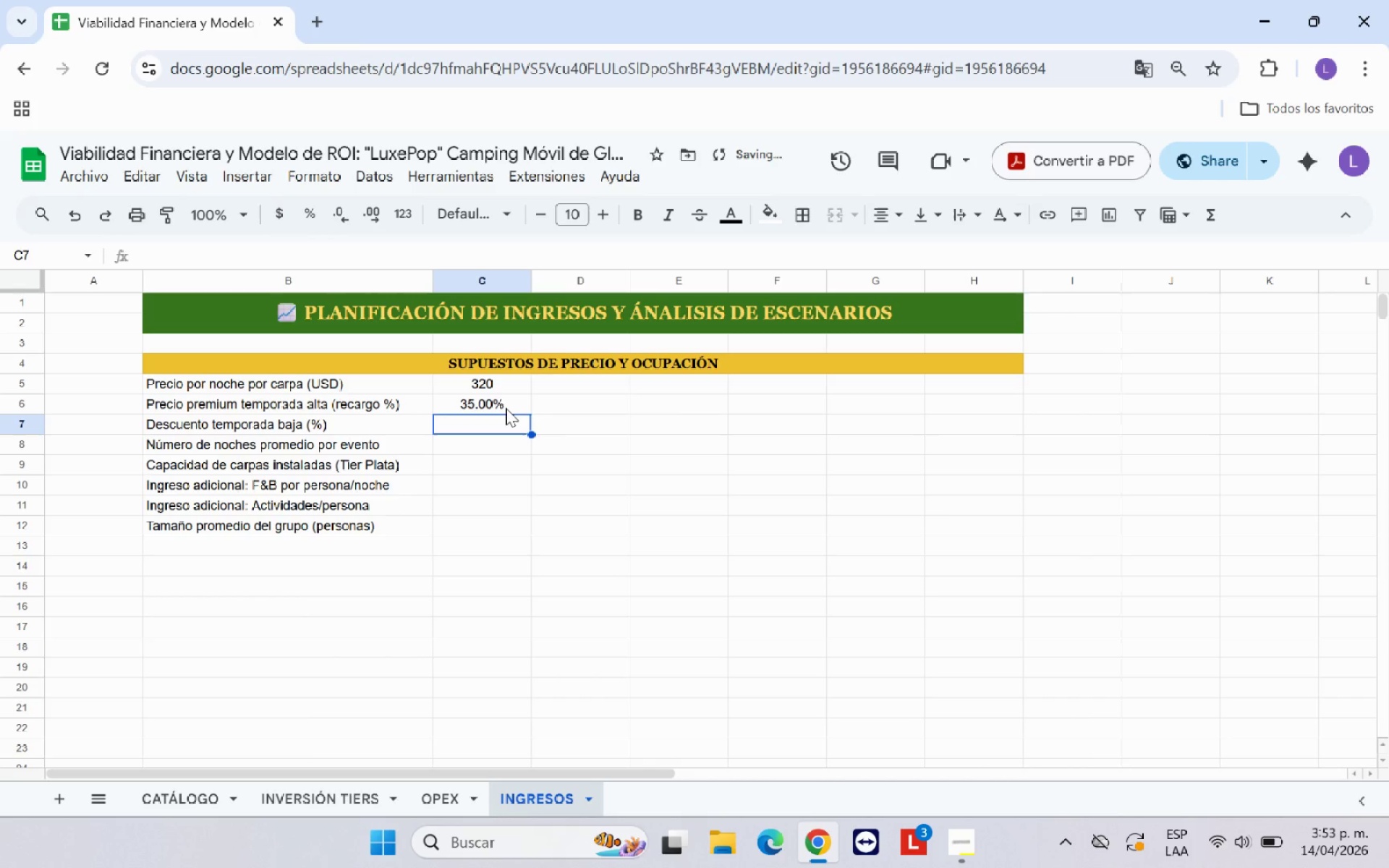 
 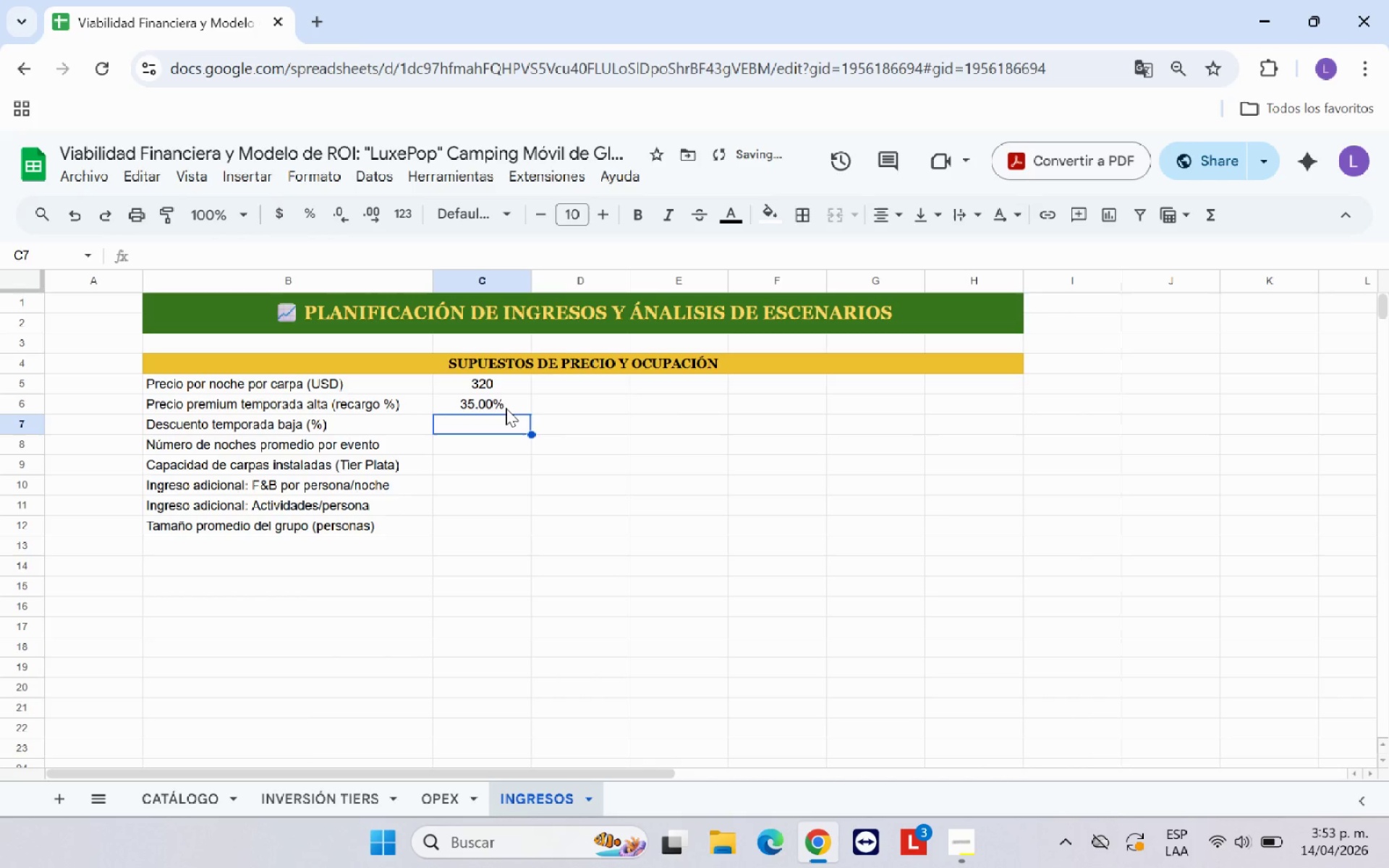 
key(Enter)
 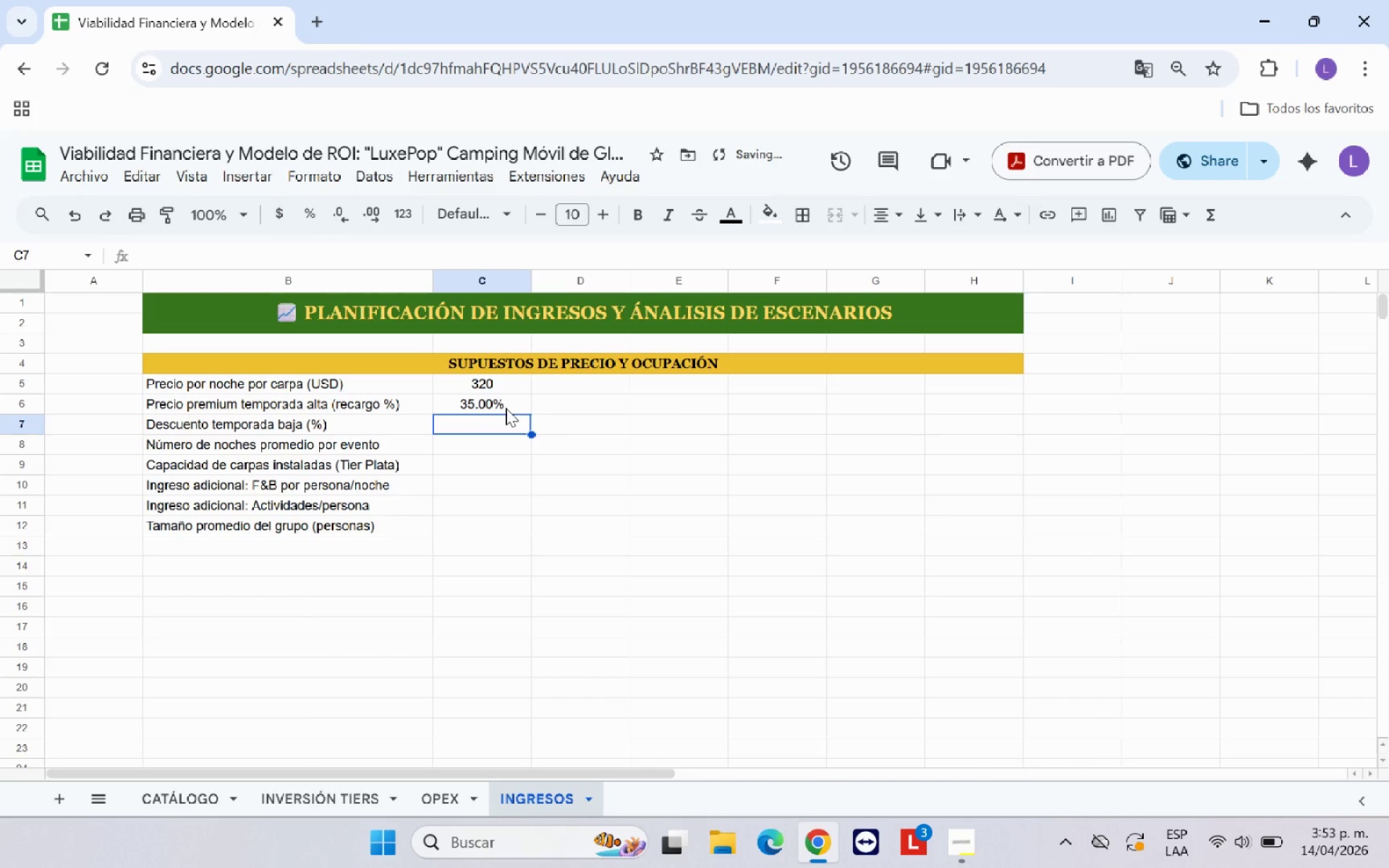 
type(-15.0%)
 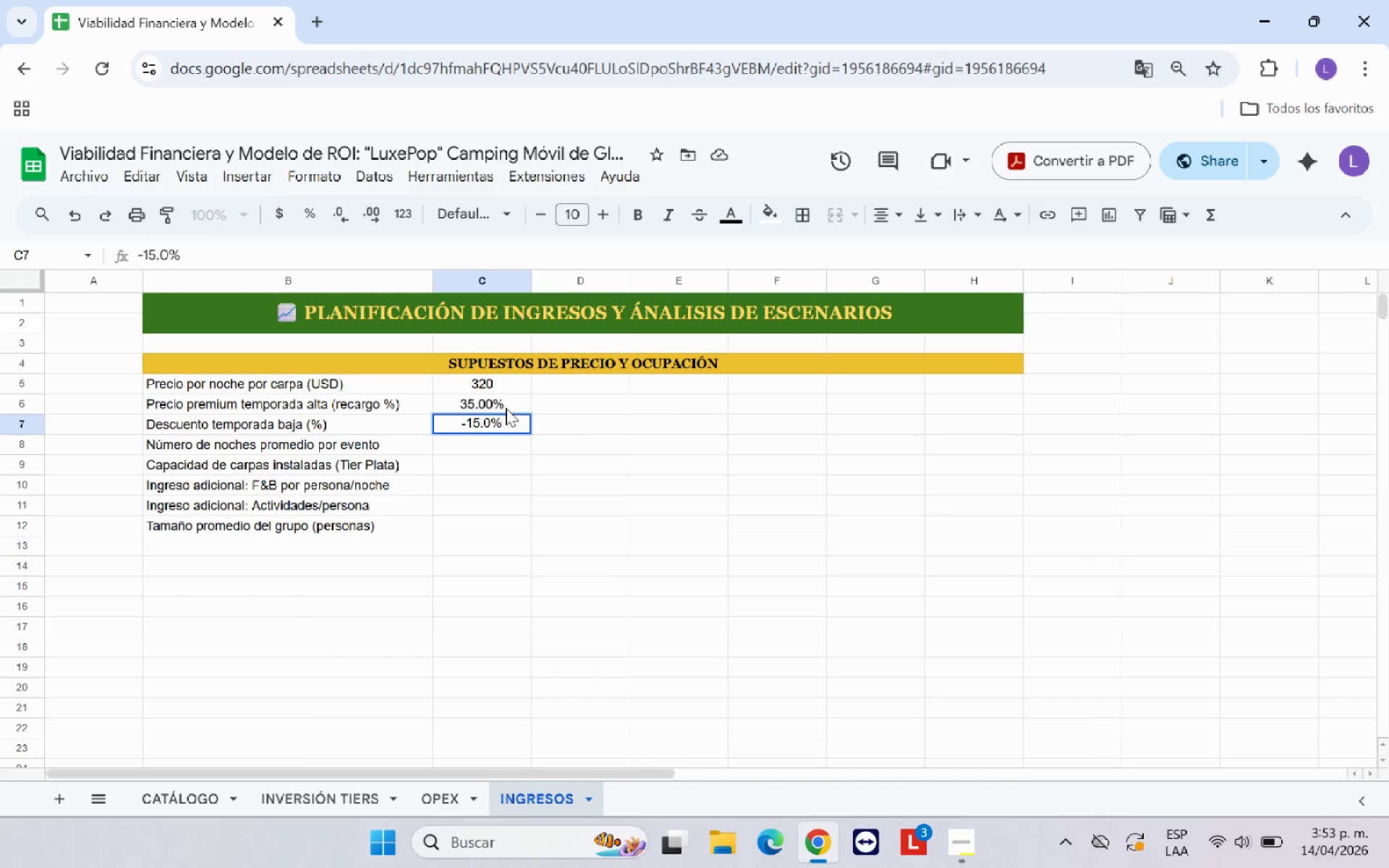 
key(Enter)
 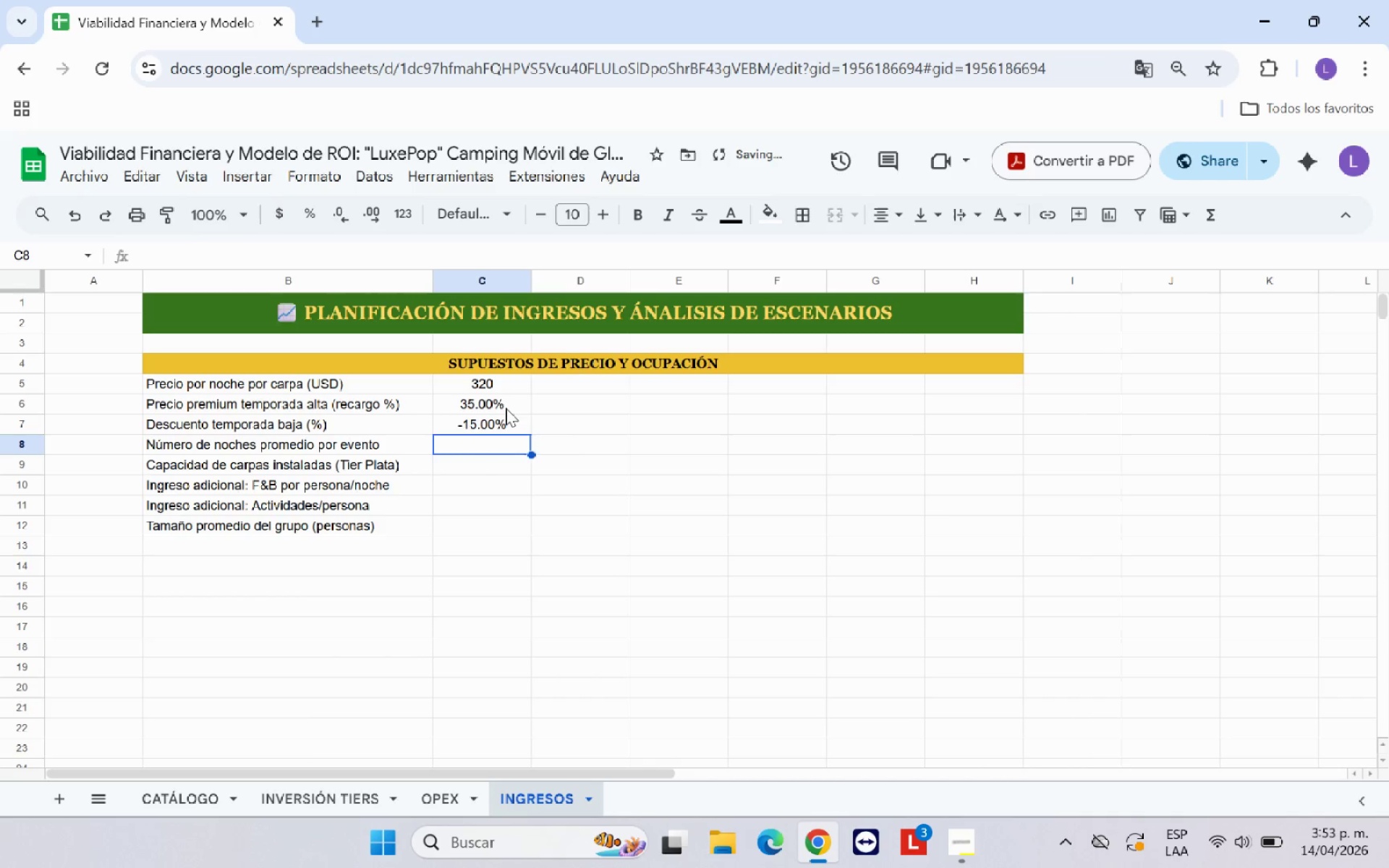 
key(2)
 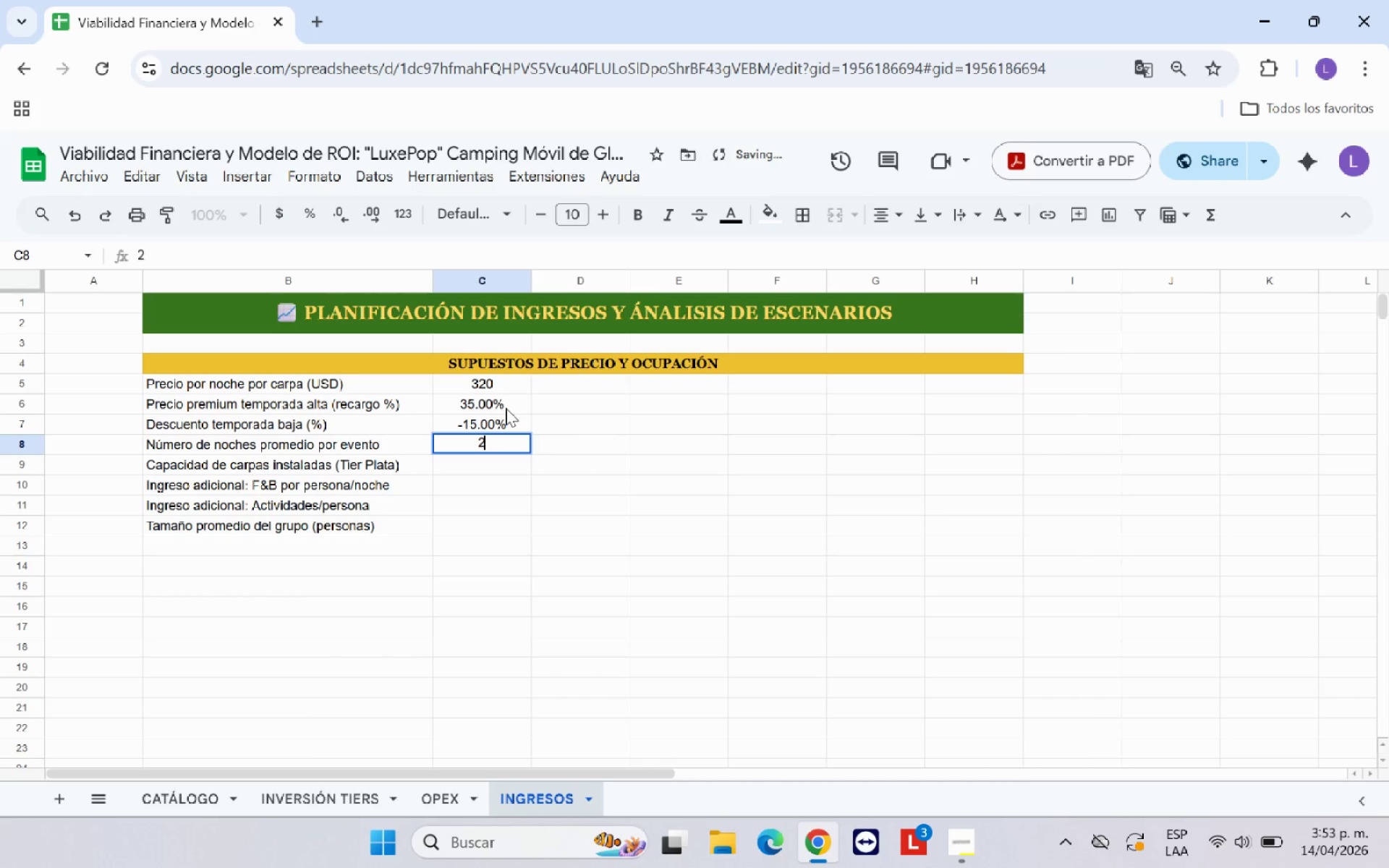 
key(Shift+ShiftRight)
 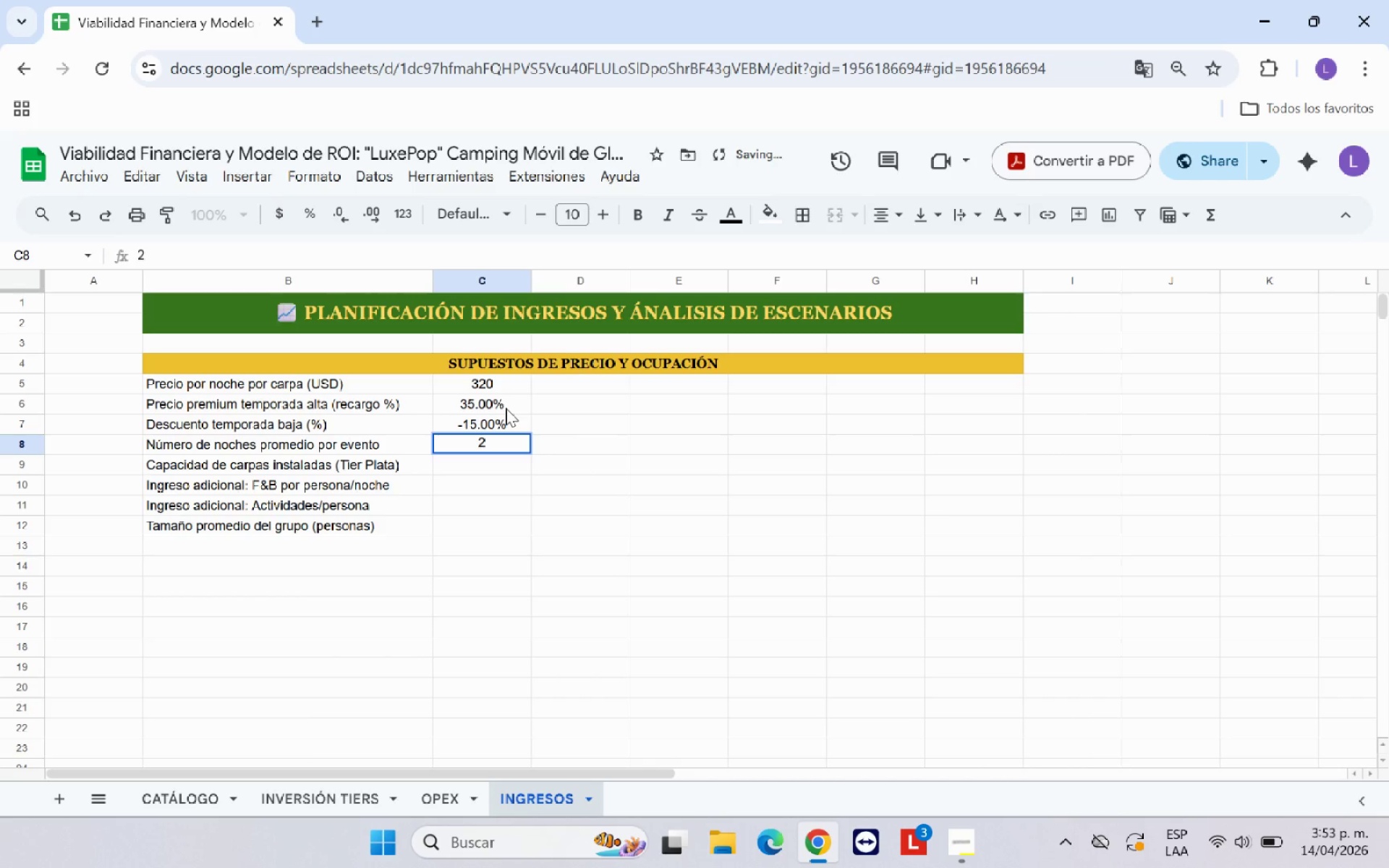 
key(Shift+ShiftRight)
 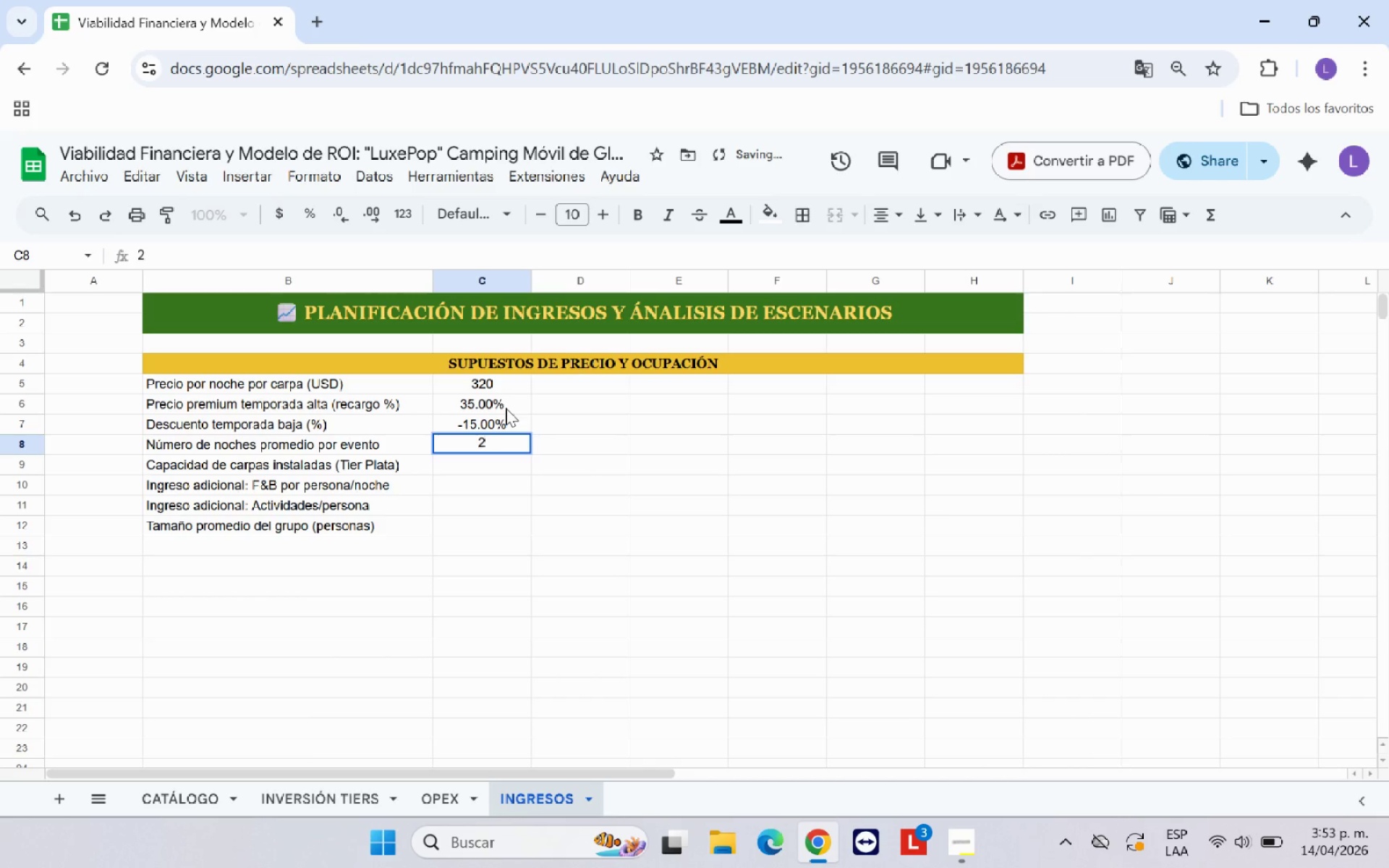 
key(Enter)
 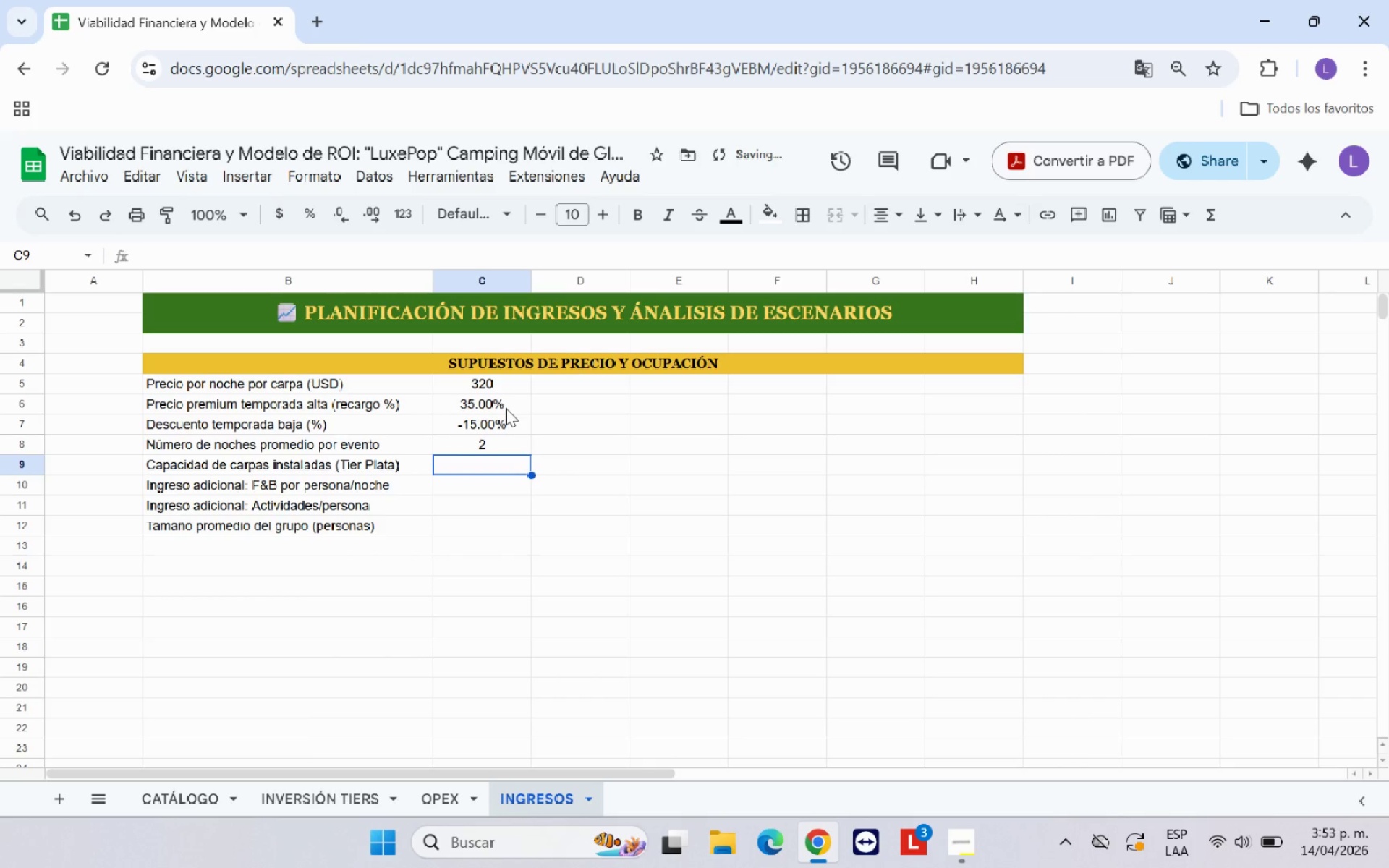 
key(Enter)
 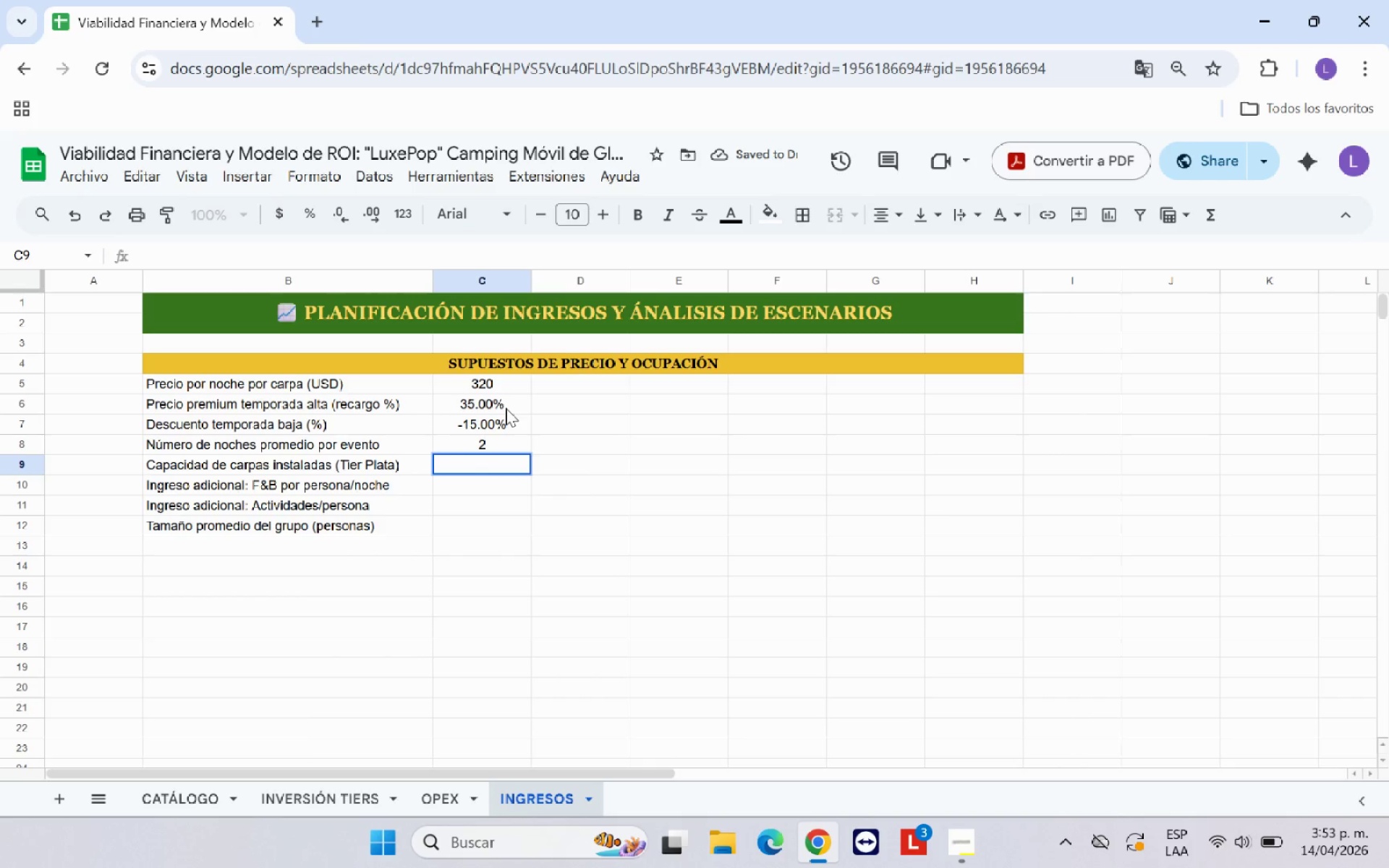 
key(Enter)
 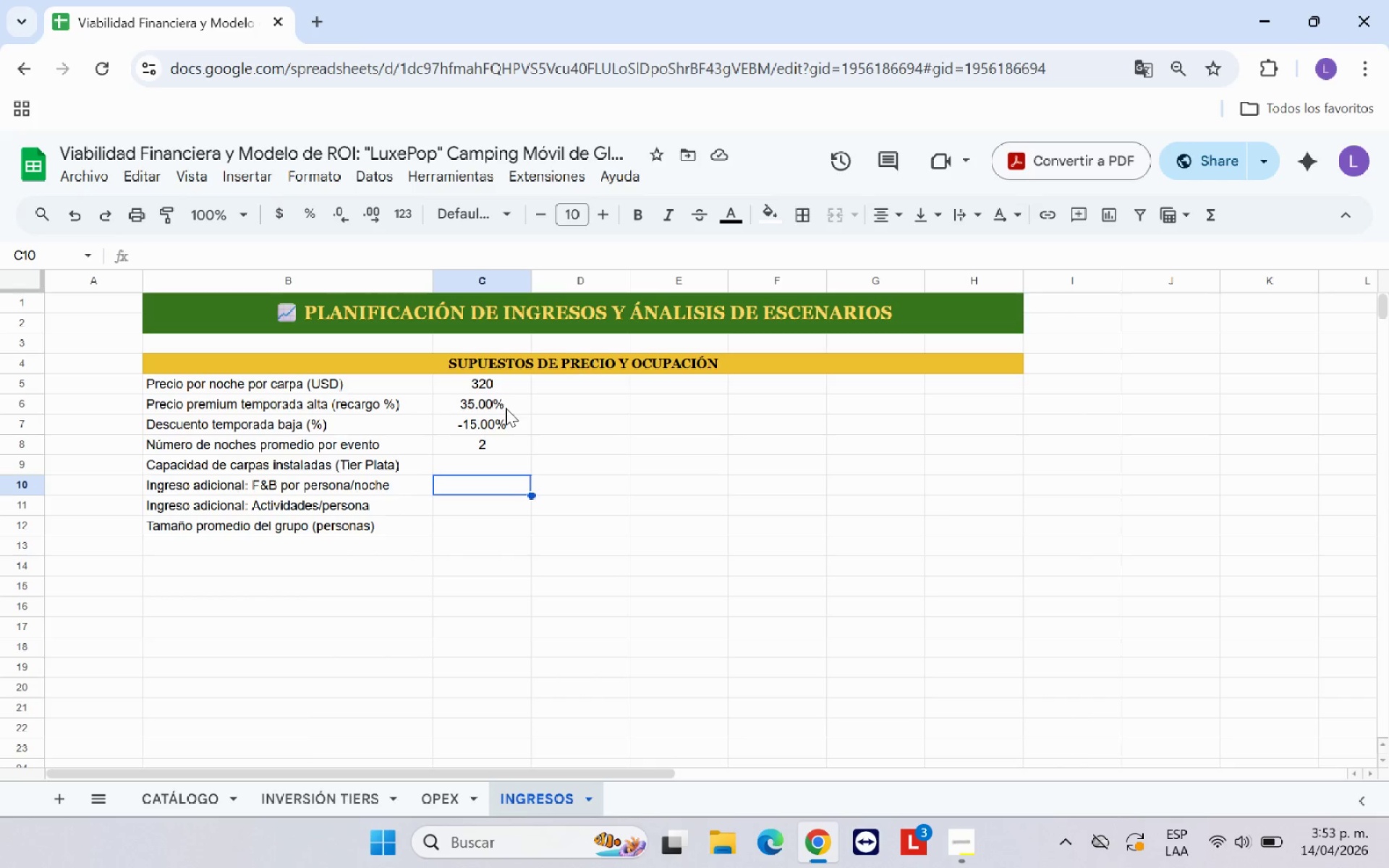 
type(*)
key(Backspace)
type(85)
 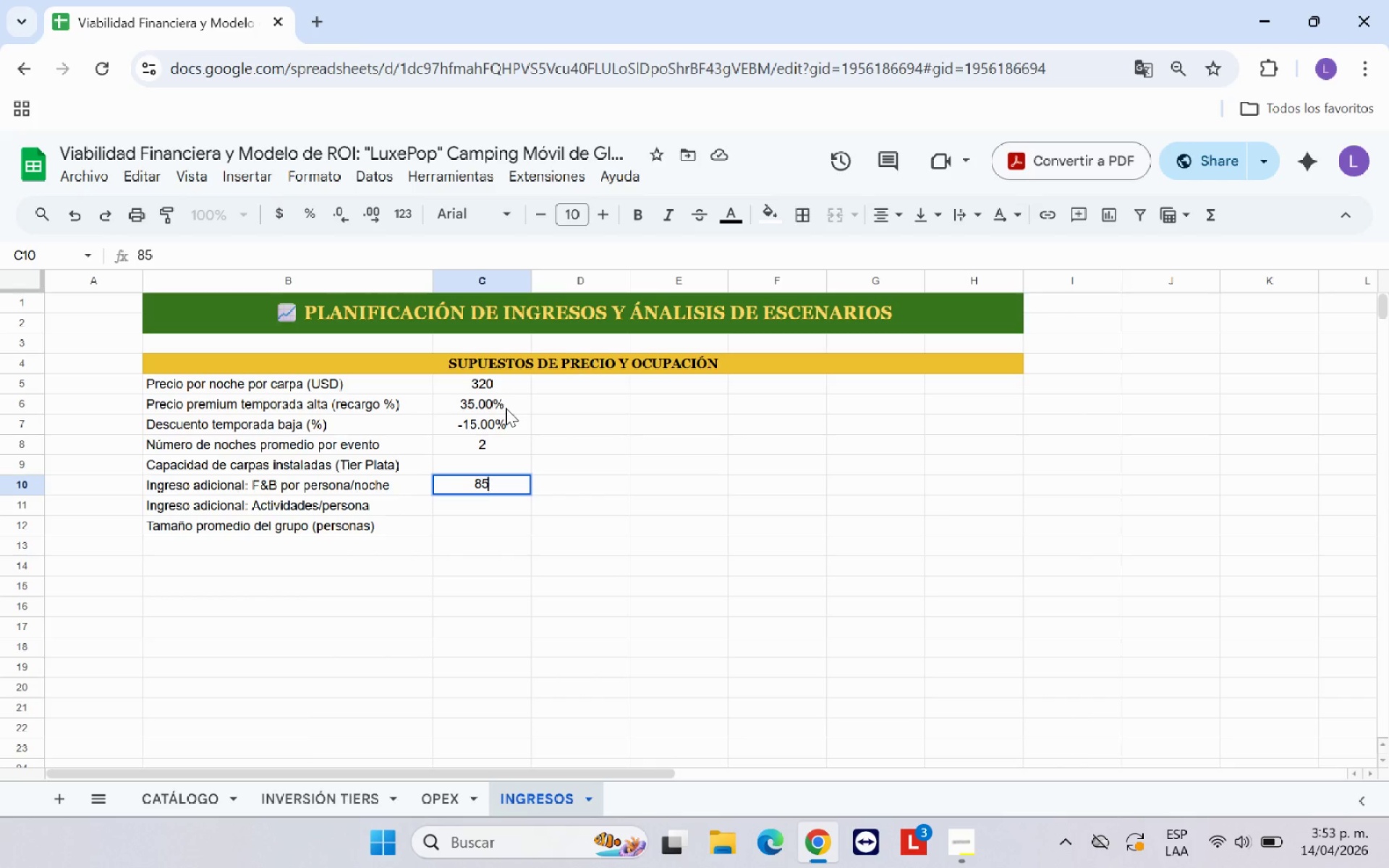 
key(Enter)
 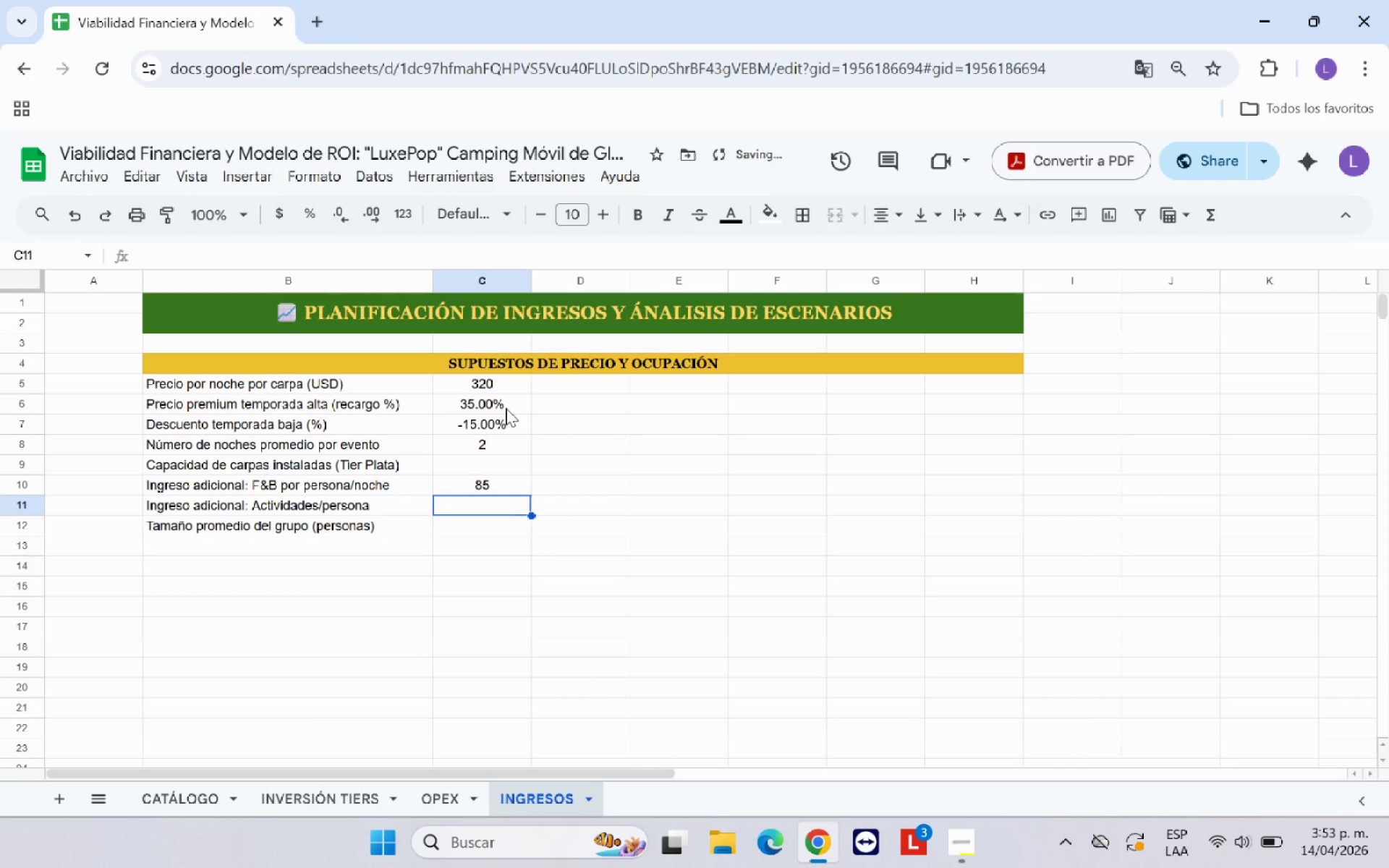 
type(65)
 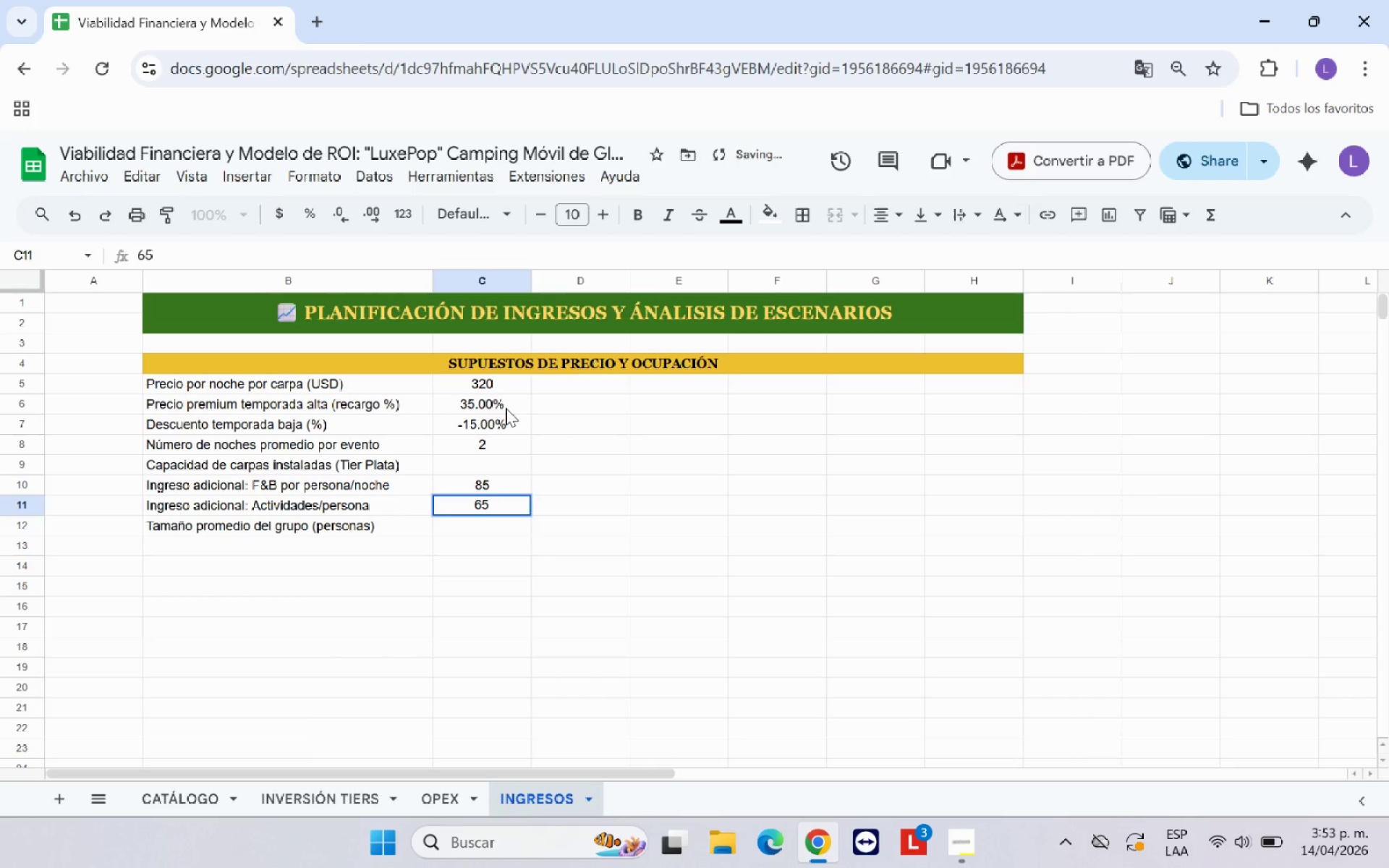 
key(Enter)
 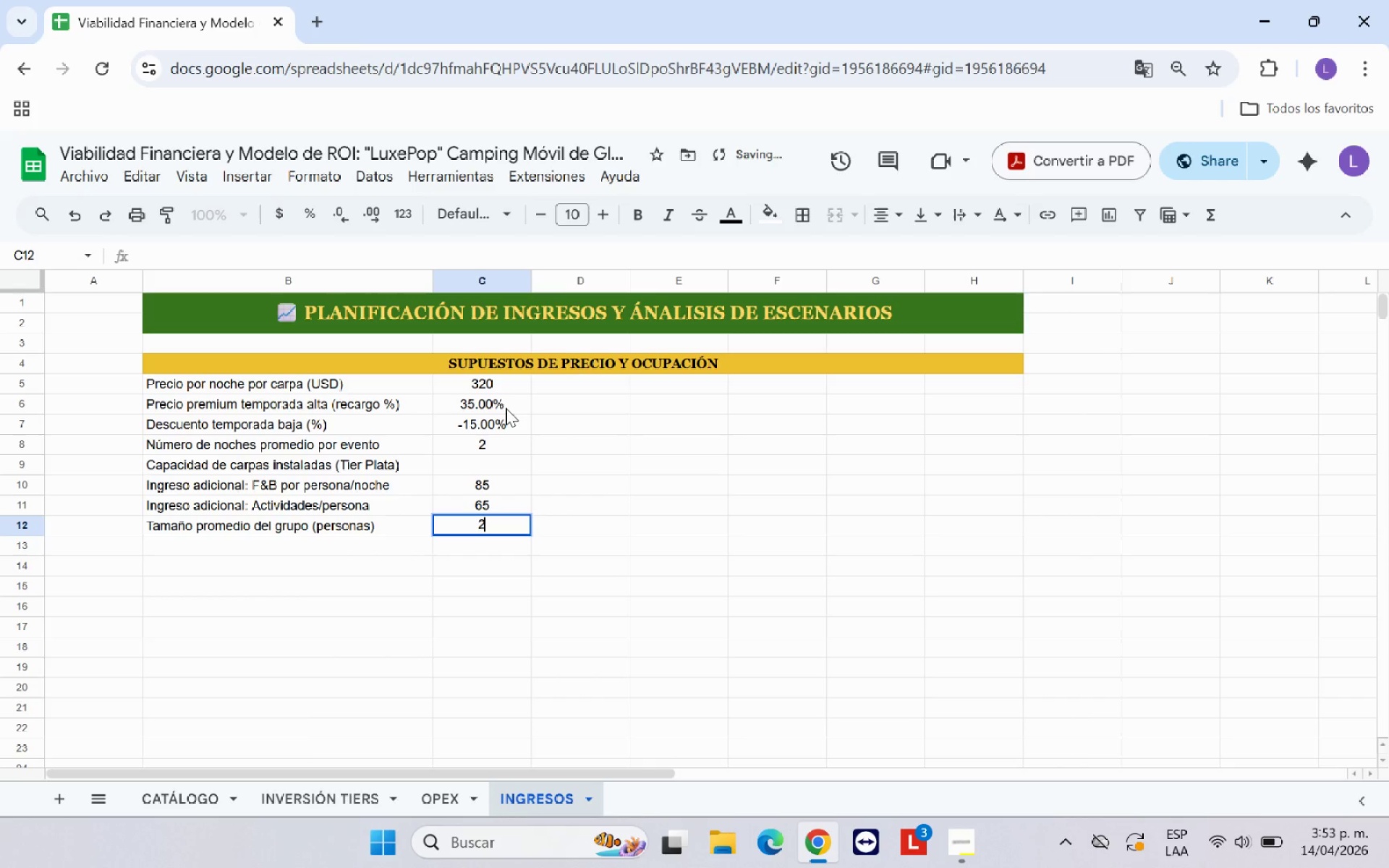 
type(24)
 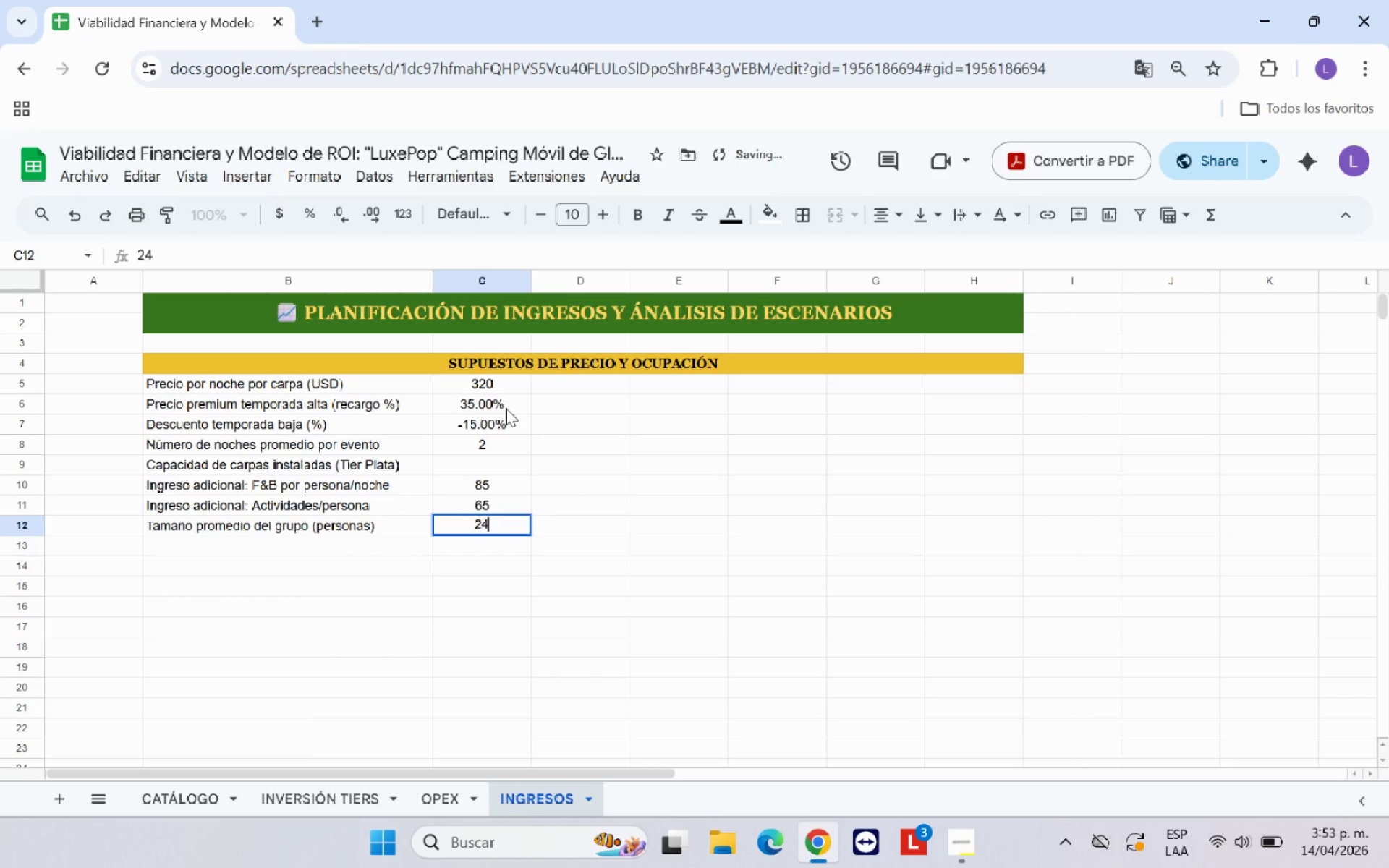 
key(Enter)
 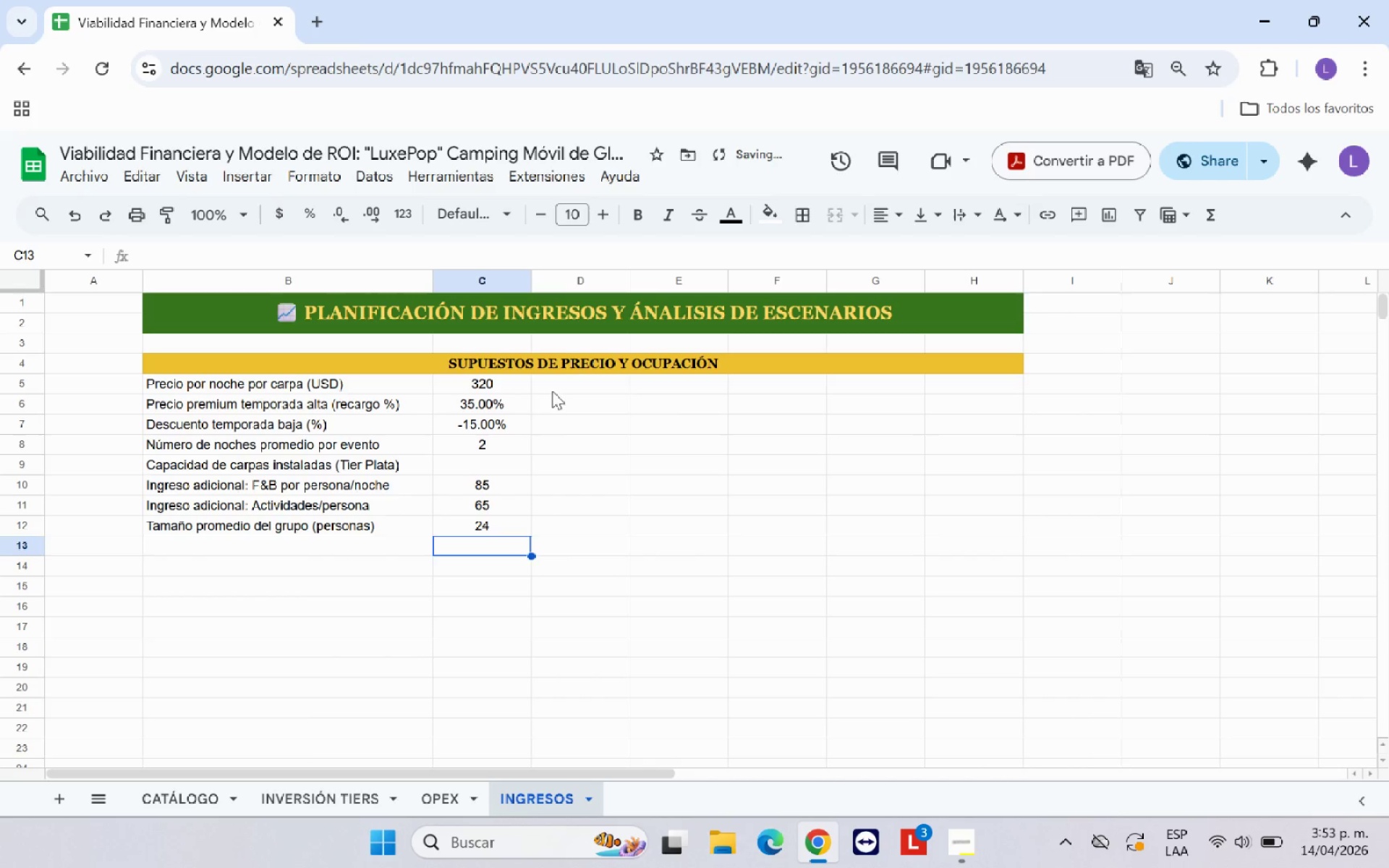 
left_click_drag(start_coordinate=[518, 393], to_coordinate=[512, 523])
 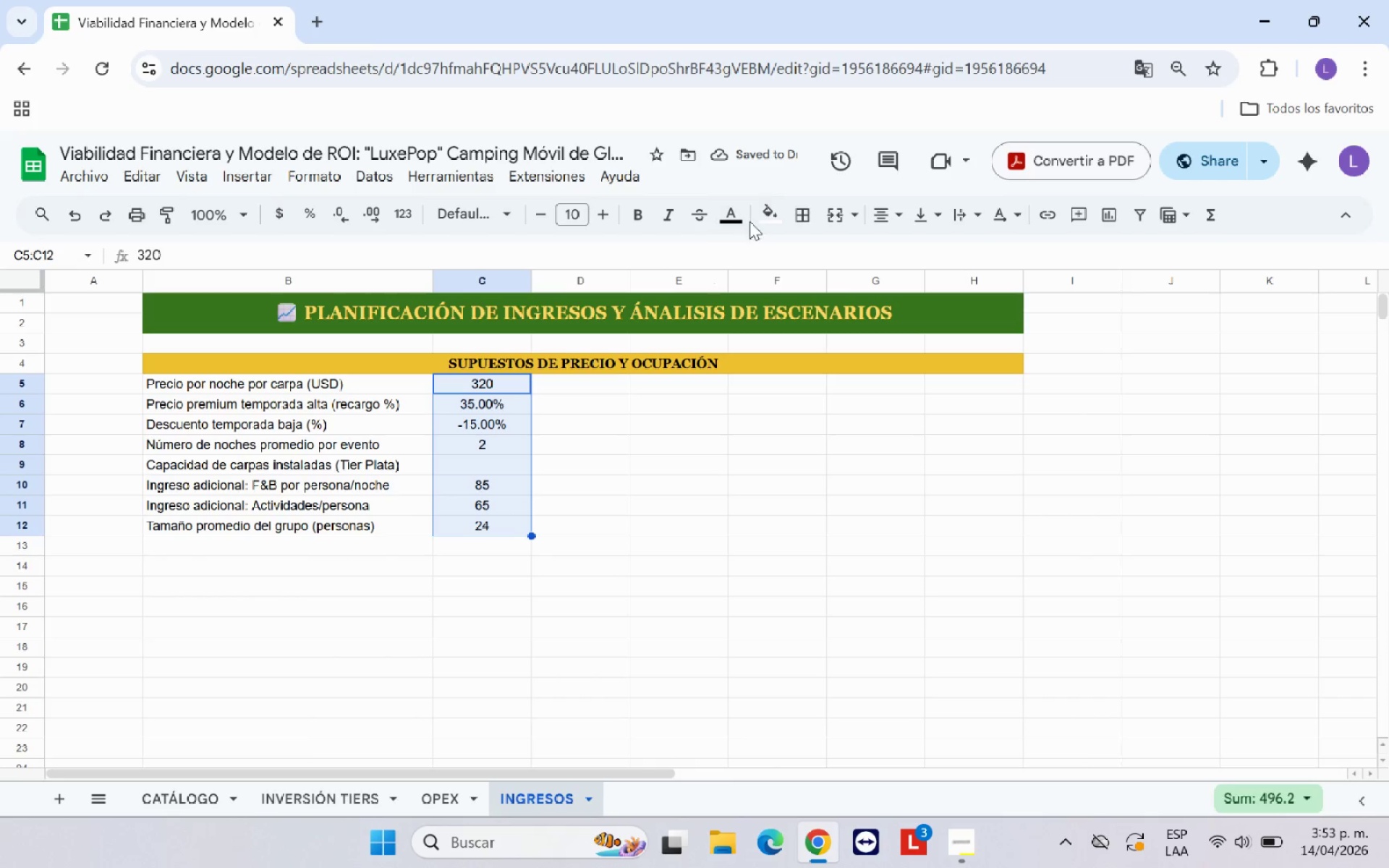 
left_click([763, 214])
 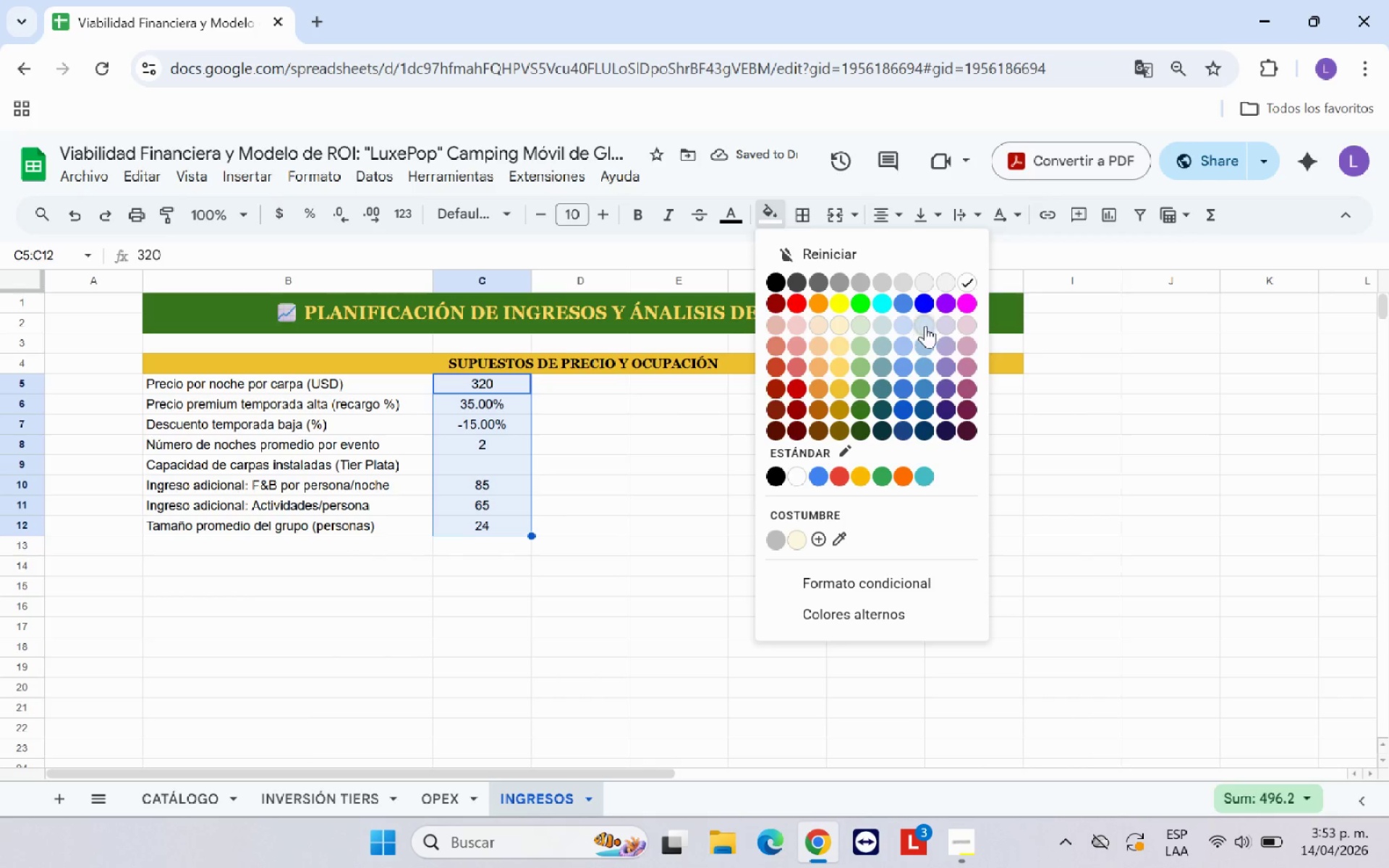 
left_click([926, 326])
 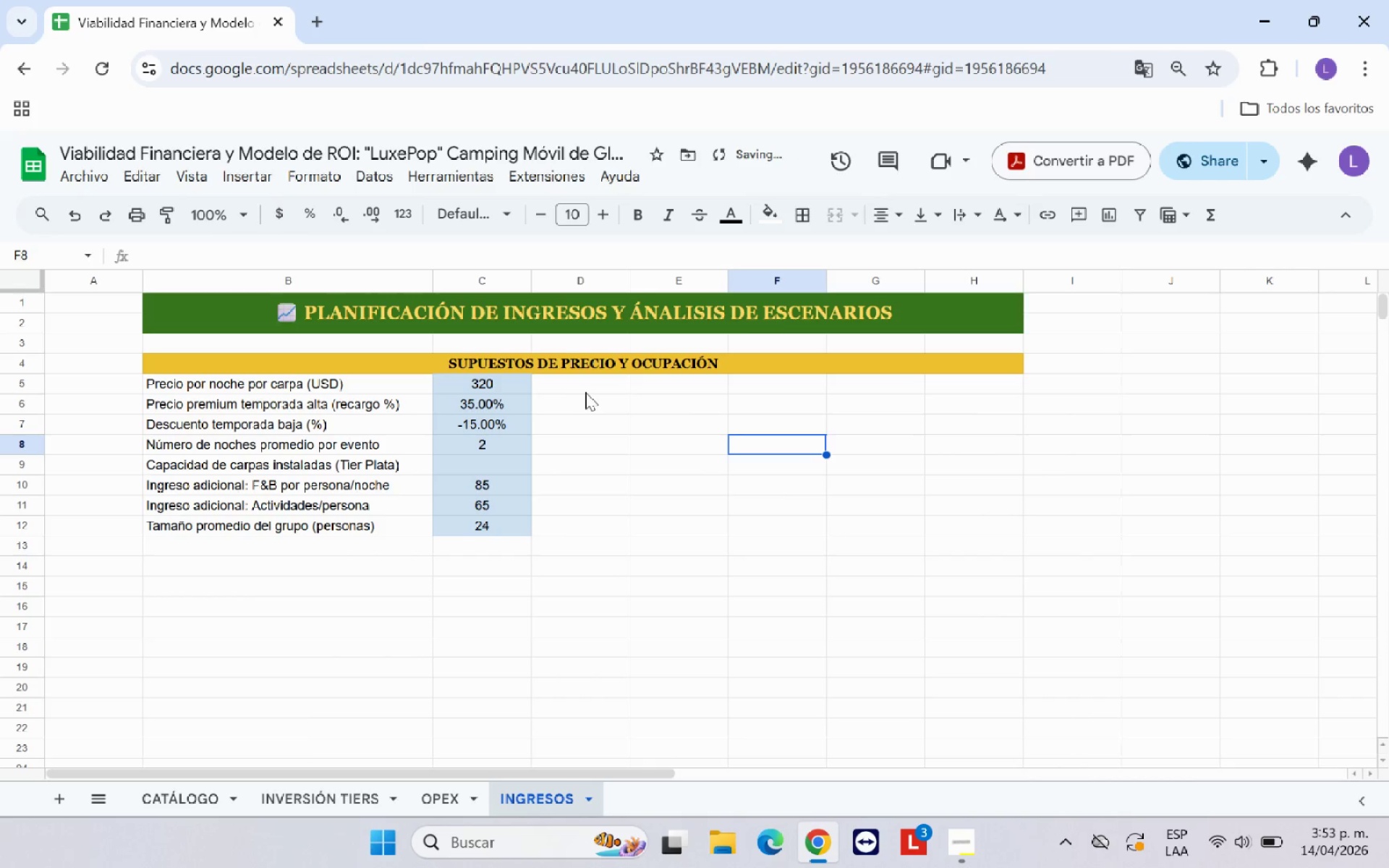 
left_click([588, 387])
 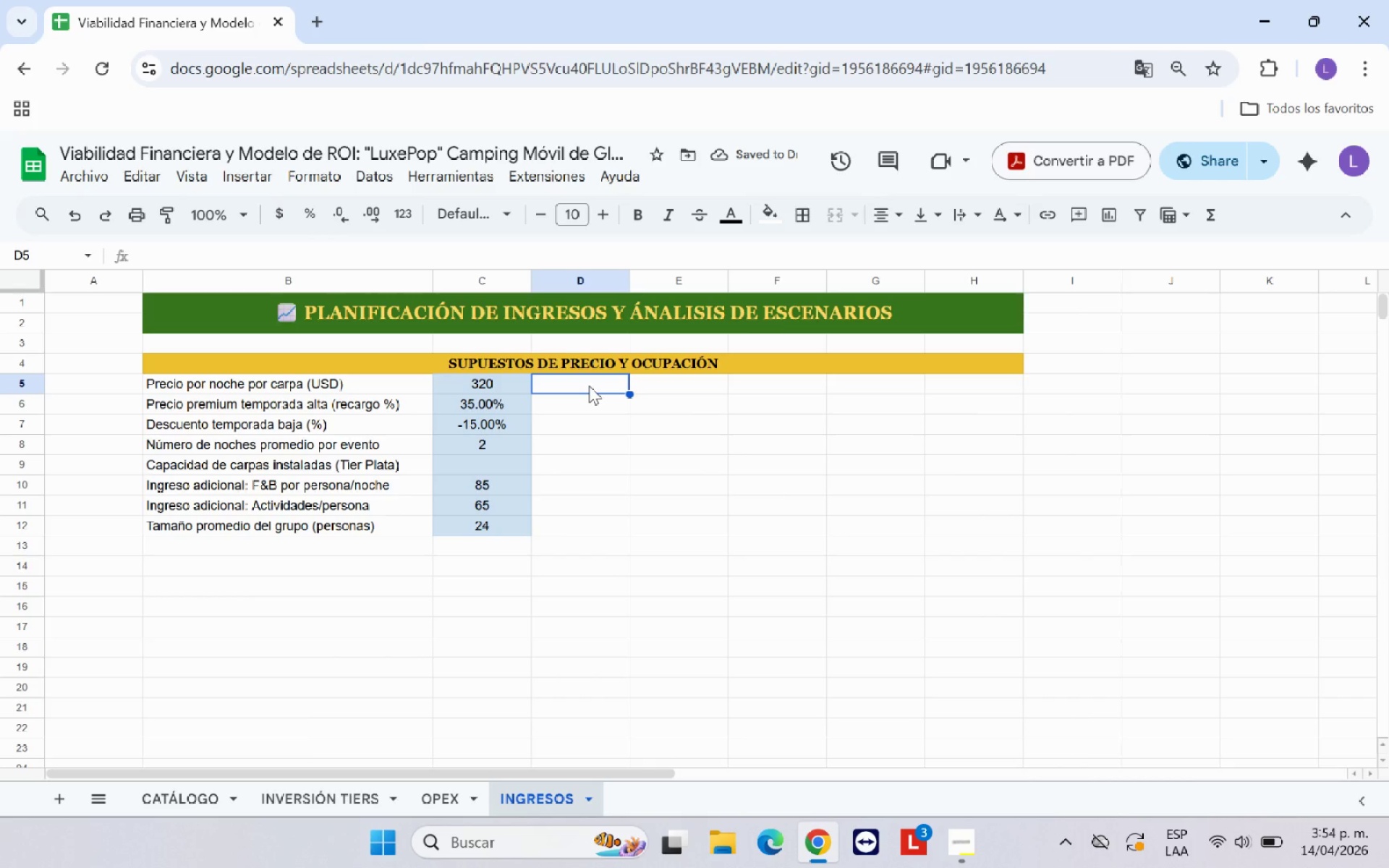 
type(USD & noche)
 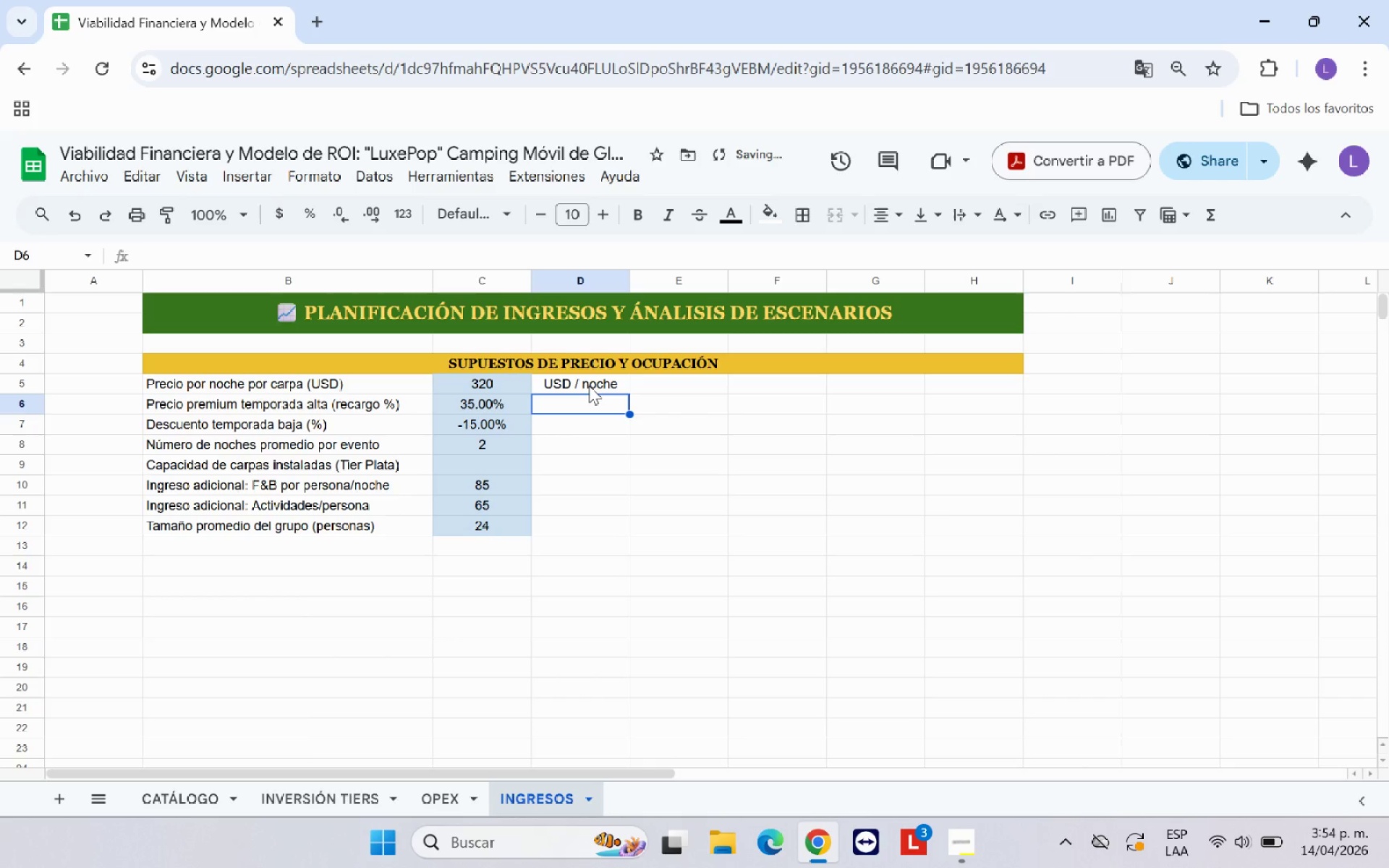 
 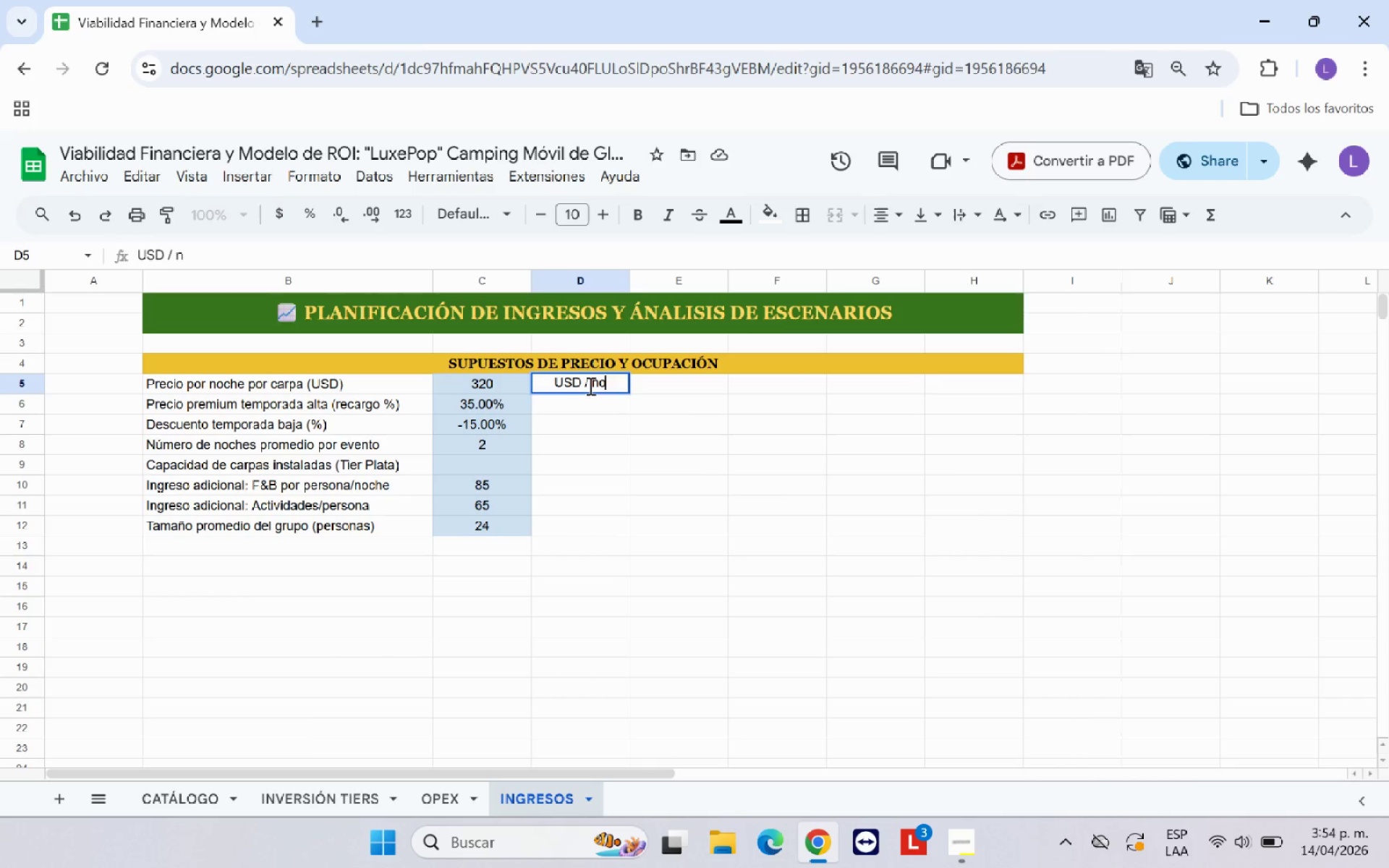 
key(Enter)
 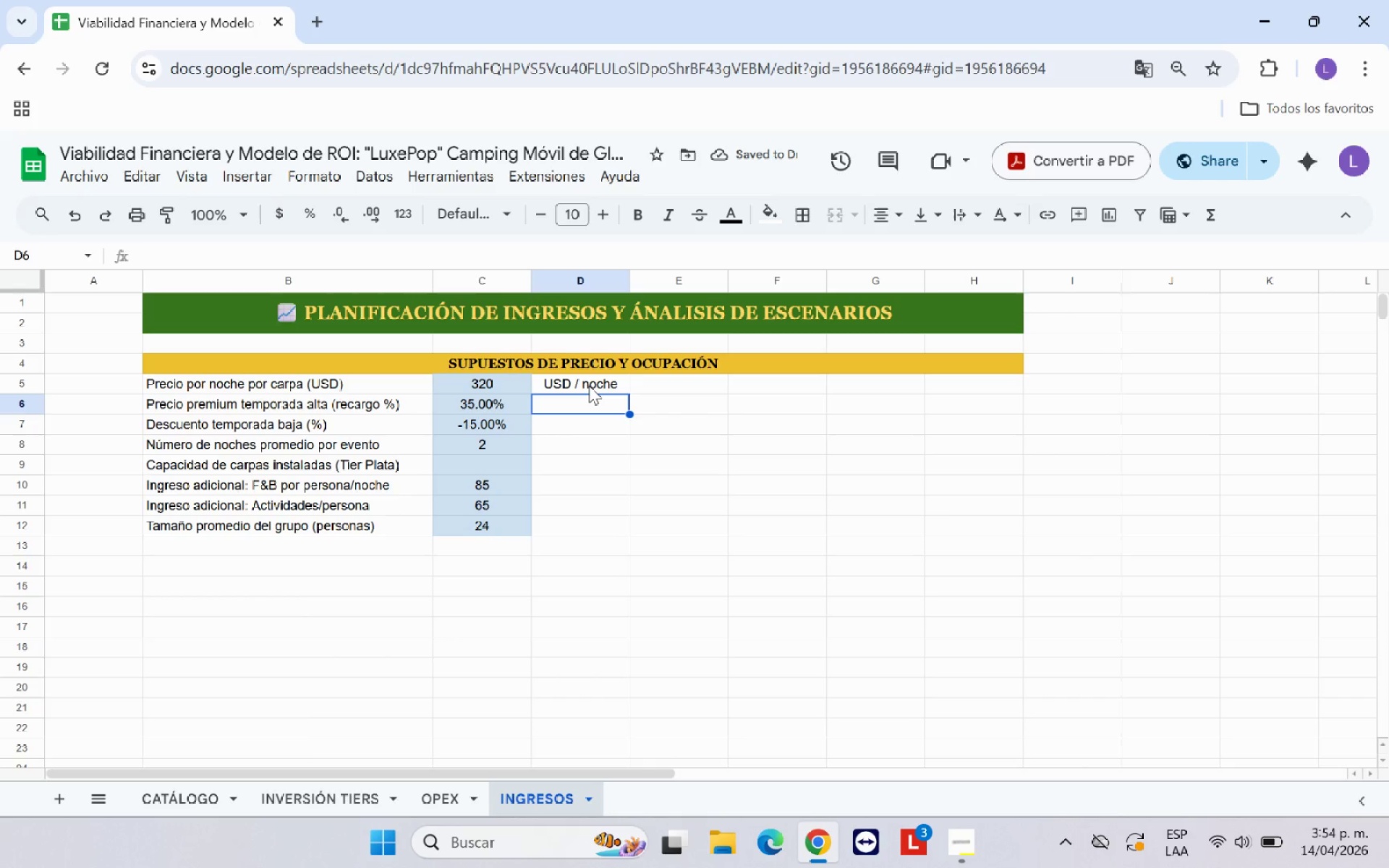 
key(Shift+5)
 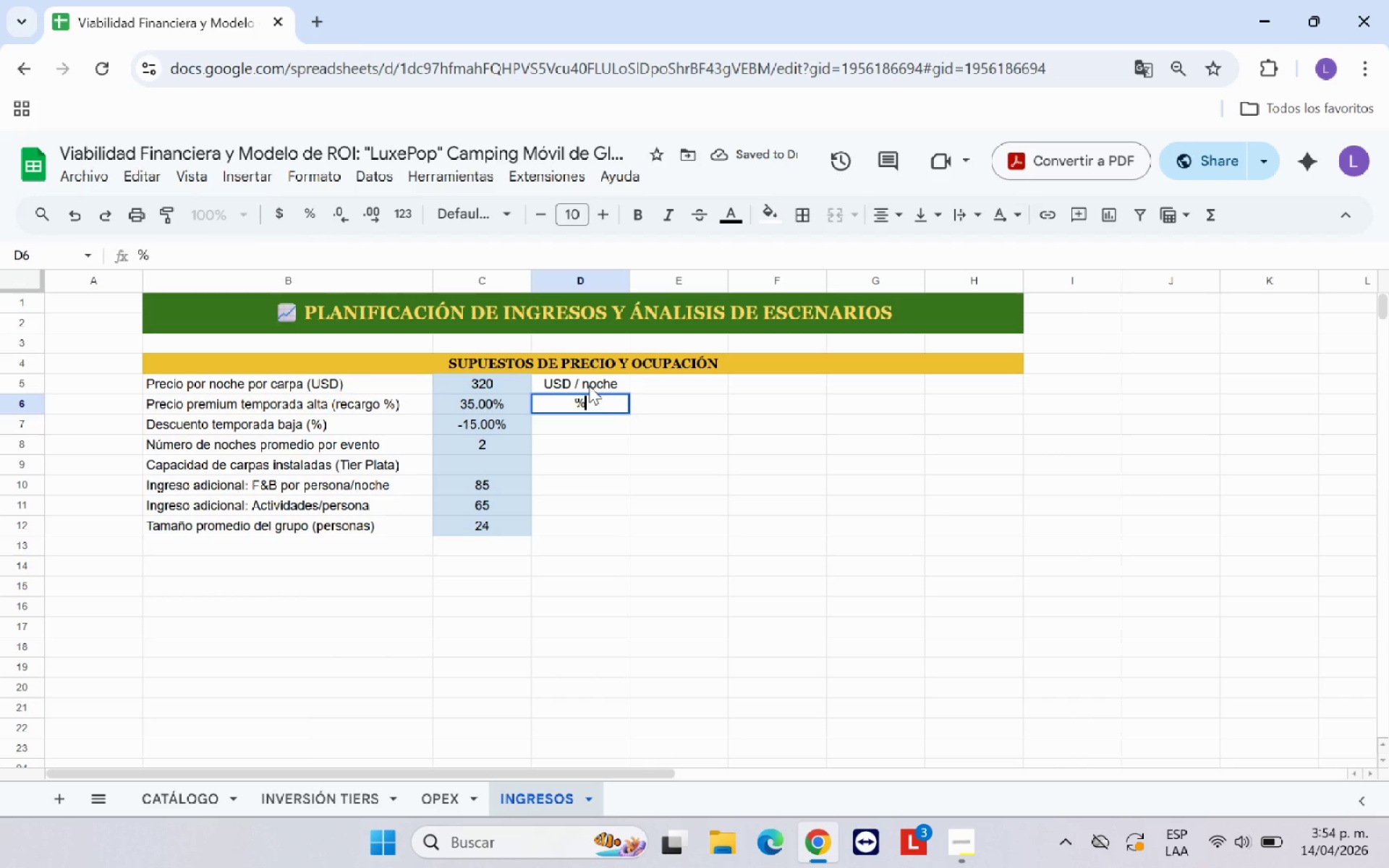 
key(Enter)
 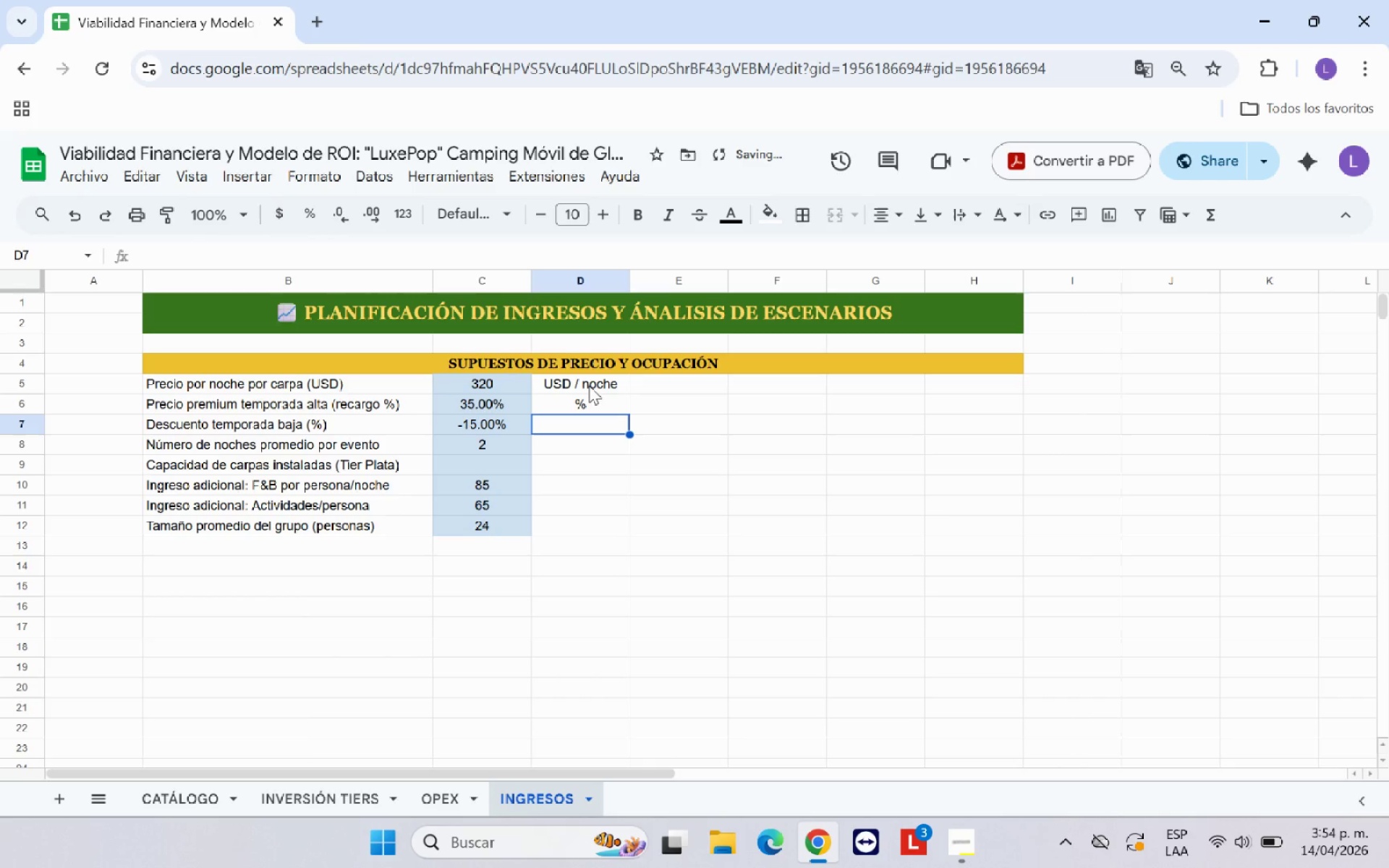 
key(Shift+ShiftRight)
 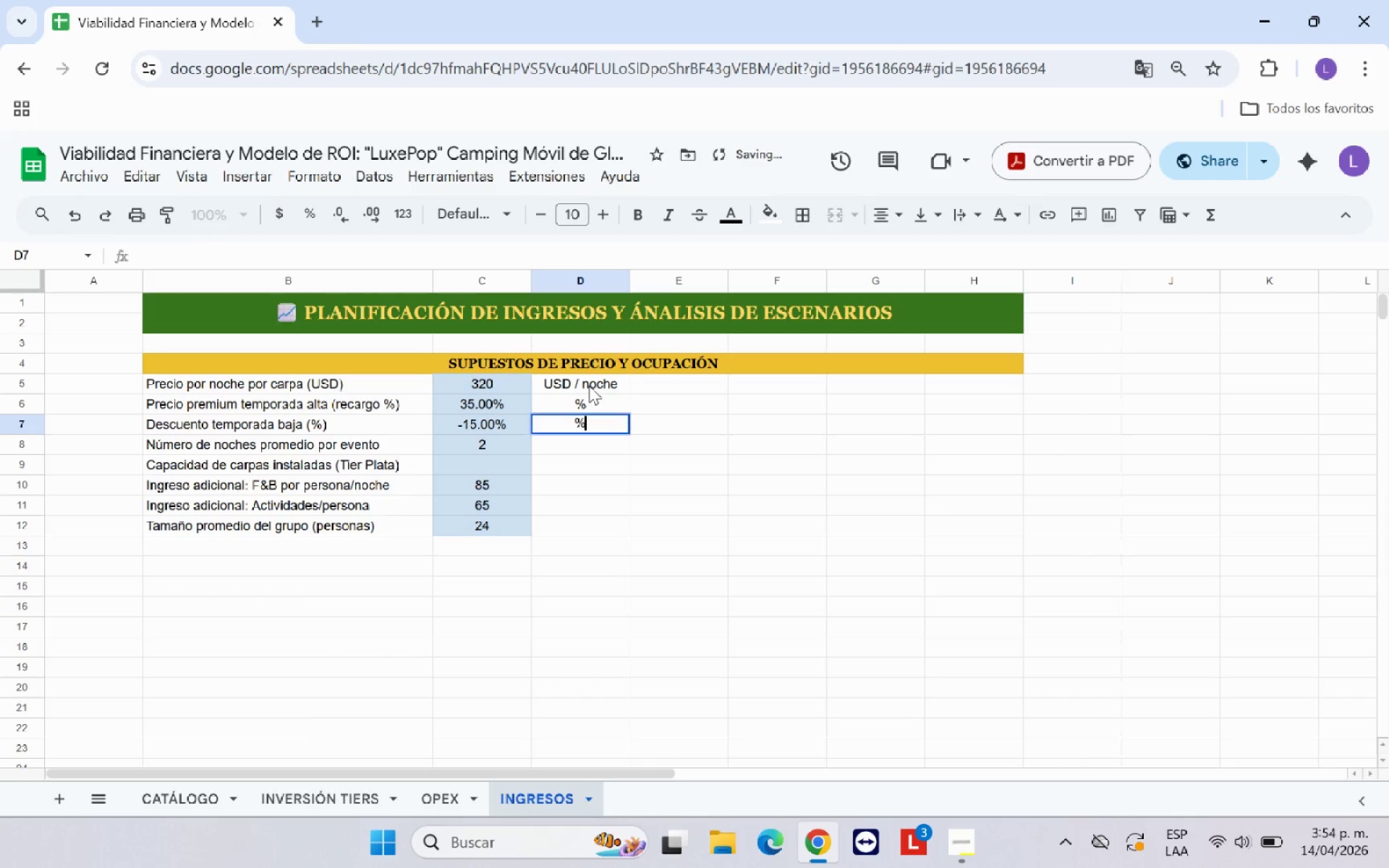 
key(Shift+5)
 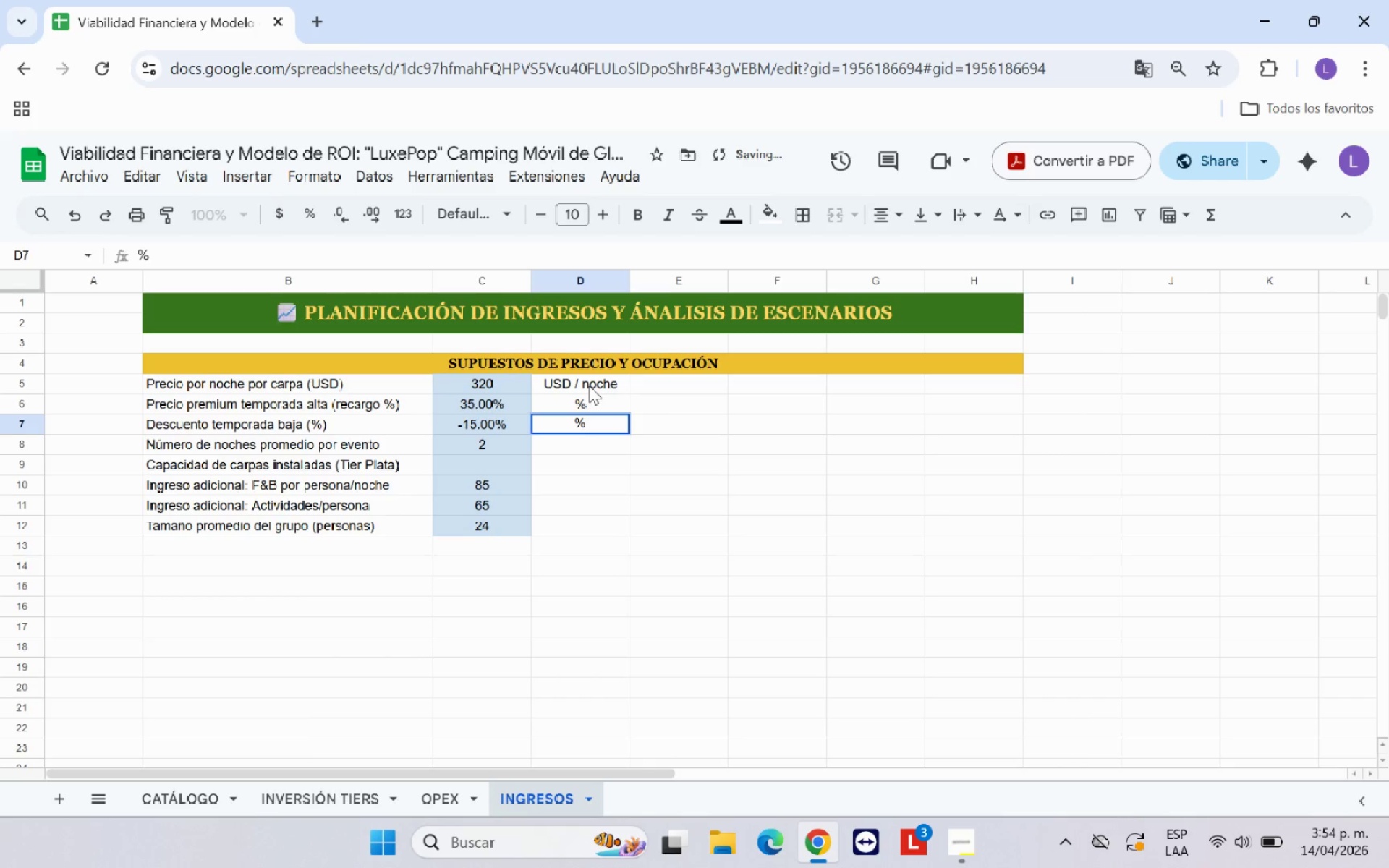 
key(Enter)
 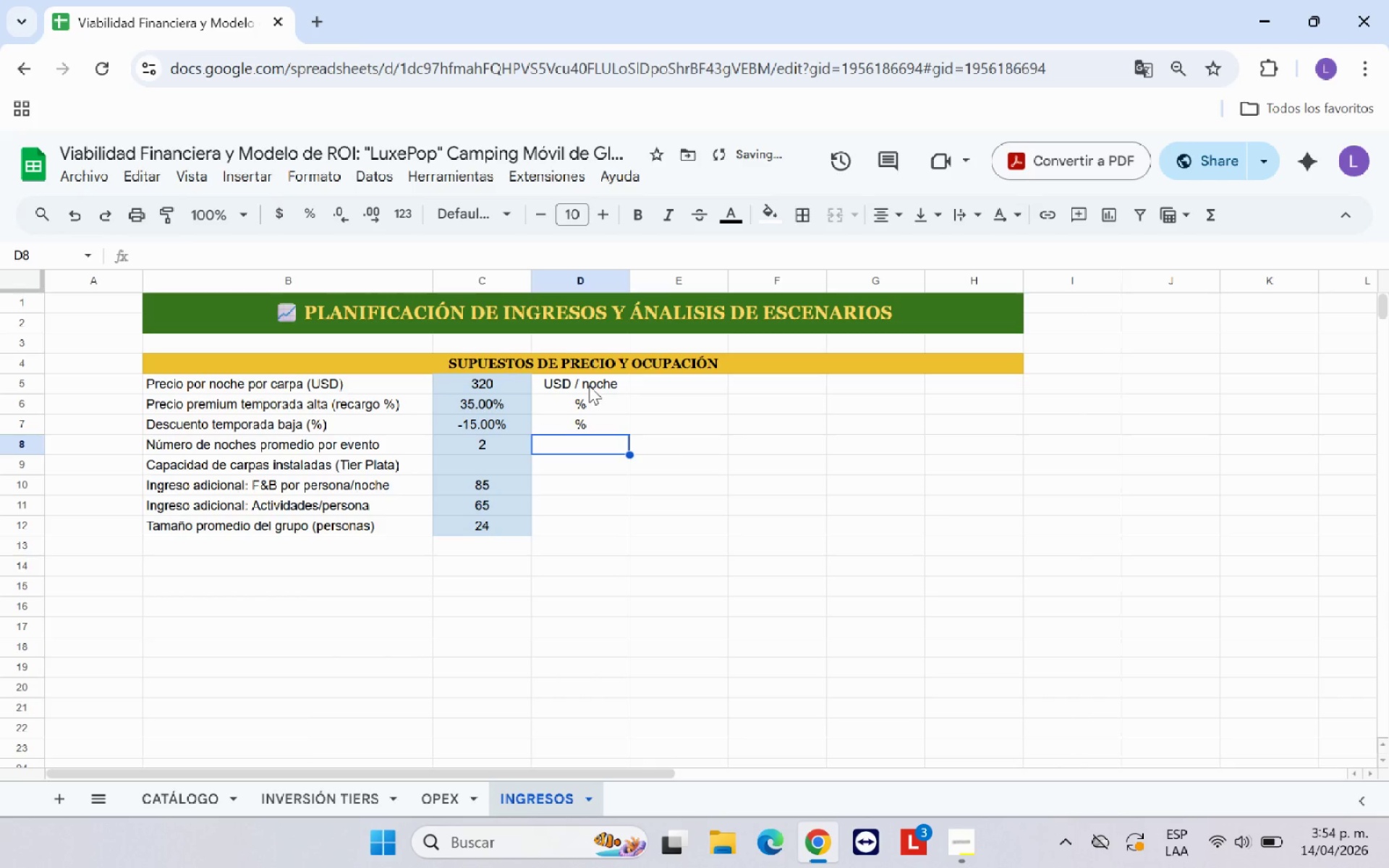 
type(noches)
 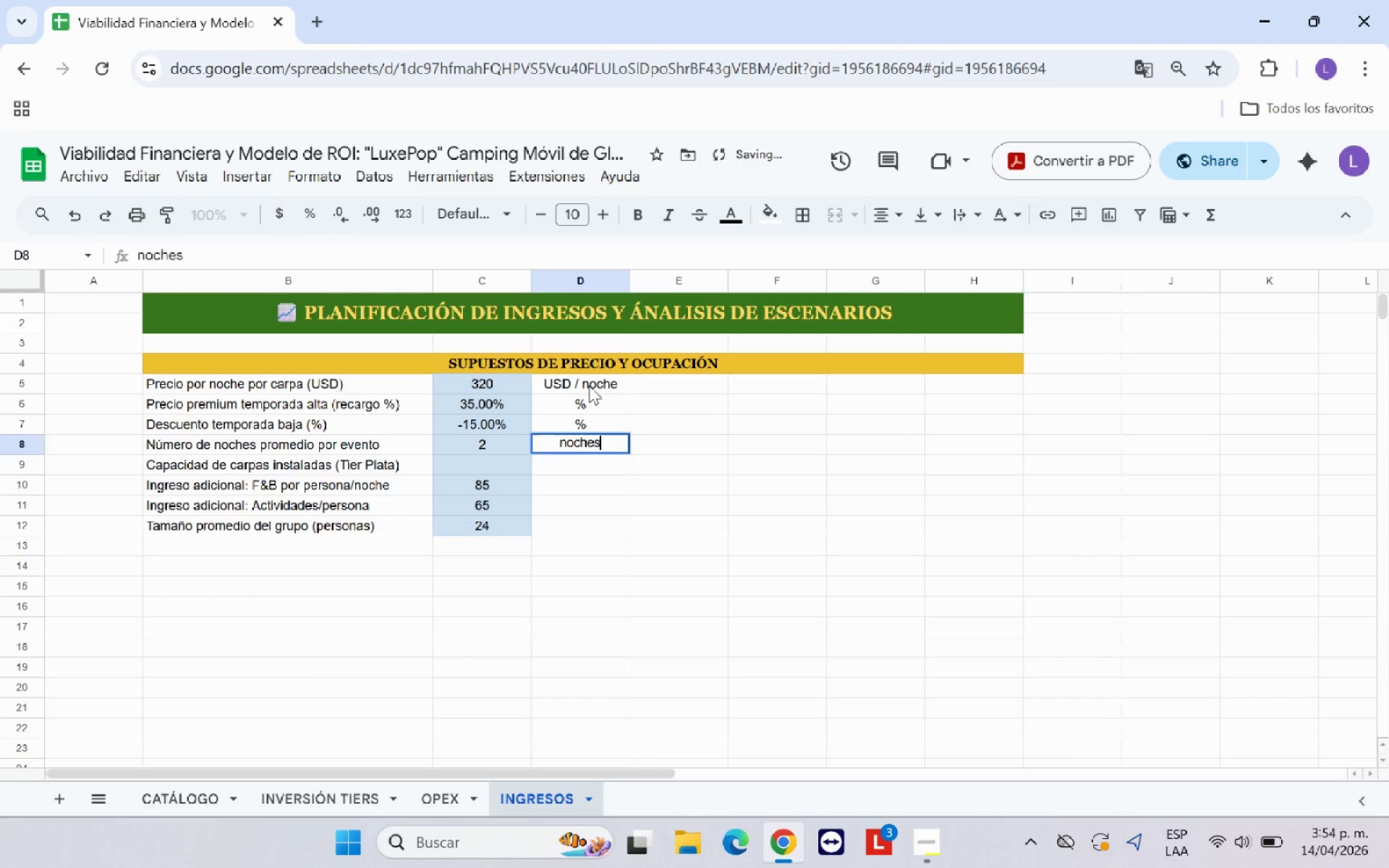 
key(Enter)
 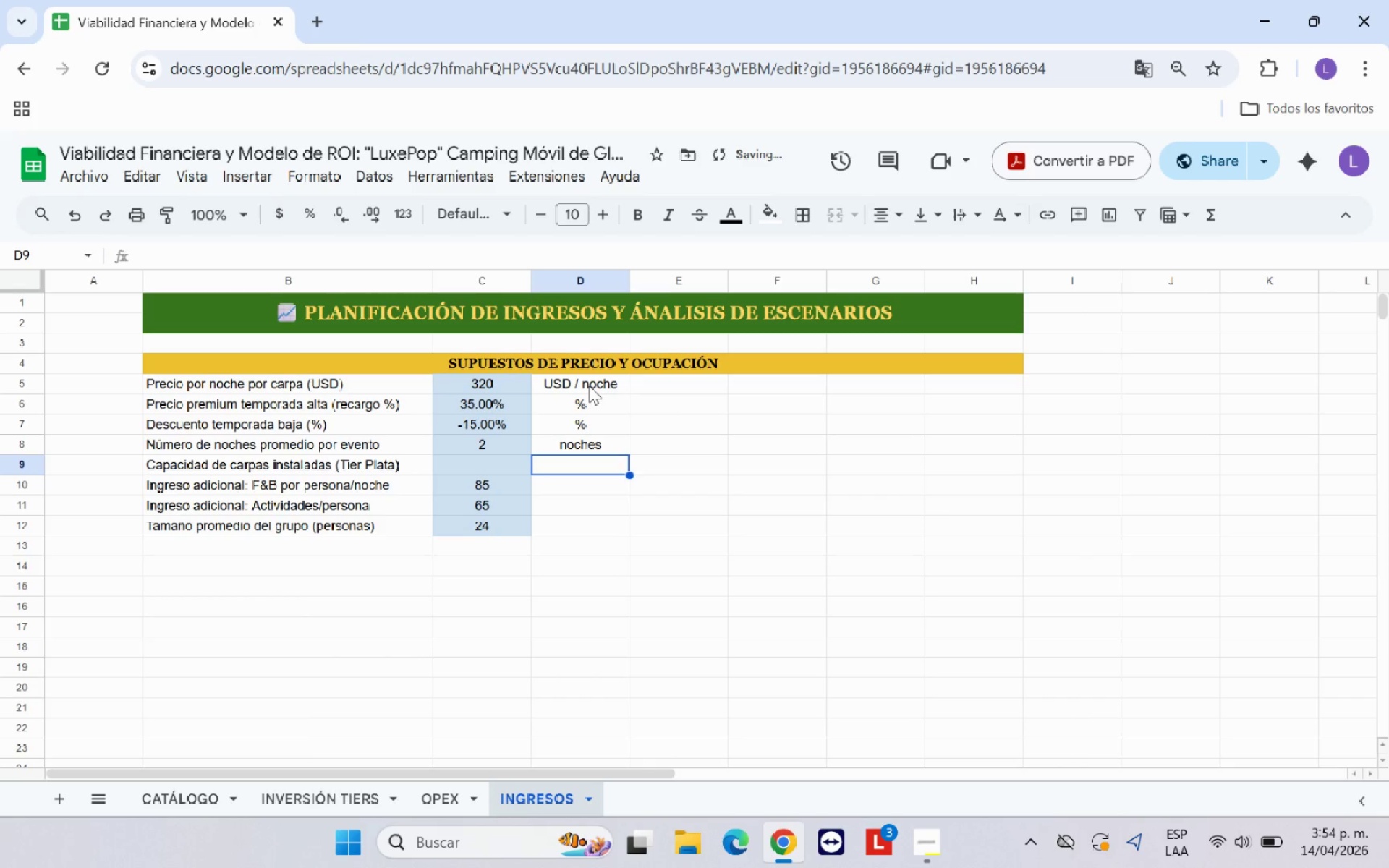 
key(Enter)
 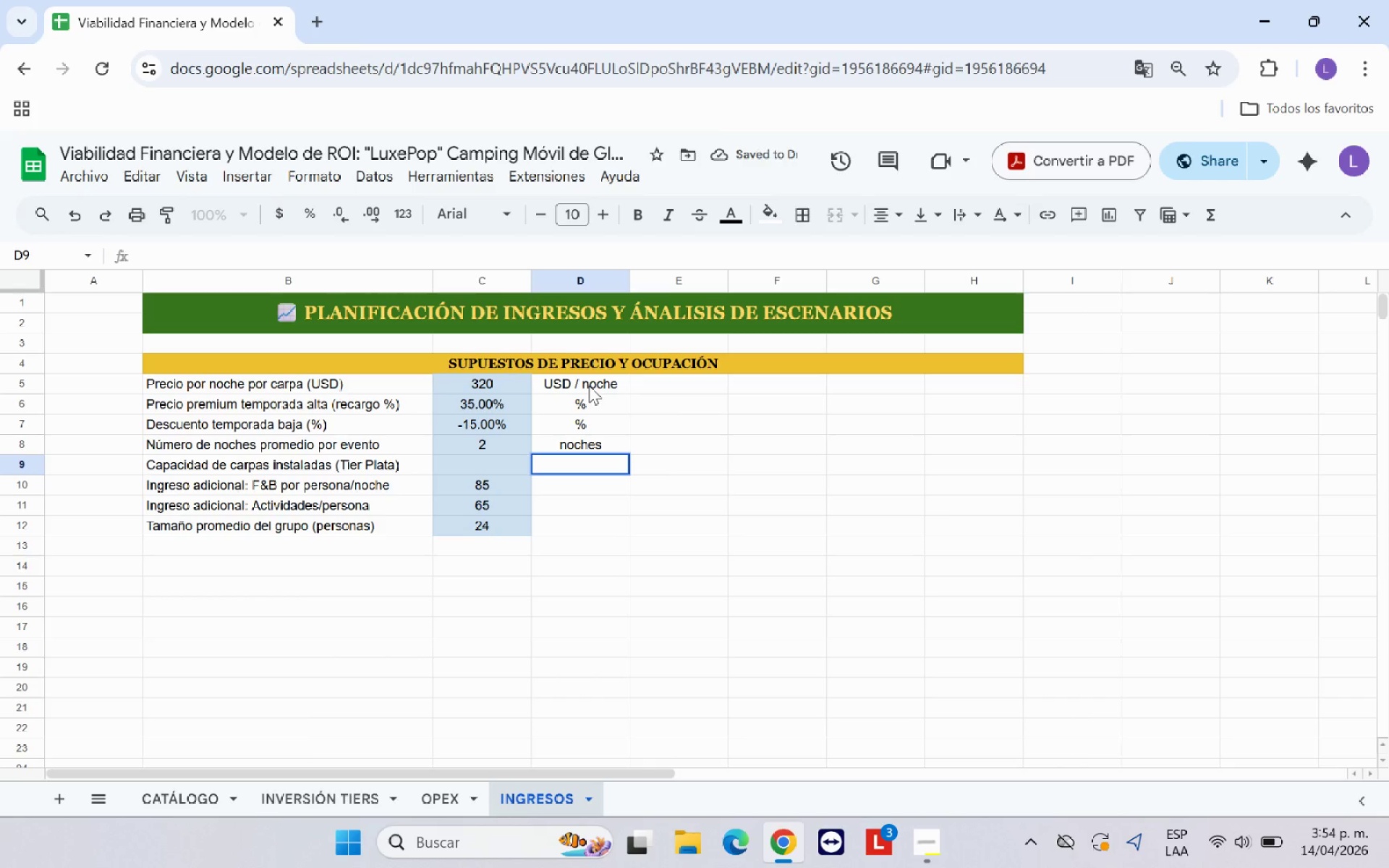 
key(Minus)
 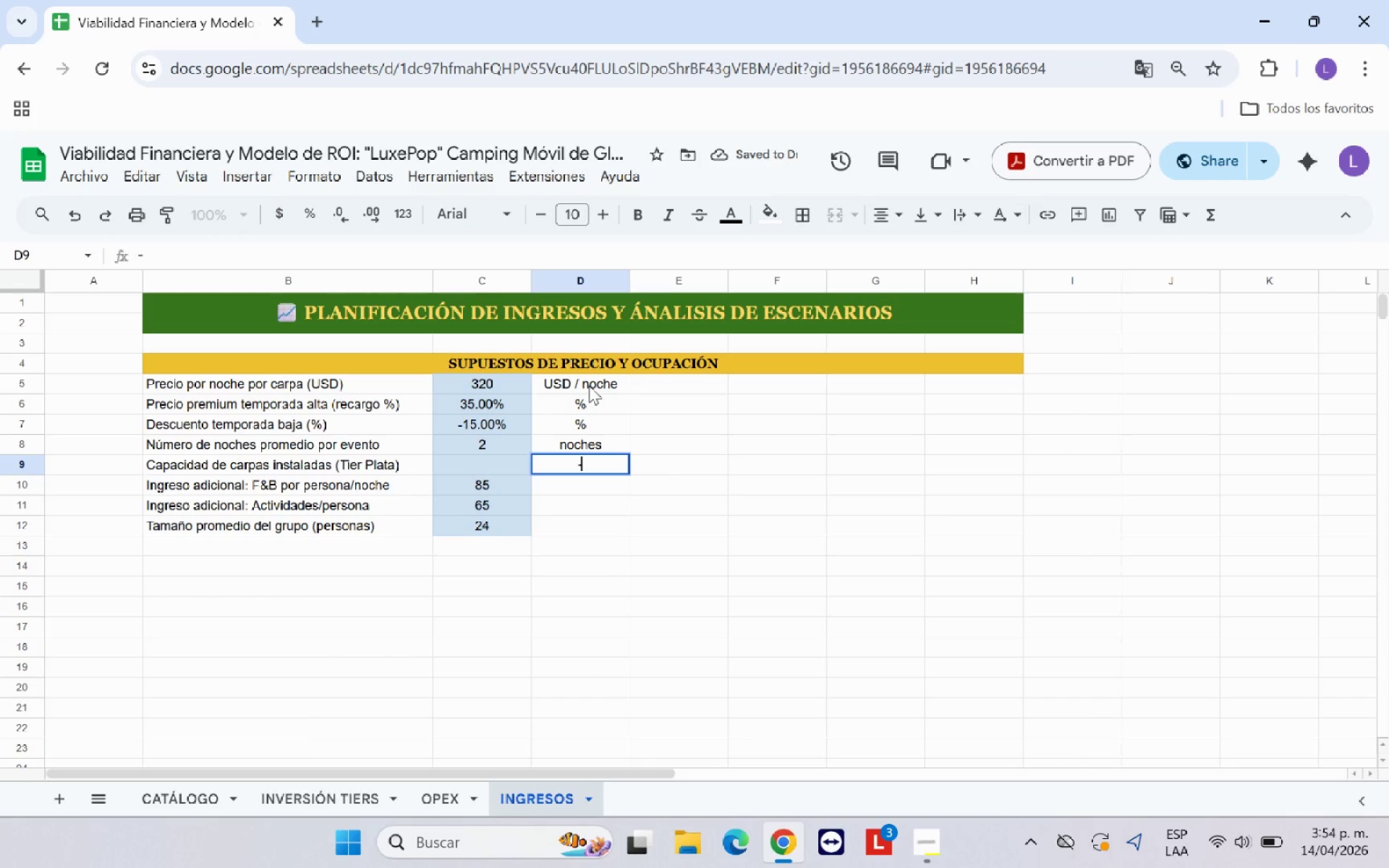 
key(Enter)
 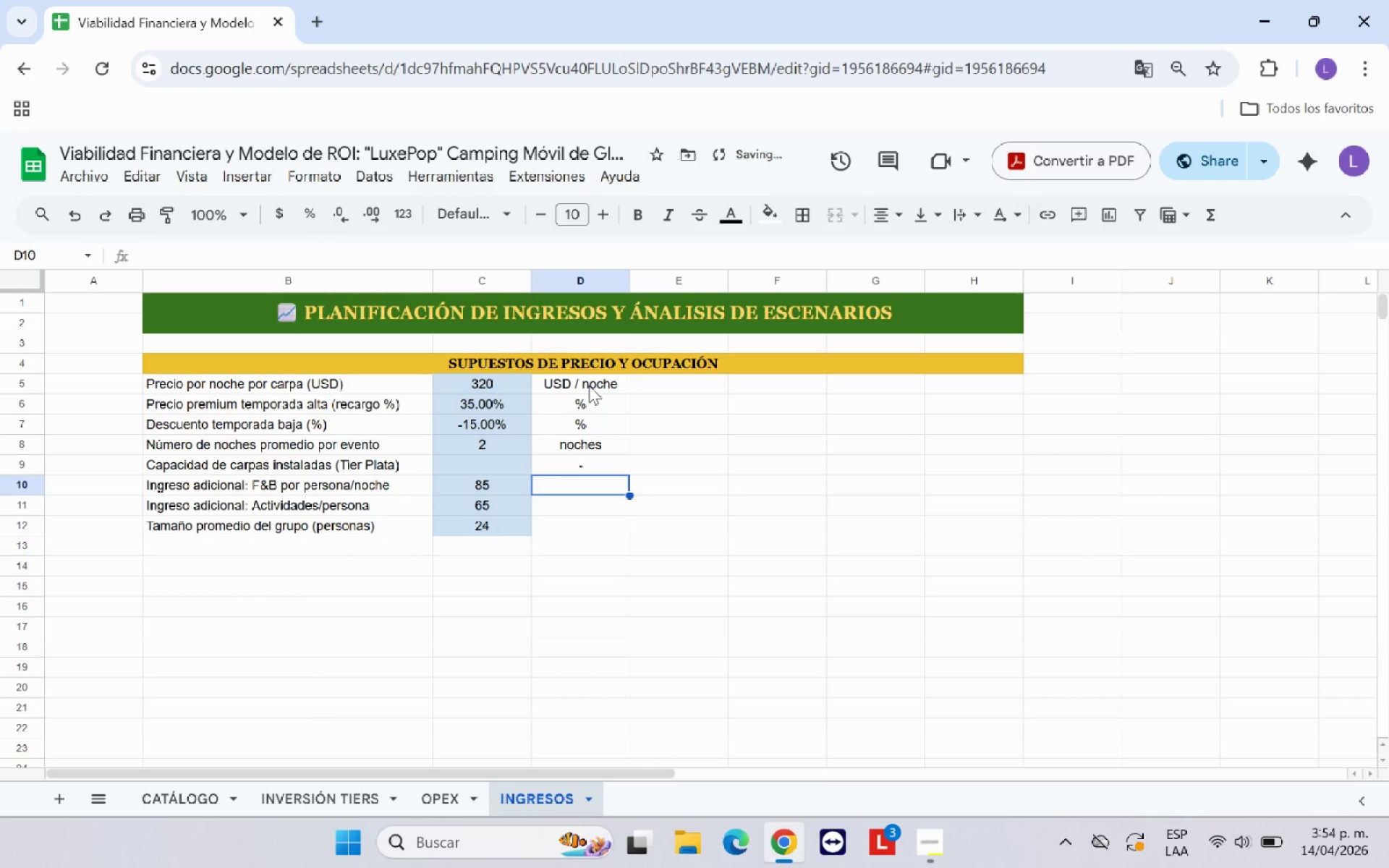 
key(ArrowUp)
 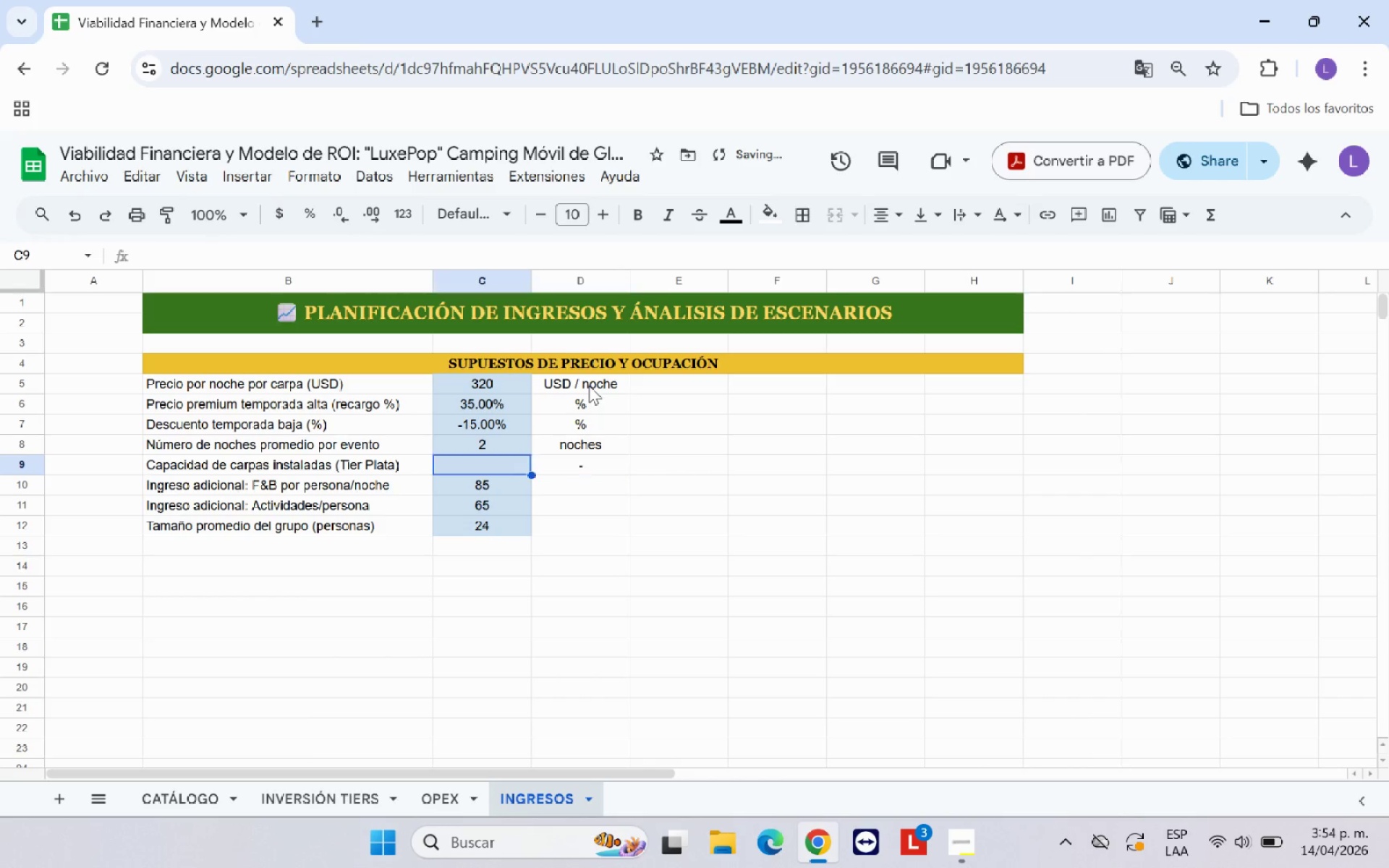 
key(ArrowLeft)
 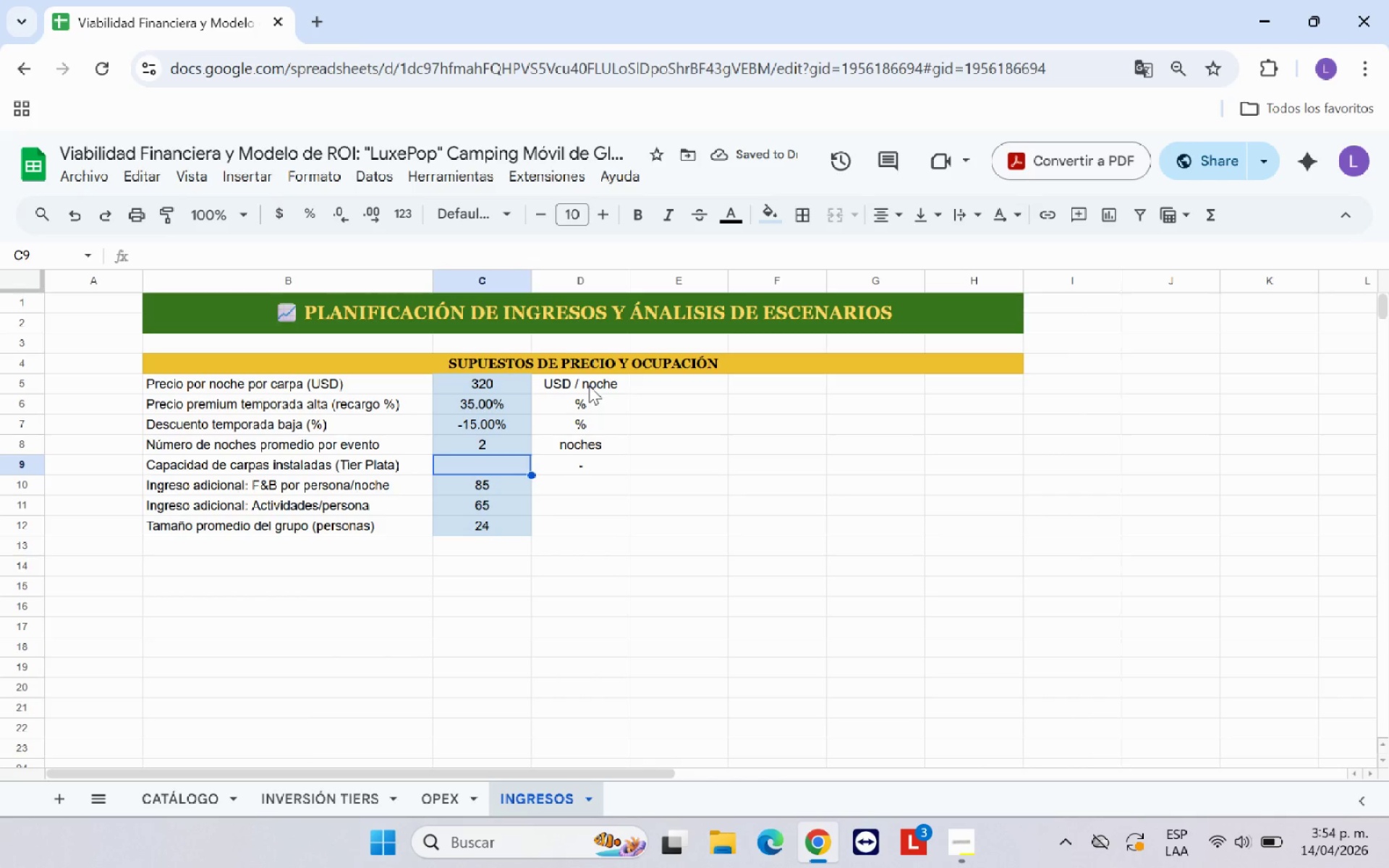 
key(Minus)
 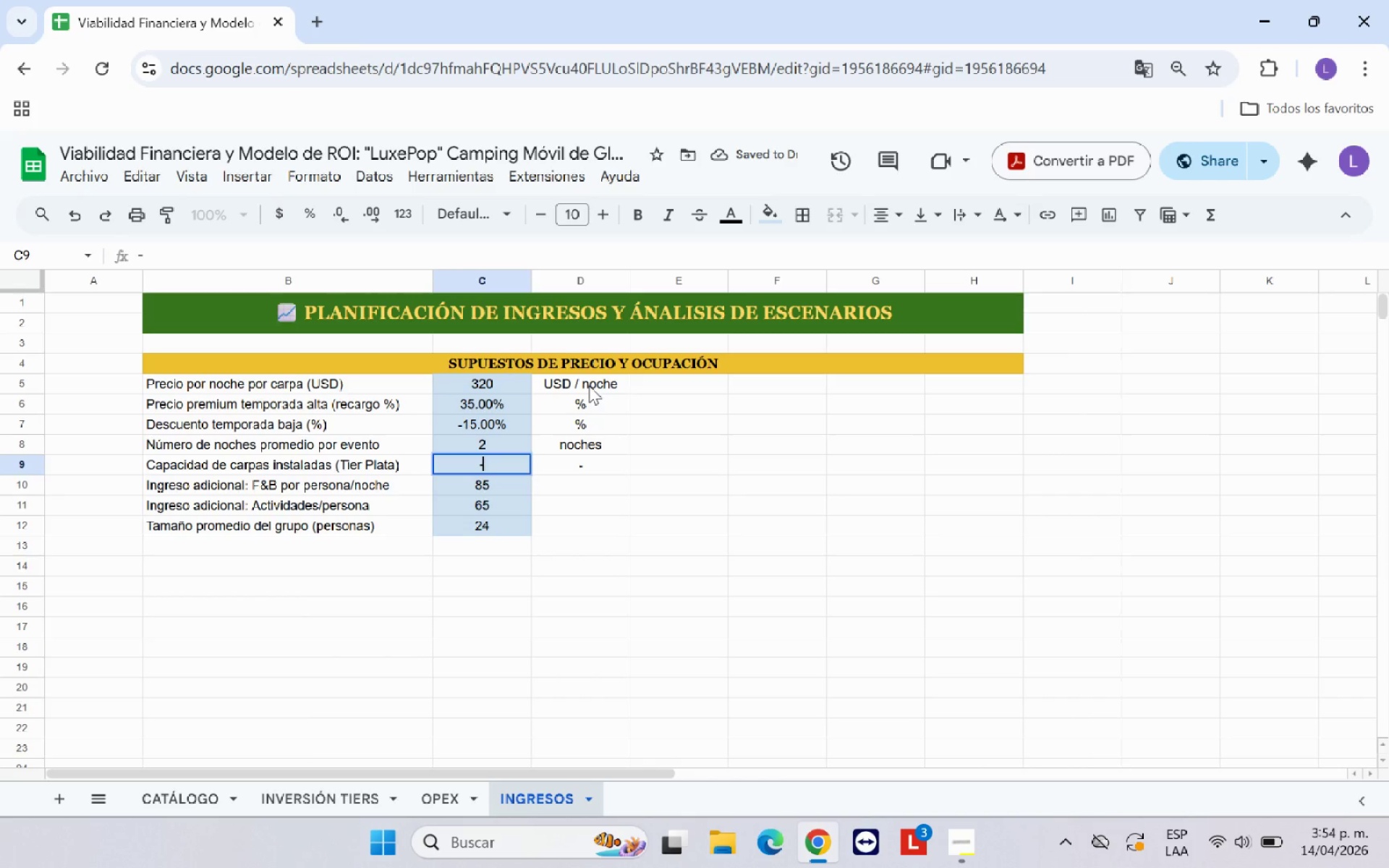 
key(Enter)
 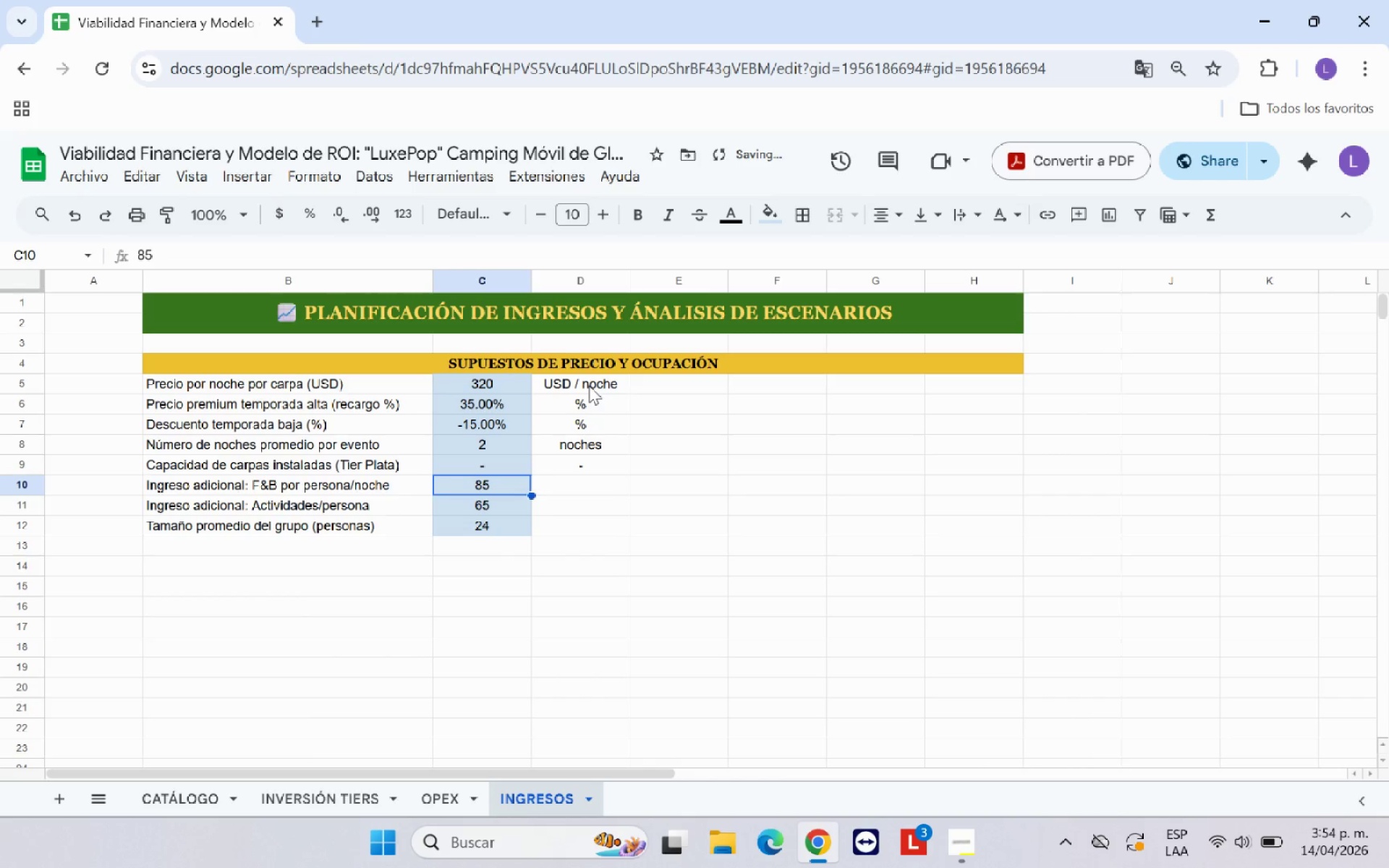 
key(ArrowRight)
 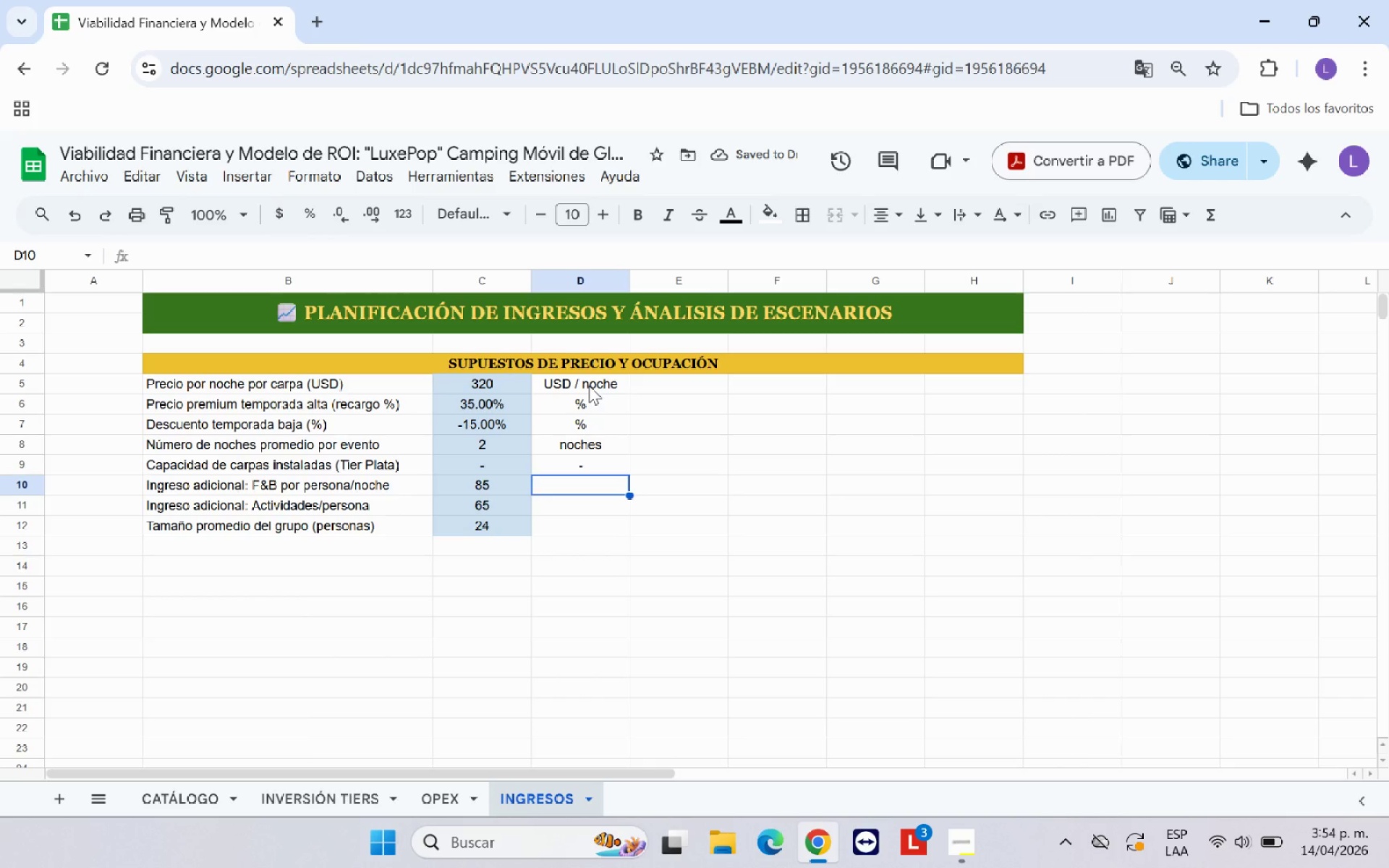 
type(USD)
 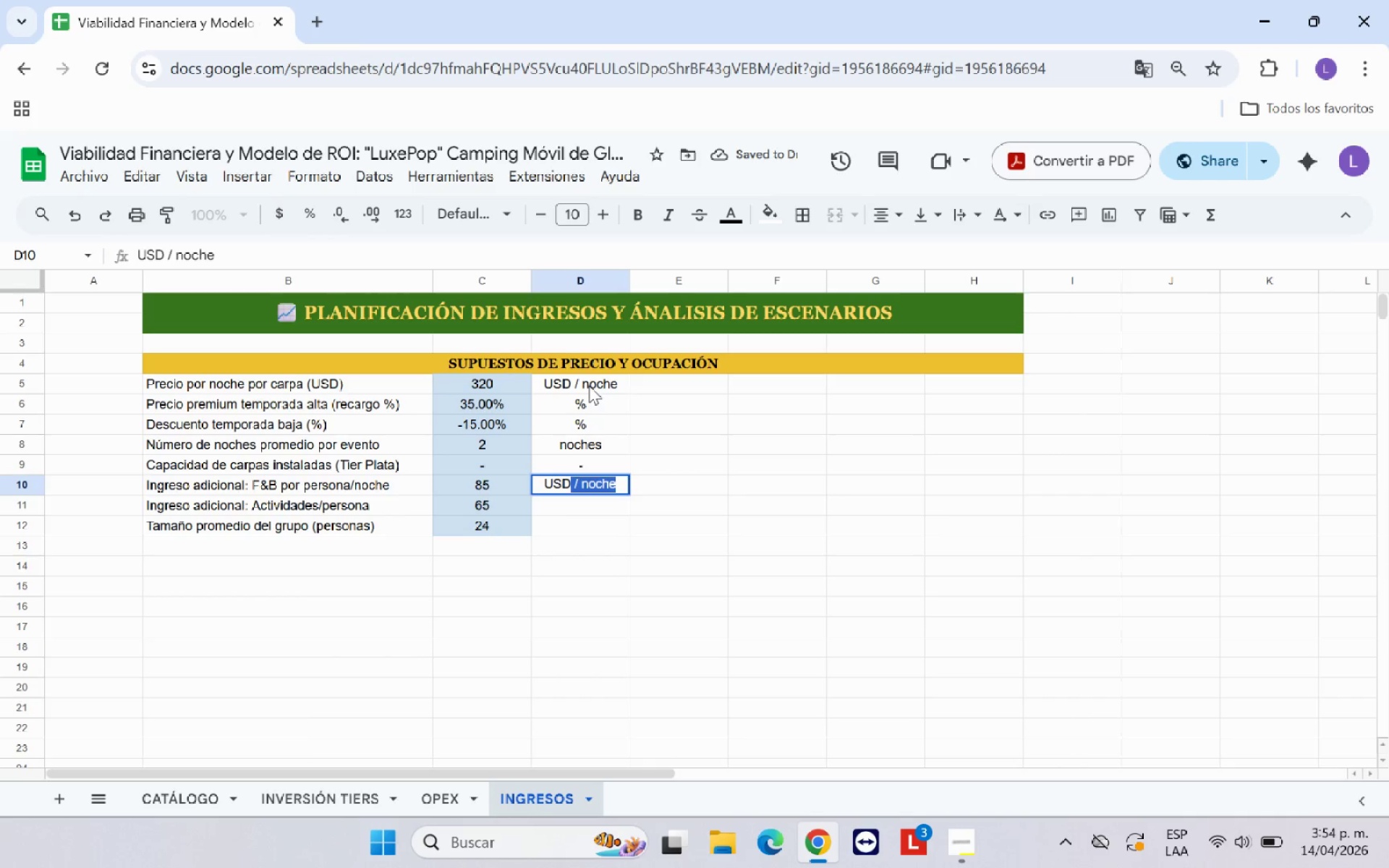 
key(Enter)
 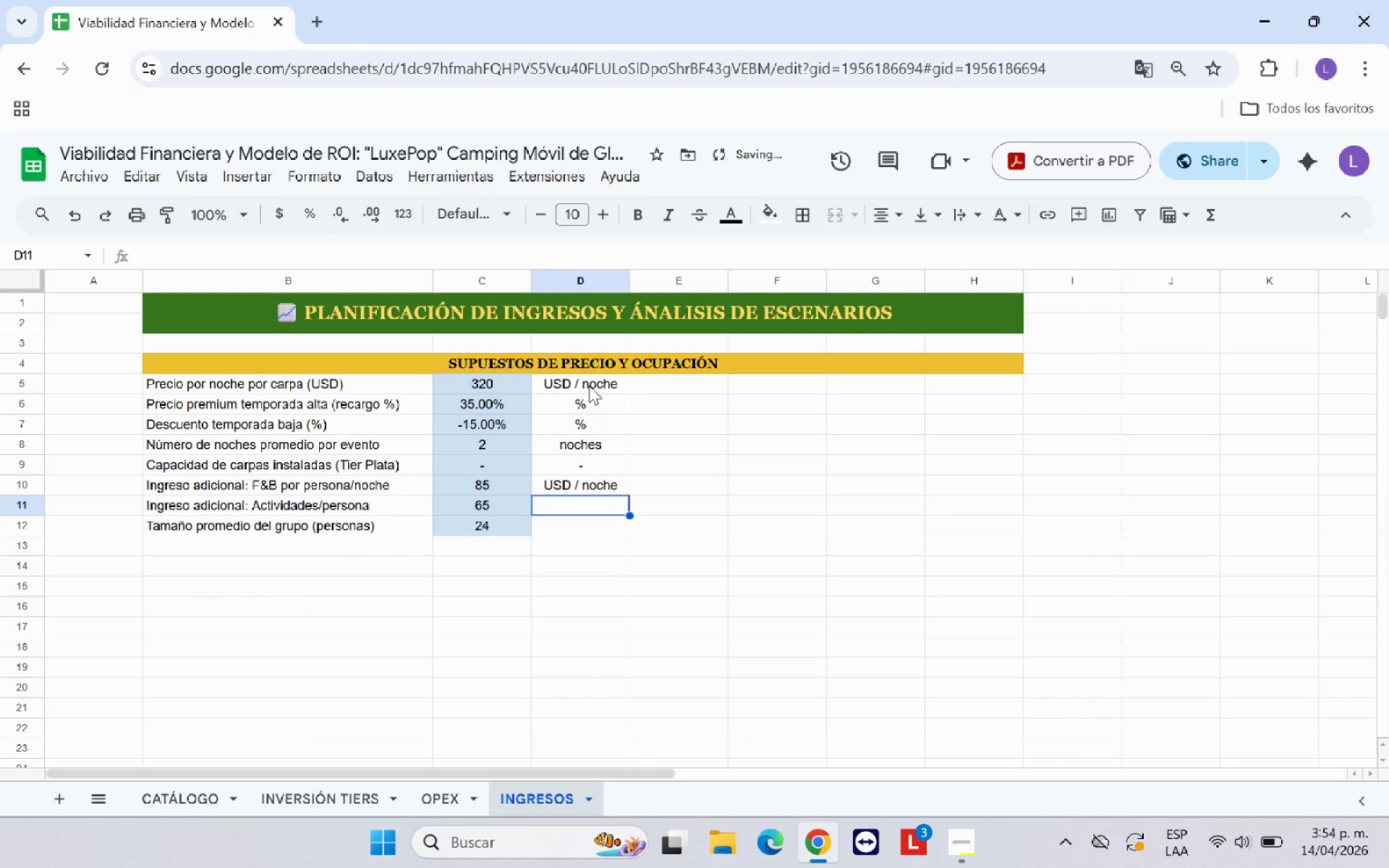 
key(ArrowUp)
 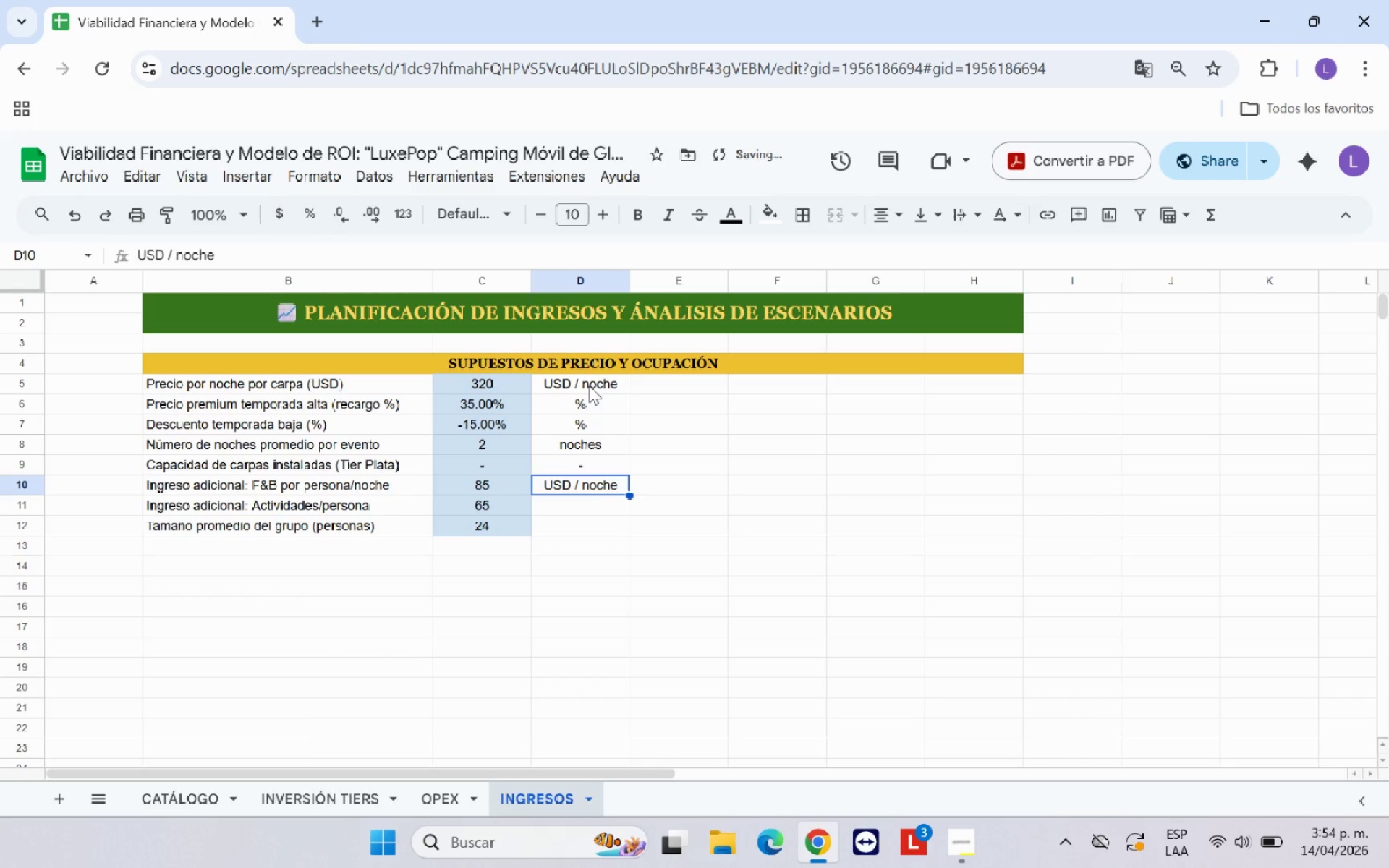 
key(Backspace)
type(USD  )
 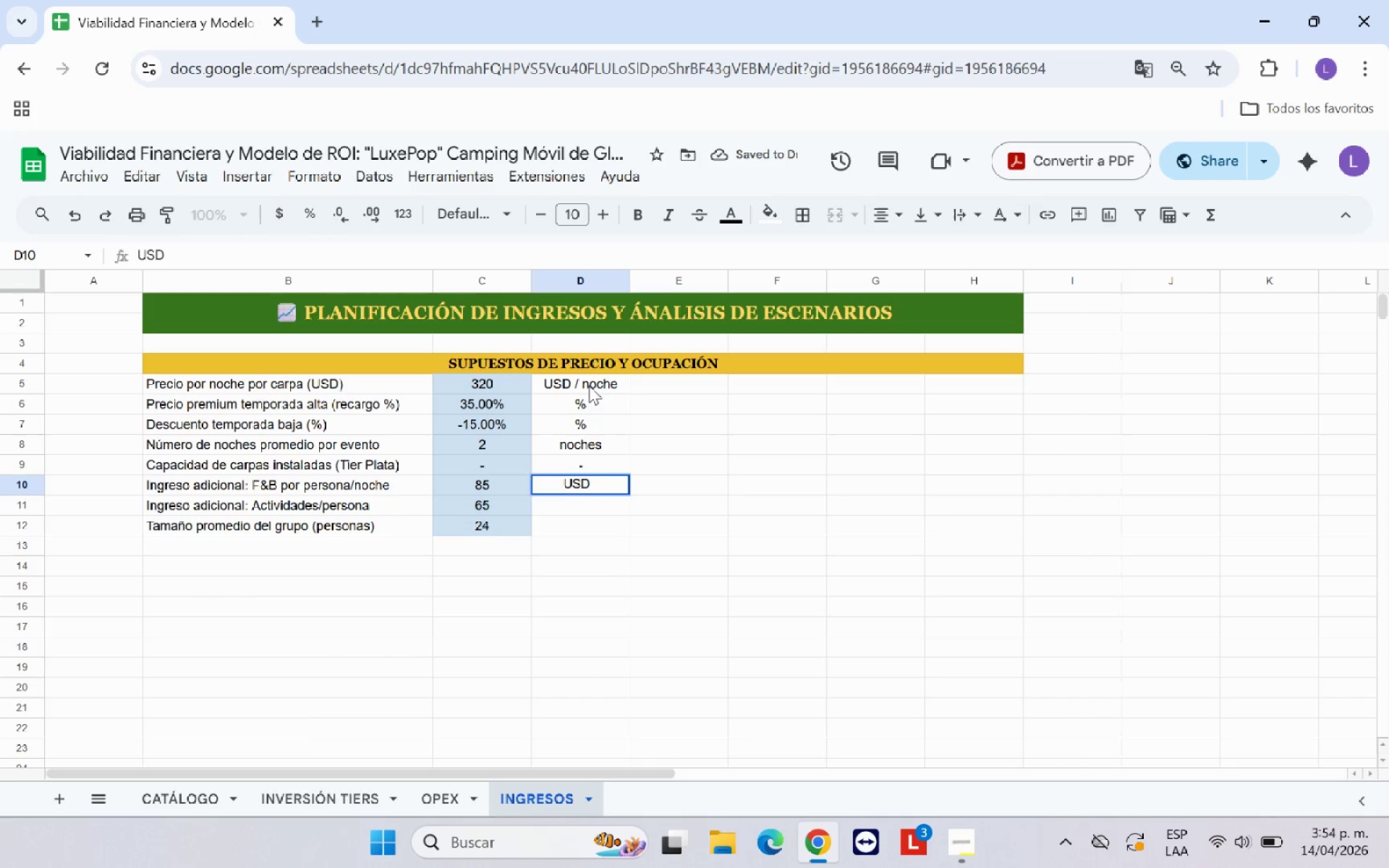 
key(Enter)
 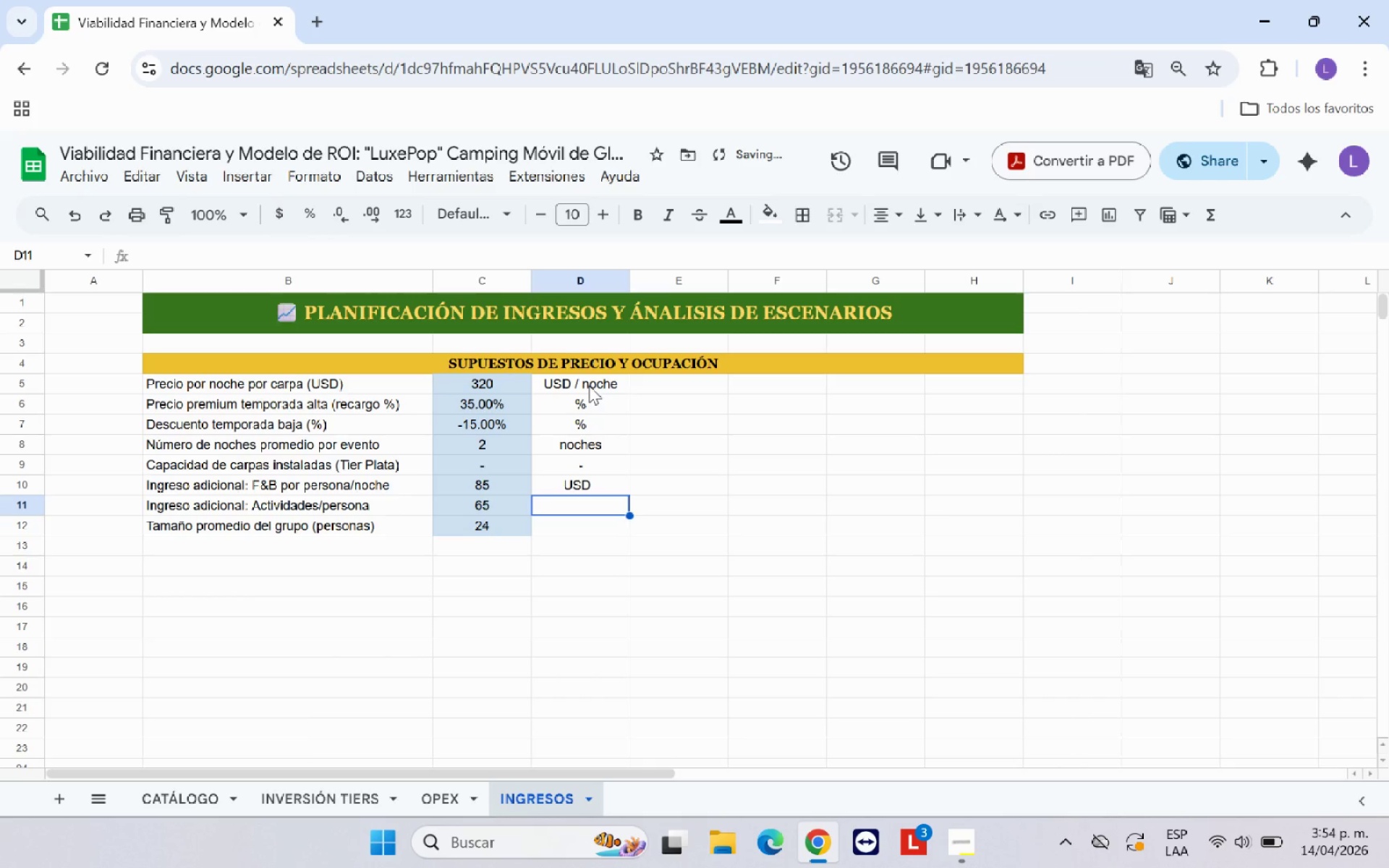 
type(USD&evento)
 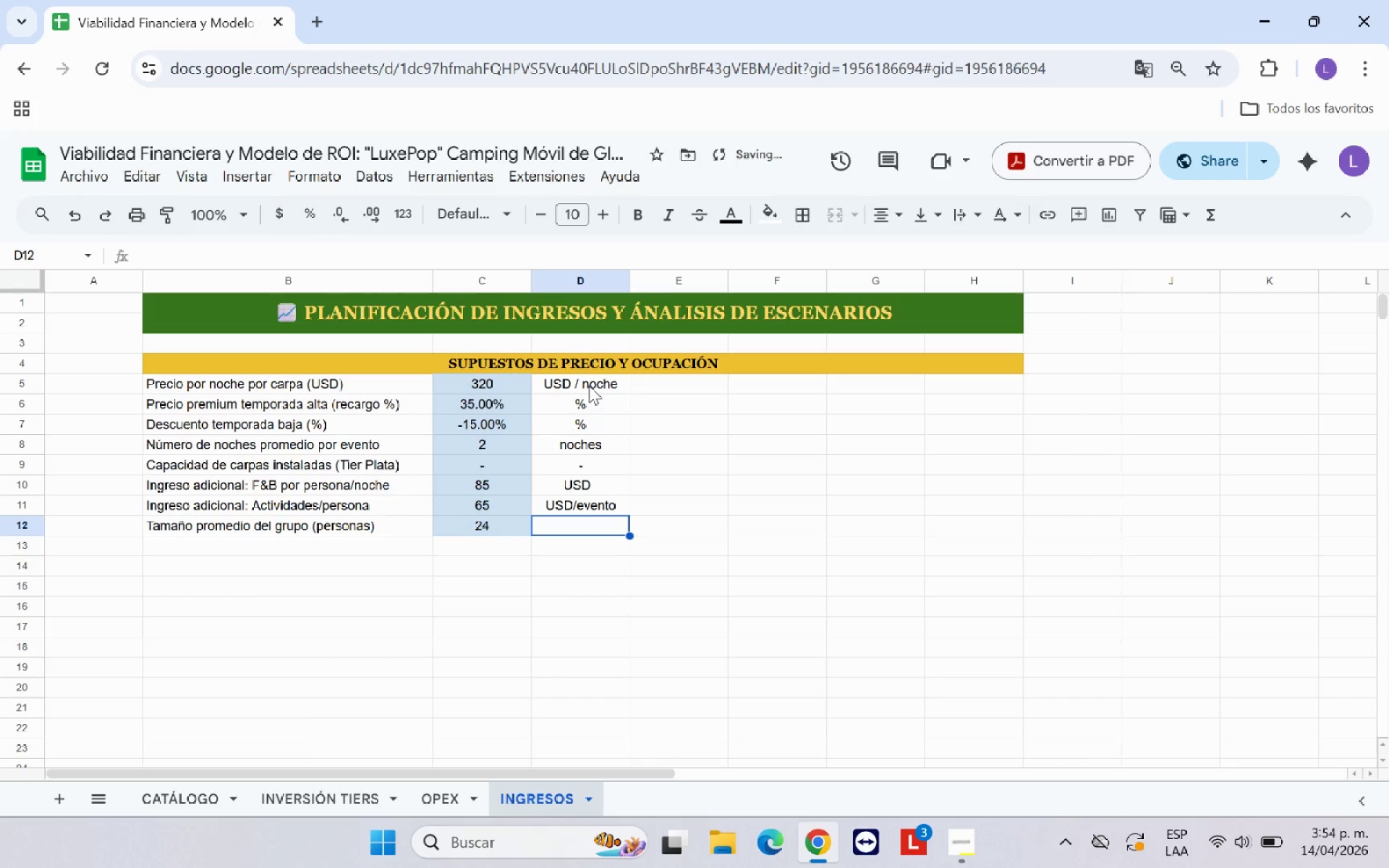 
 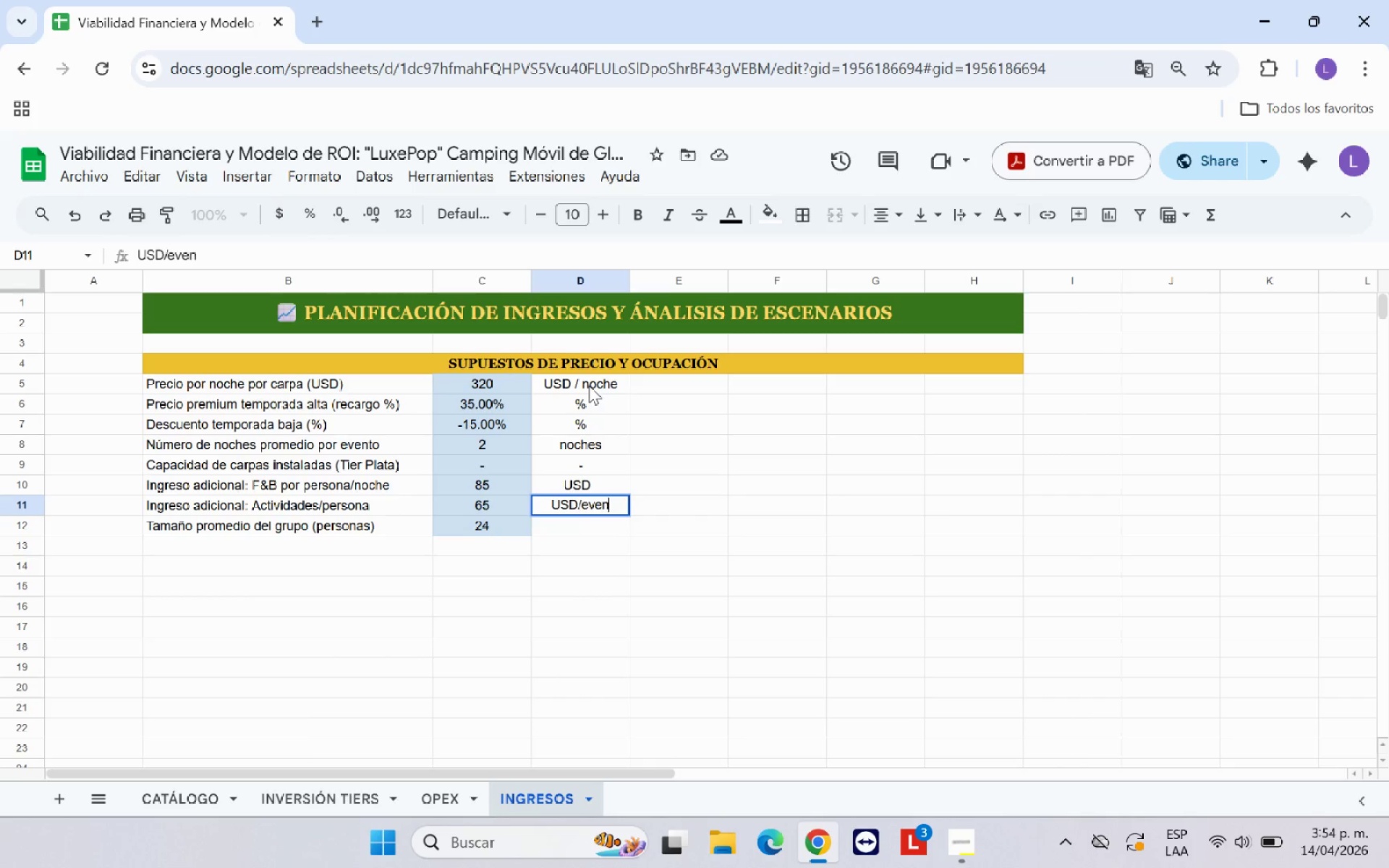 
key(Enter)
 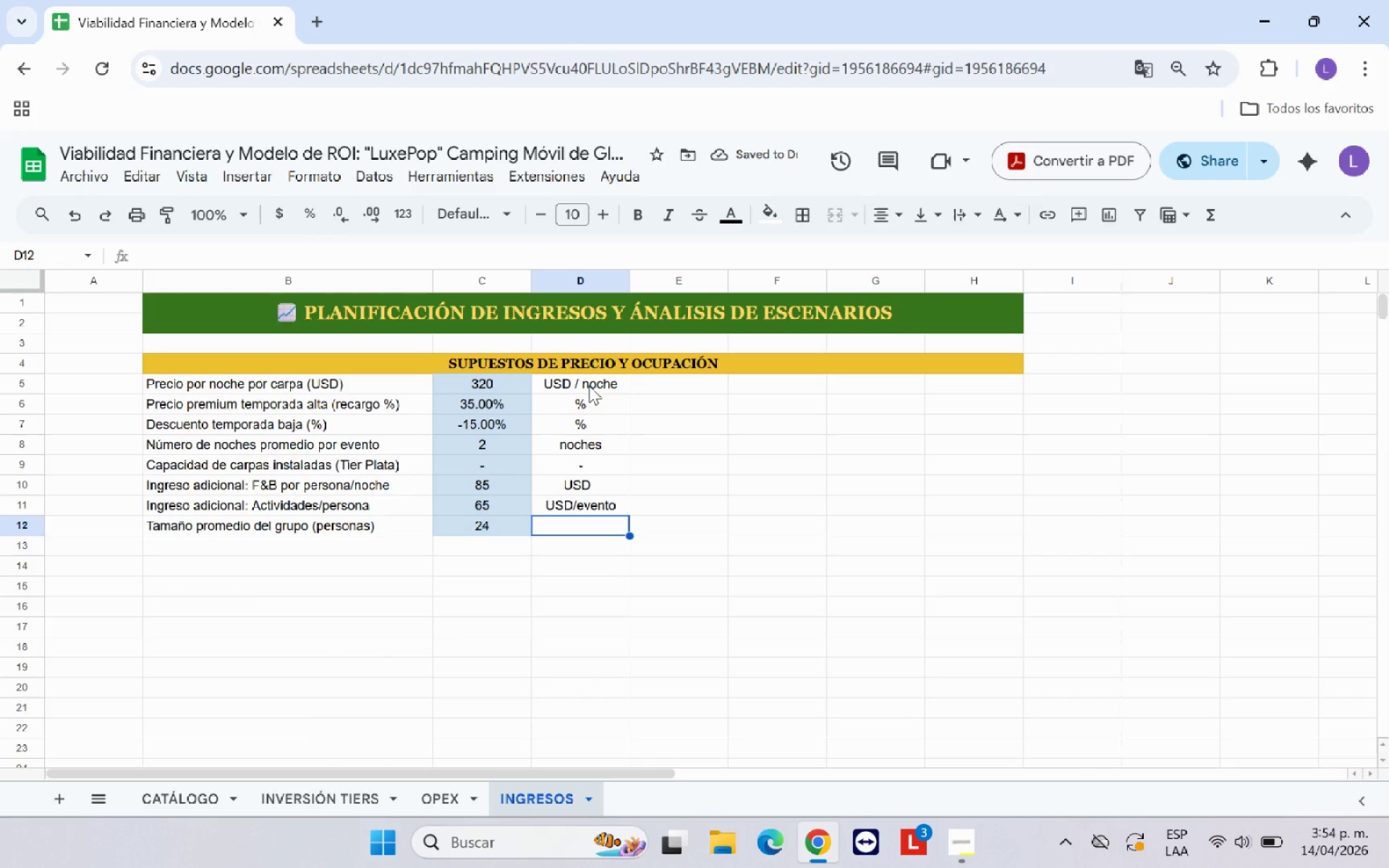 
type(personas)
 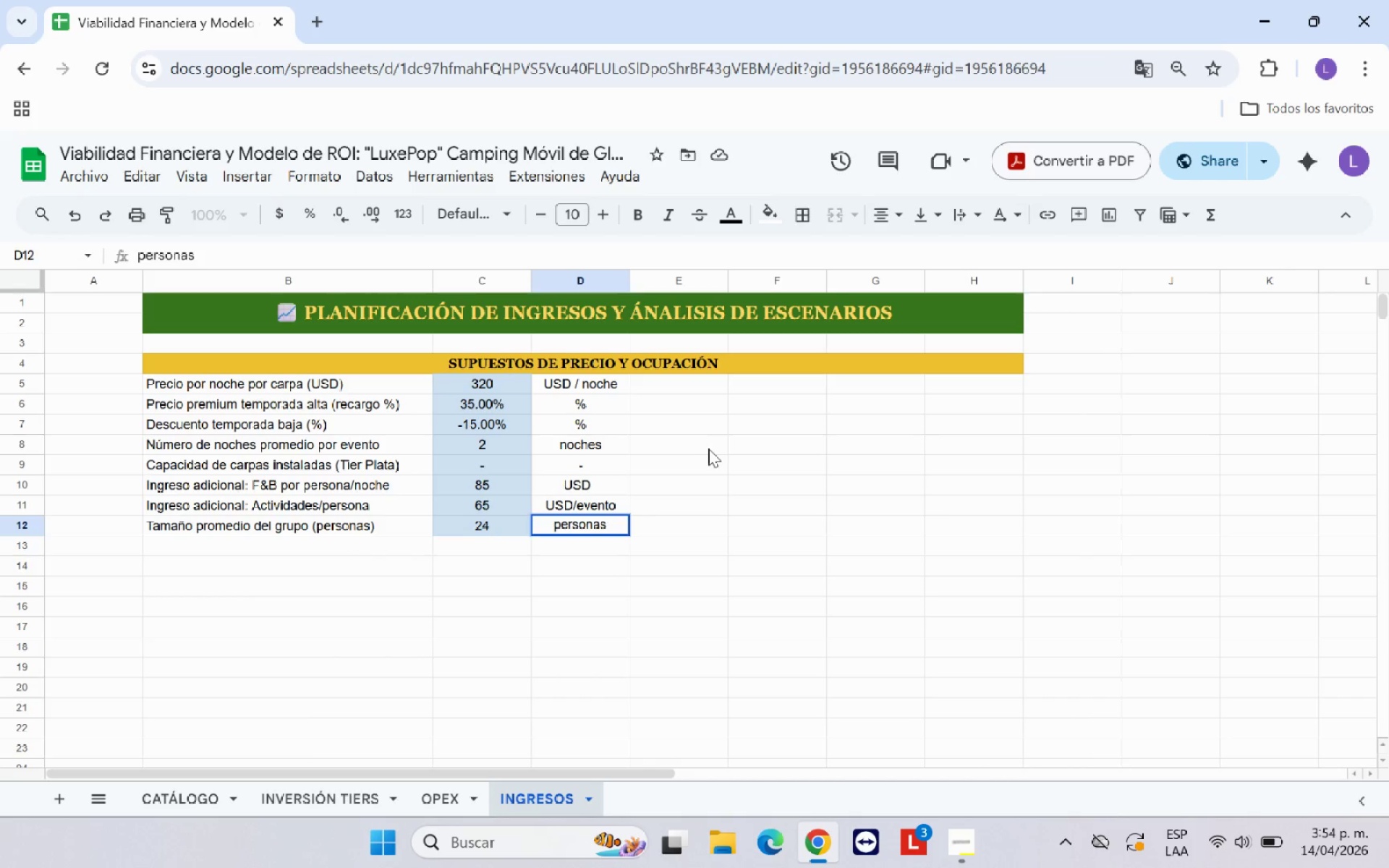 
left_click([702, 386])
 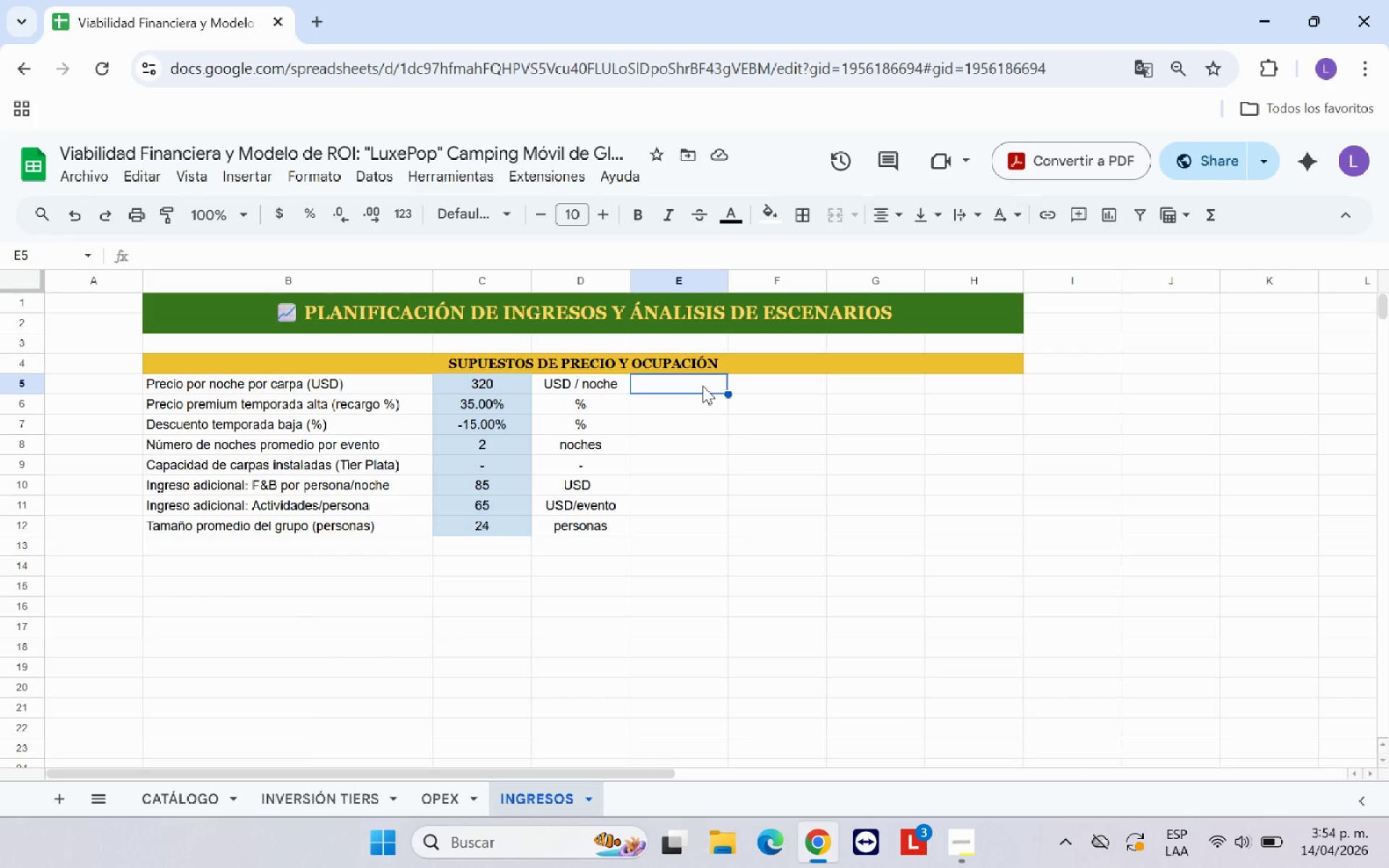 
wait(13.75)
 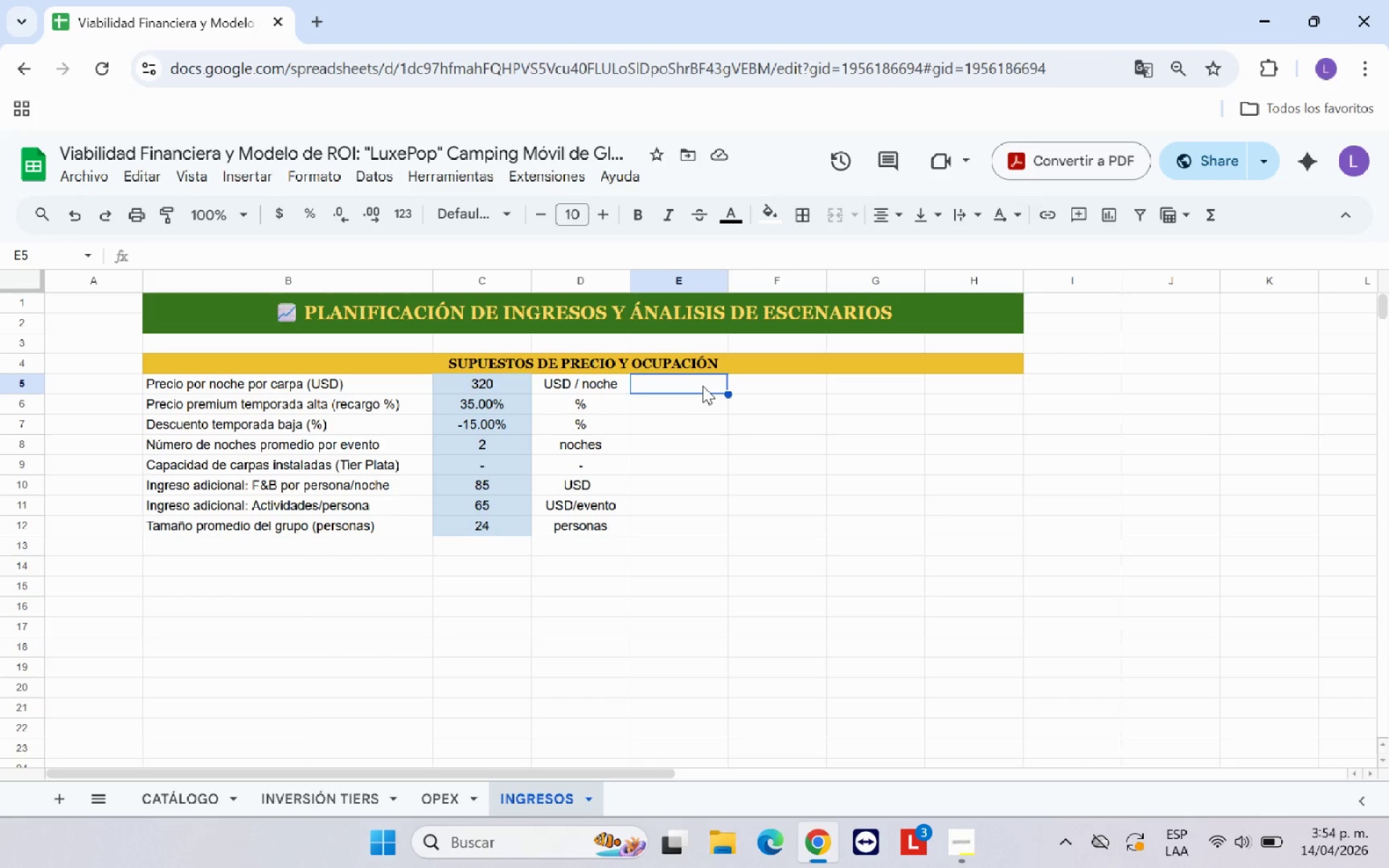 
type(Precio rack gampling )
 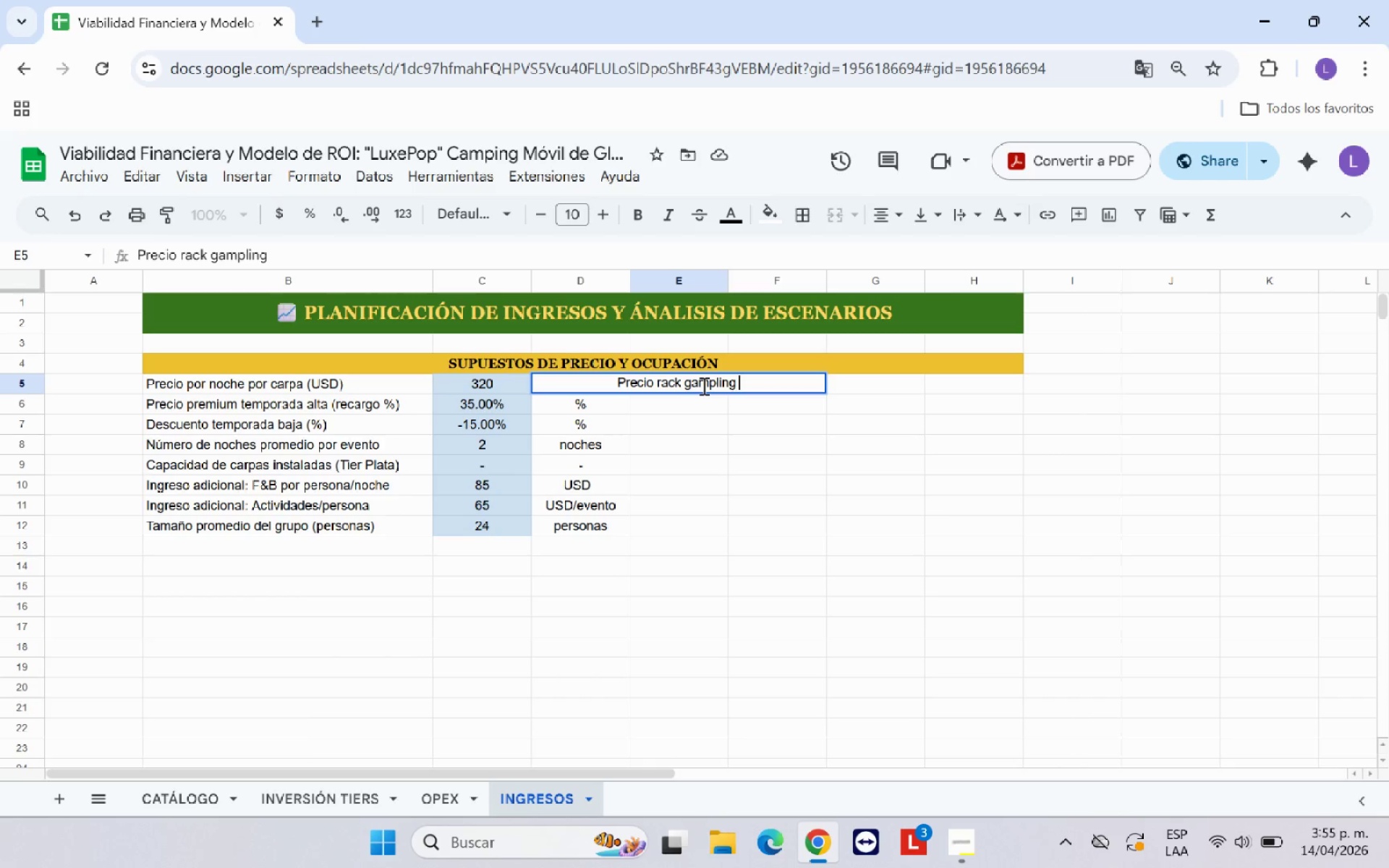 
left_click([695, 383])
 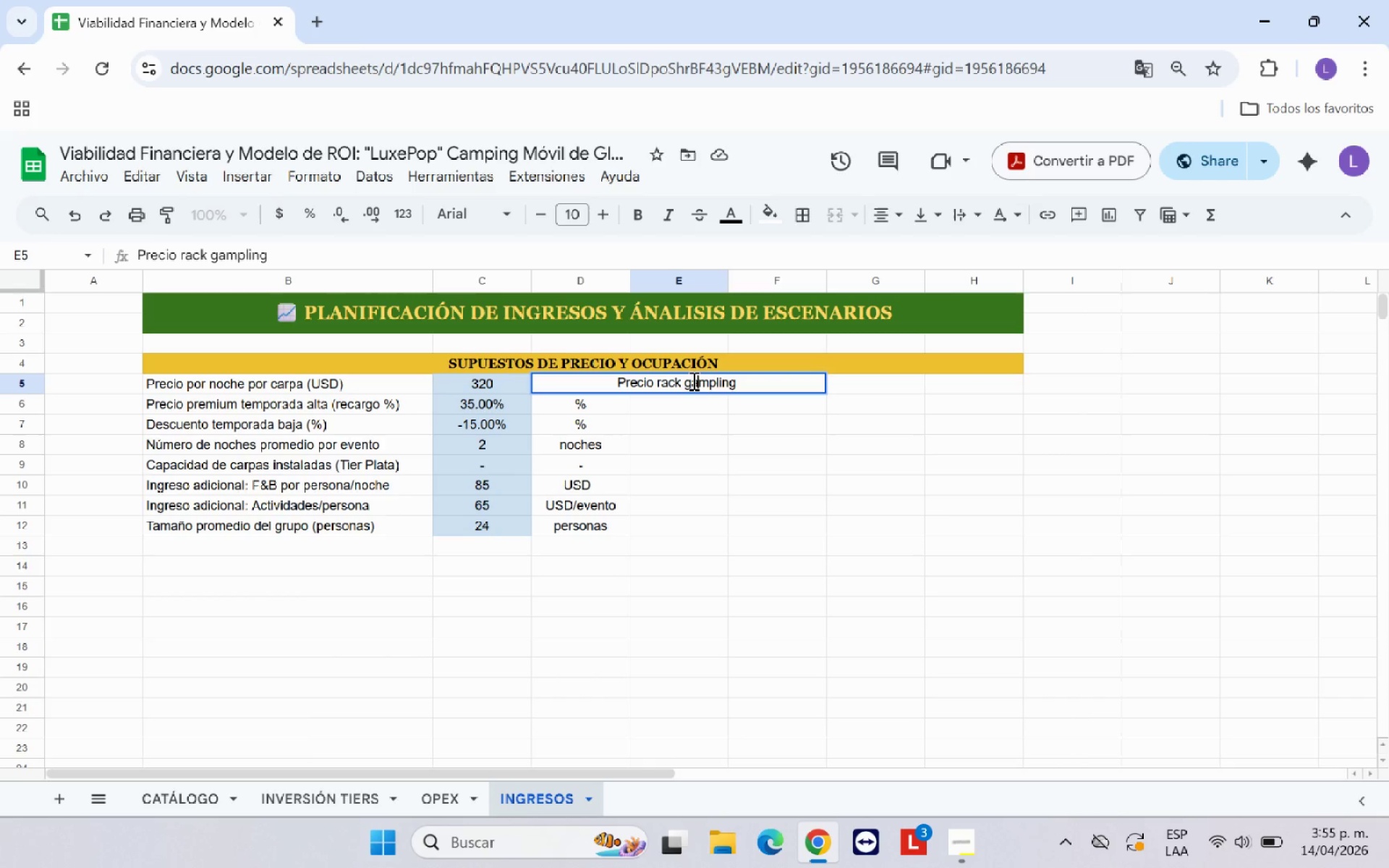 
key(Backspace)
type(la)
 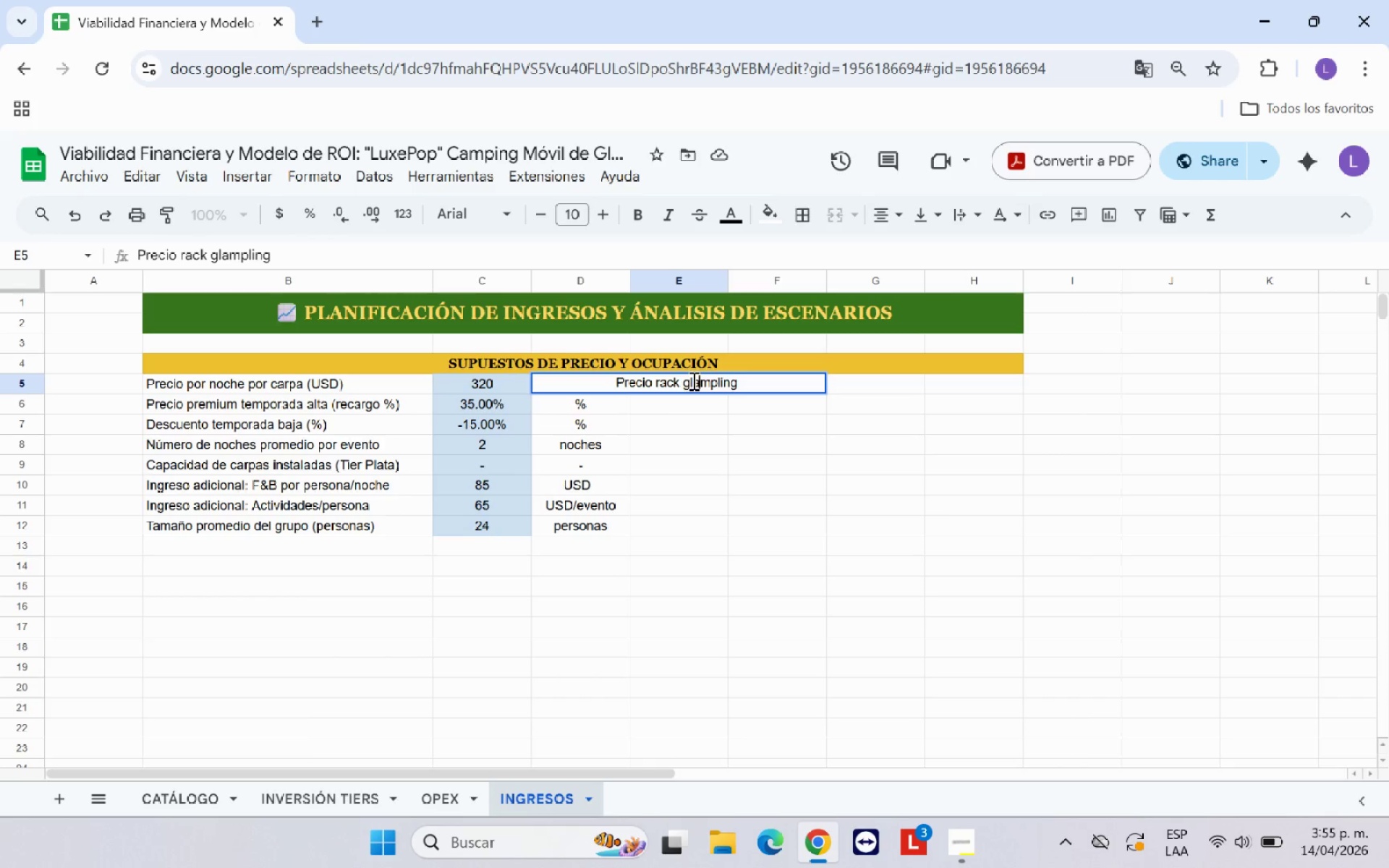 
key(ArrowRight)
 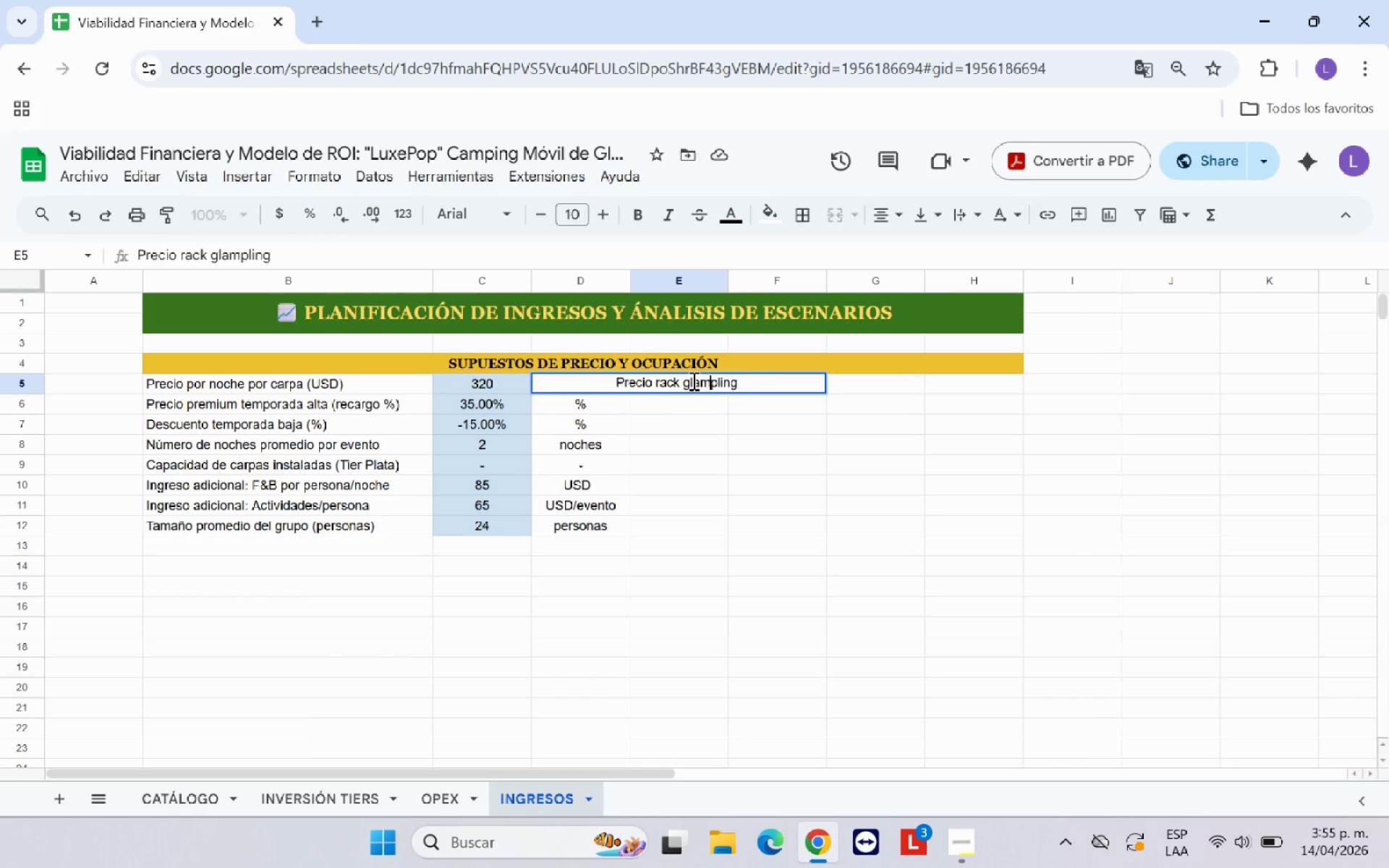 
key(ArrowRight)
 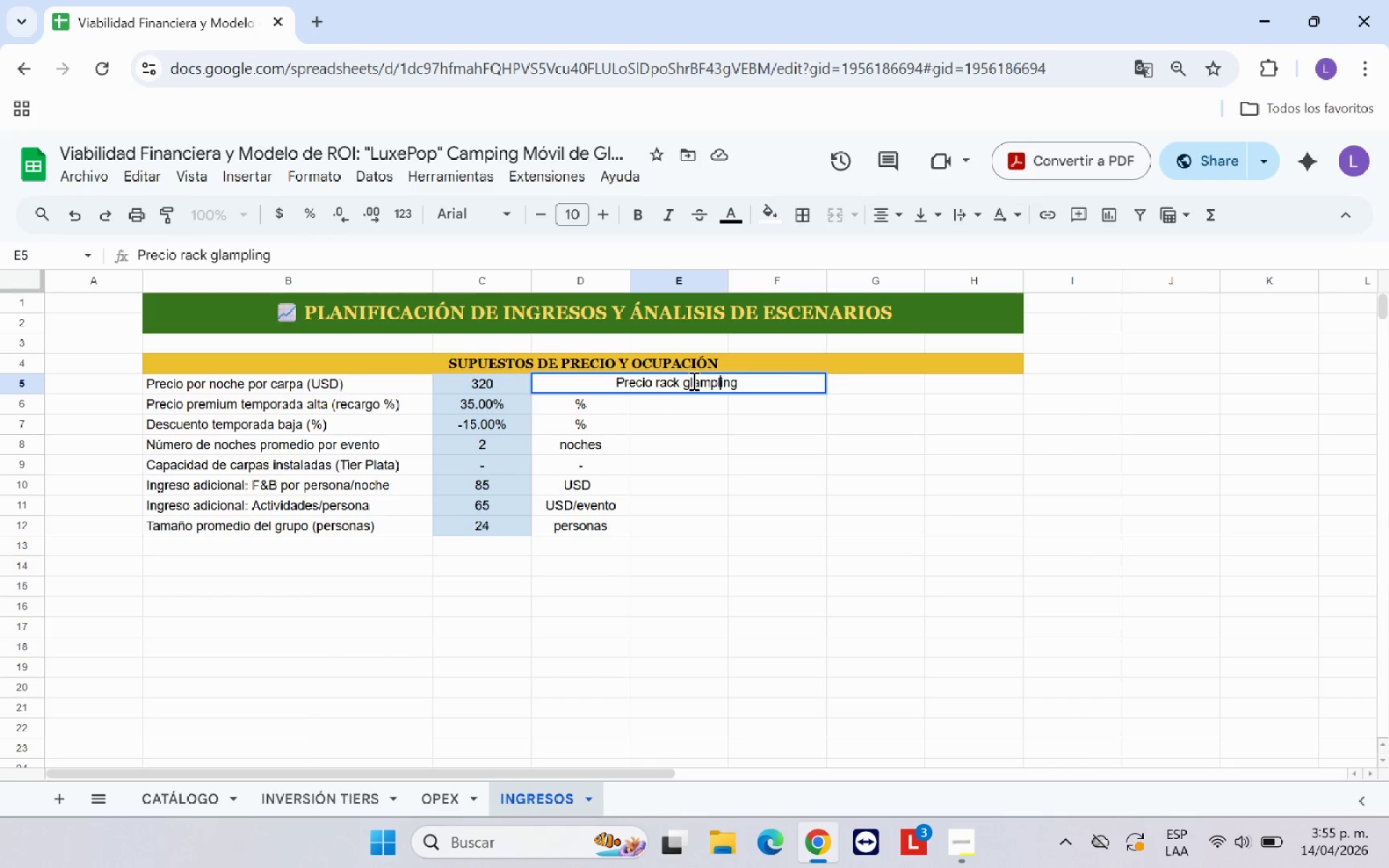 
key(ArrowRight)
 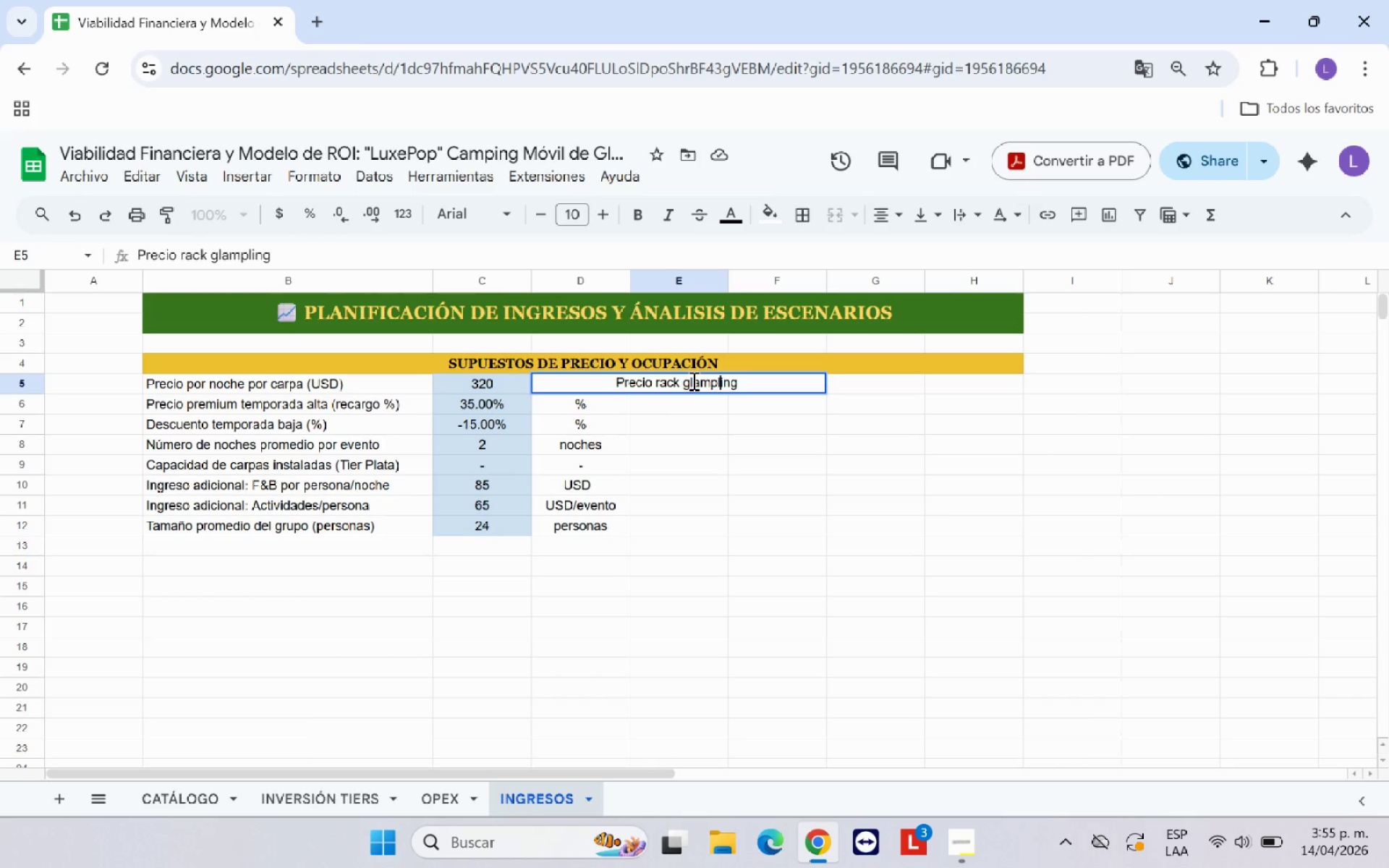 
key(Backspace)
 